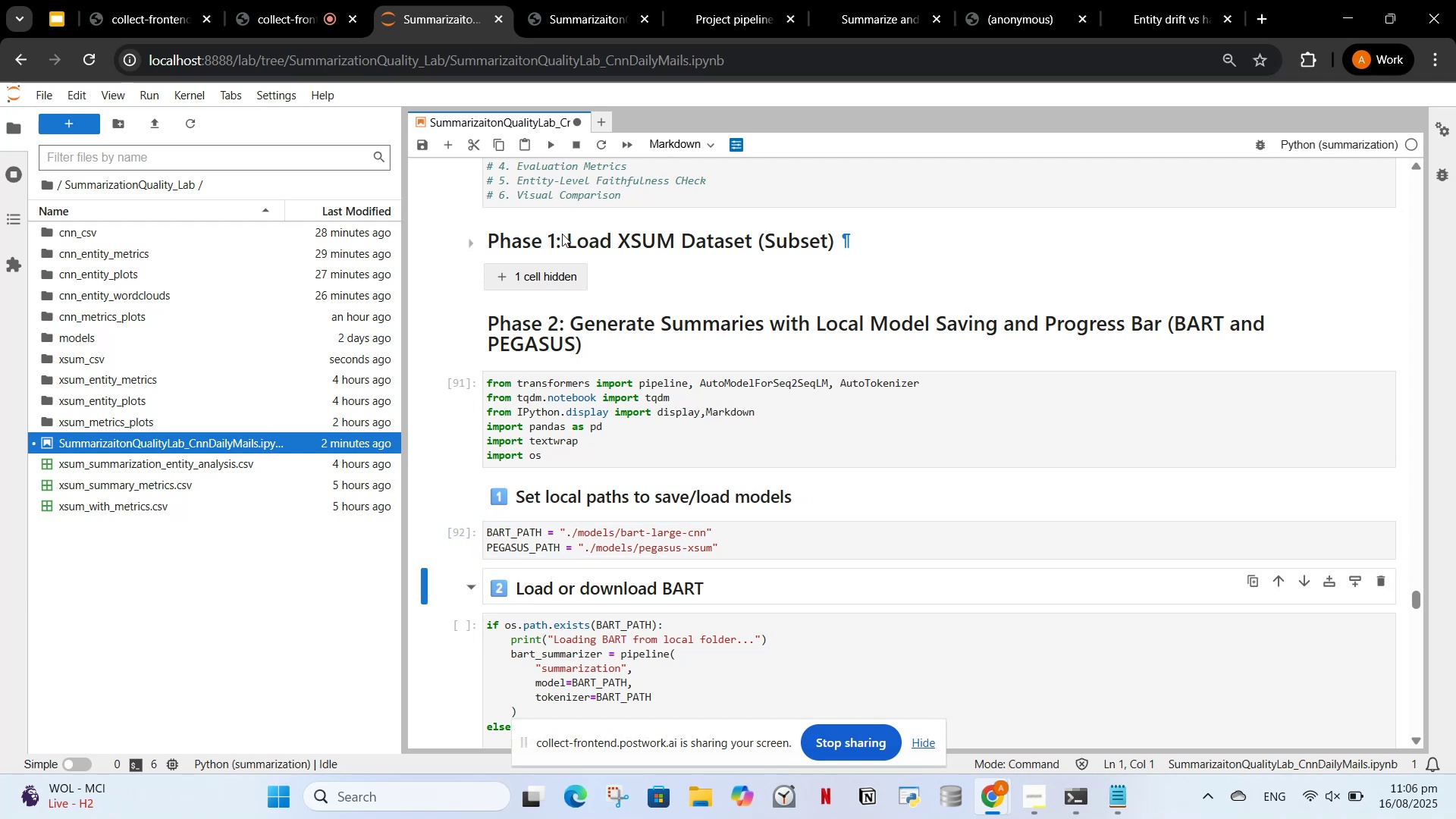 
scroll: coordinate [564, 243], scroll_direction: down, amount: 4.0
 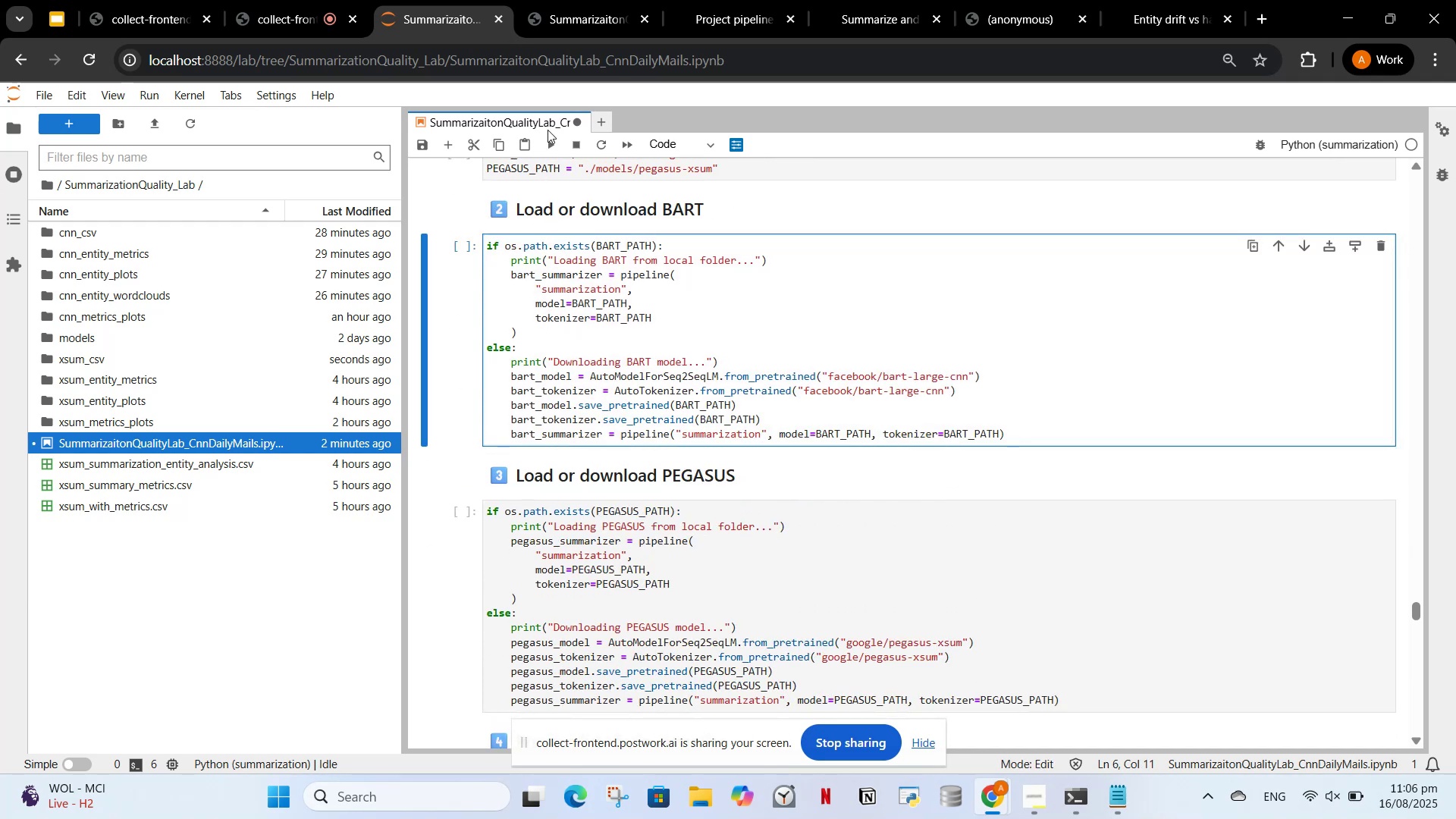 
left_click([548, 140])
 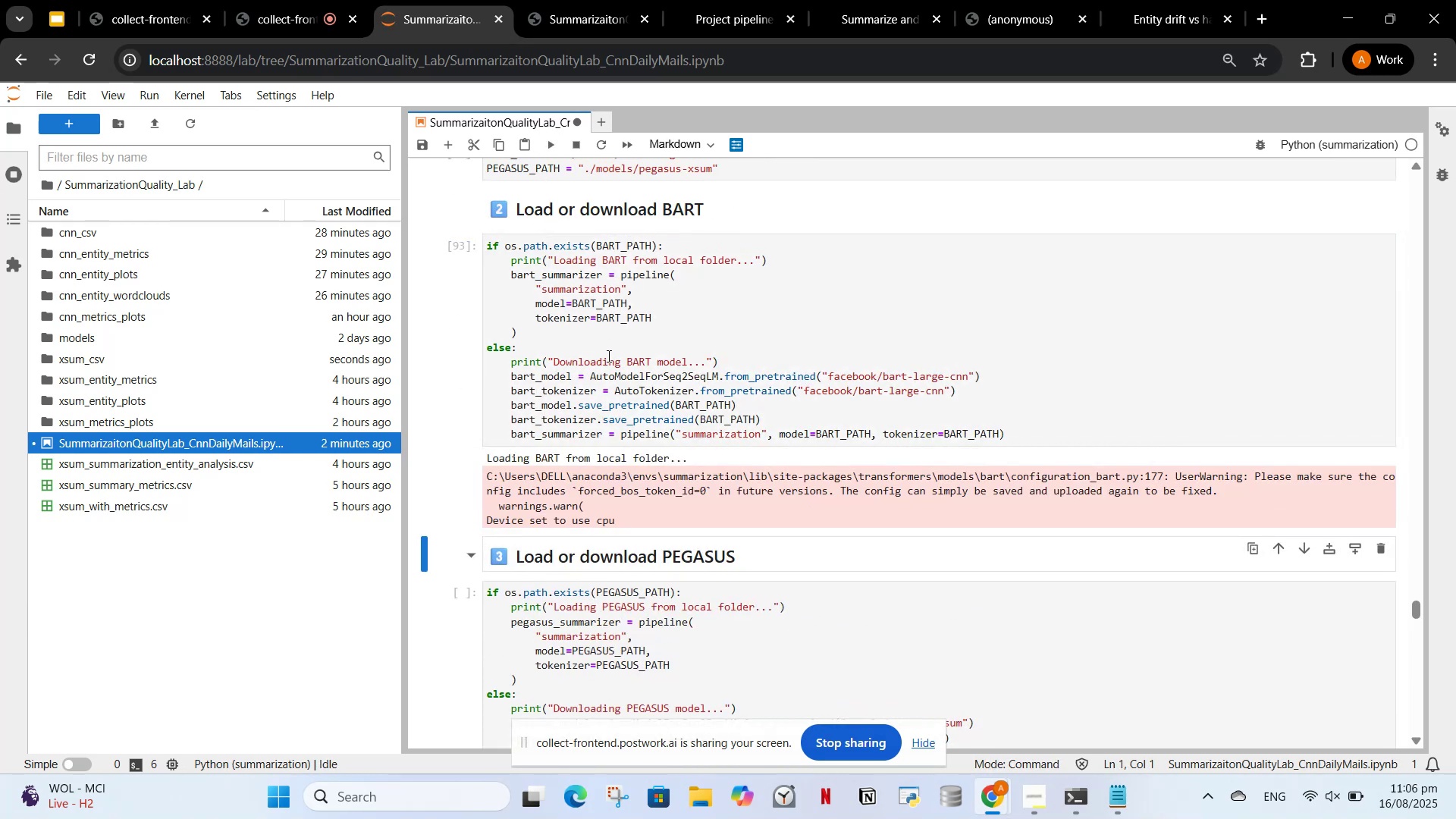 
scroll: coordinate [641, 409], scroll_direction: down, amount: 2.0
 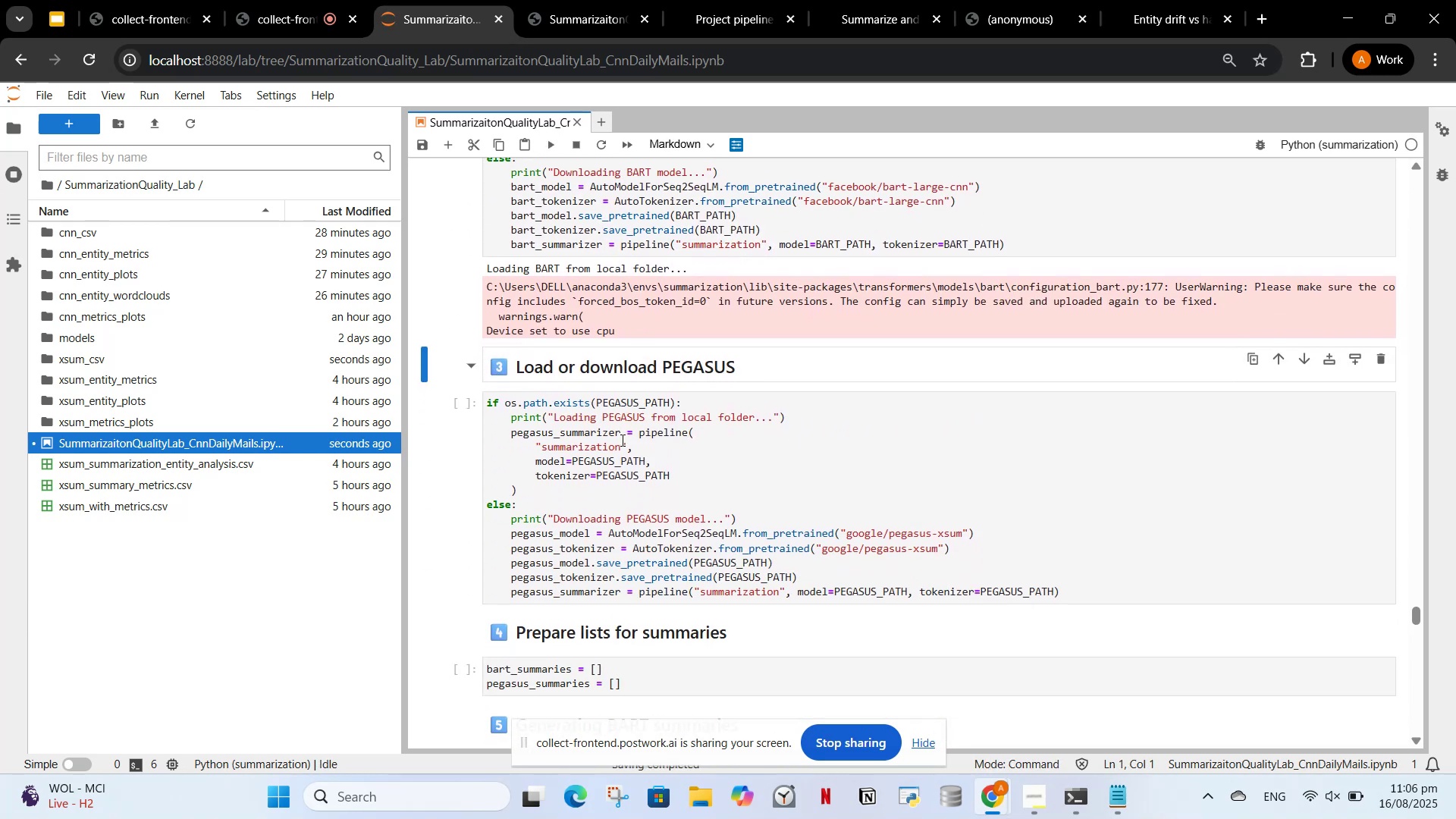 
left_click([621, 440])
 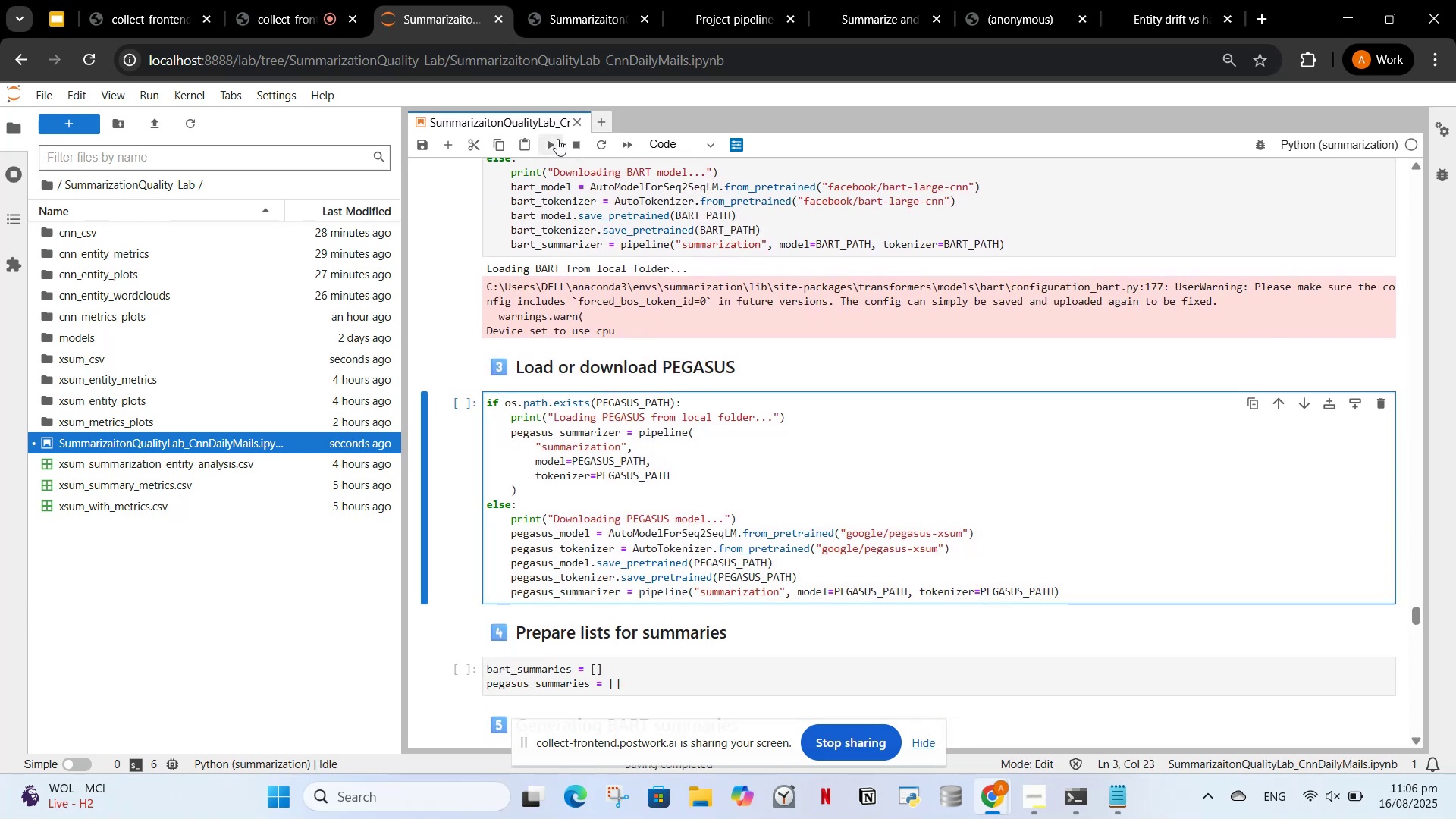 
left_click([551, 139])
 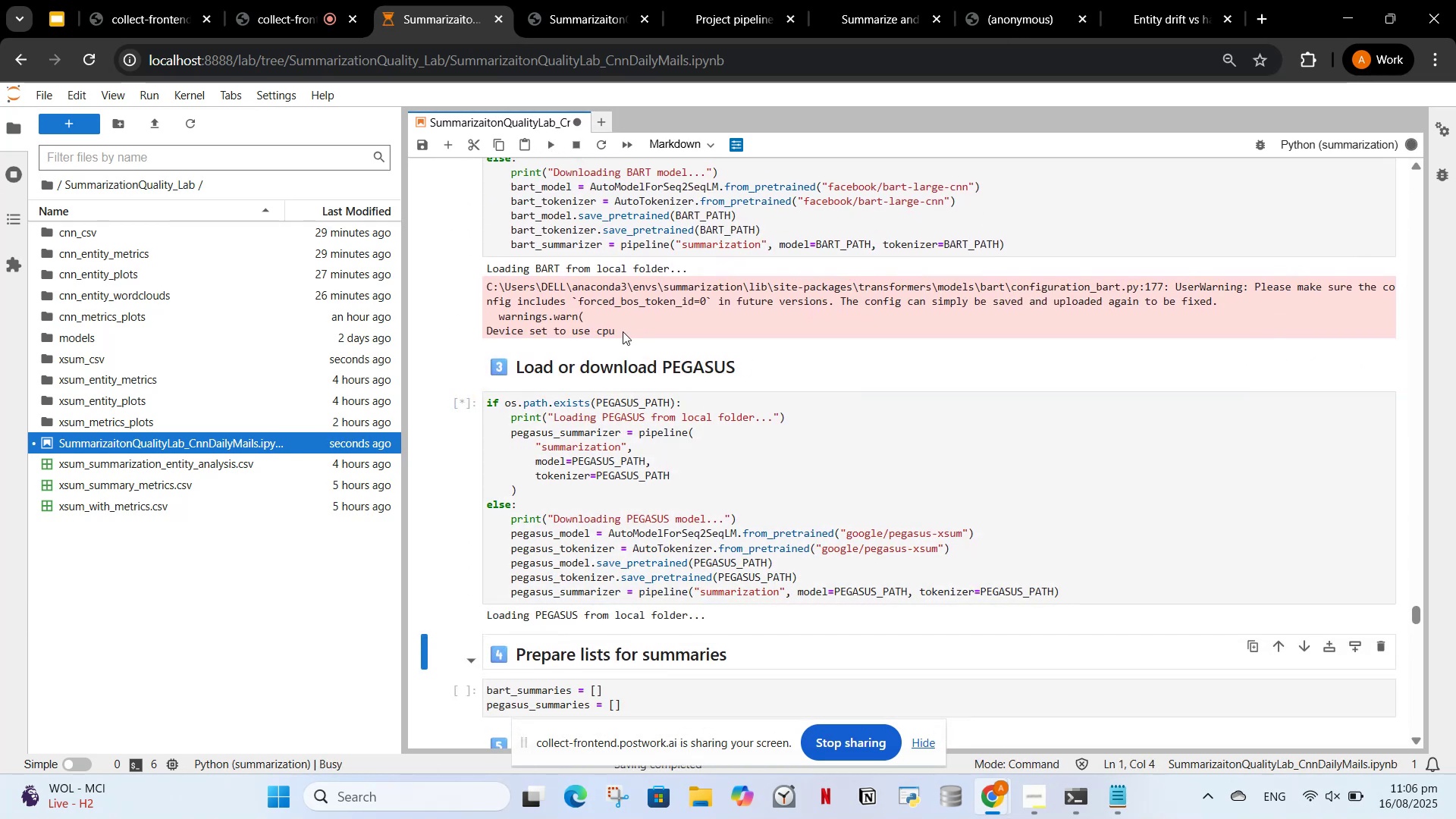 
scroll: coordinate [613, 359], scroll_direction: down, amount: 4.0
 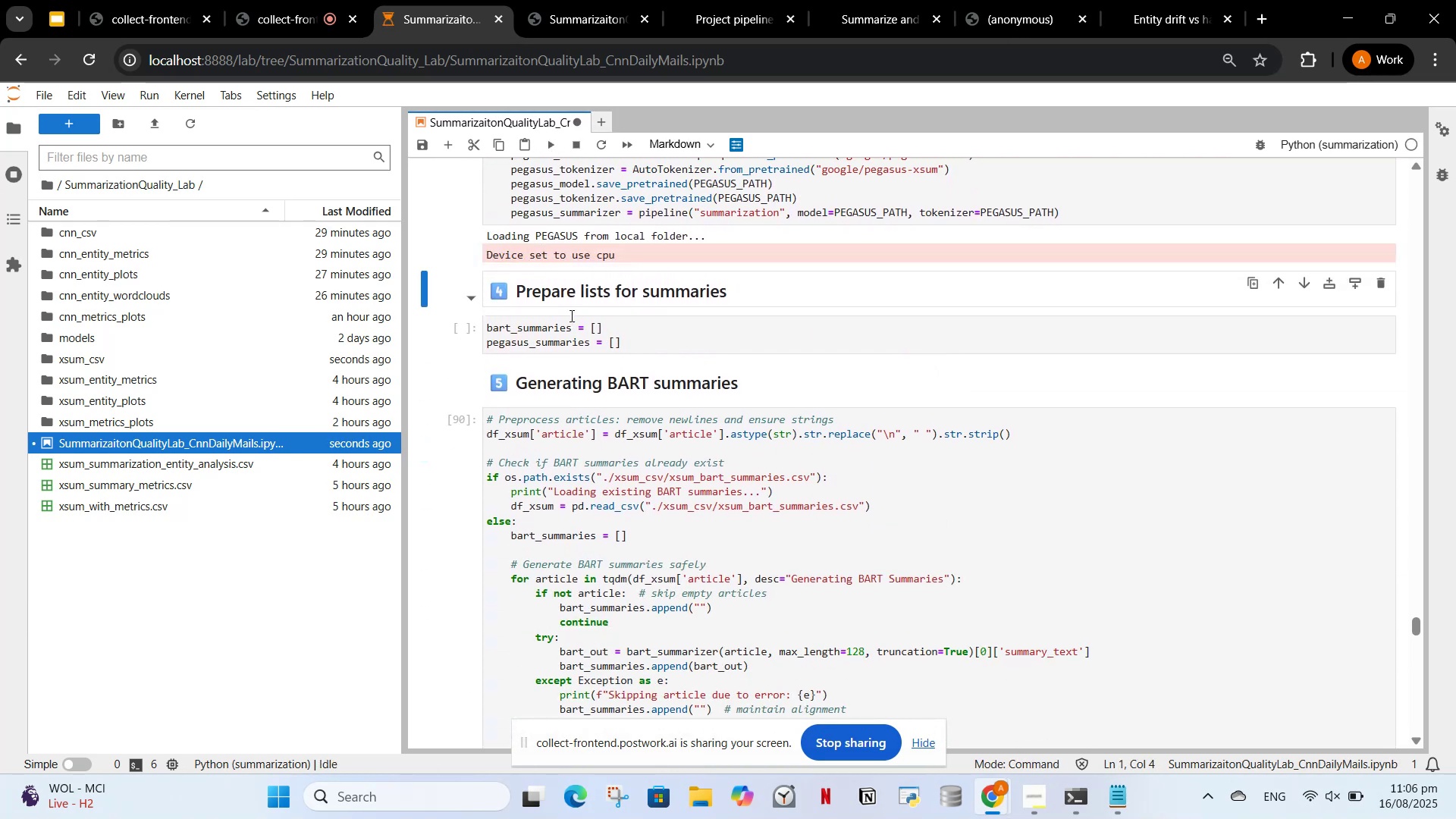 
left_click([570, 315])
 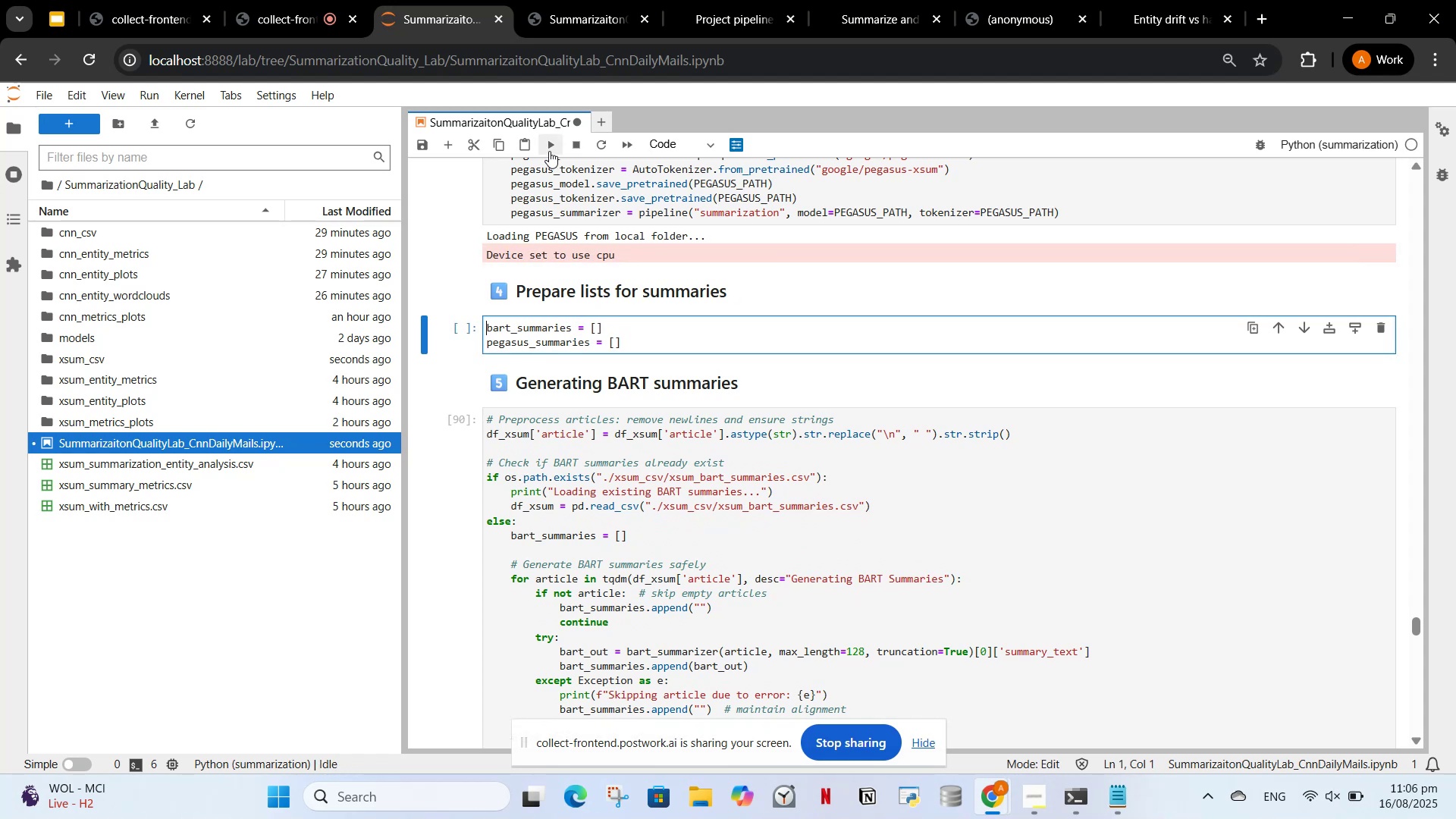 
left_click([549, 151])
 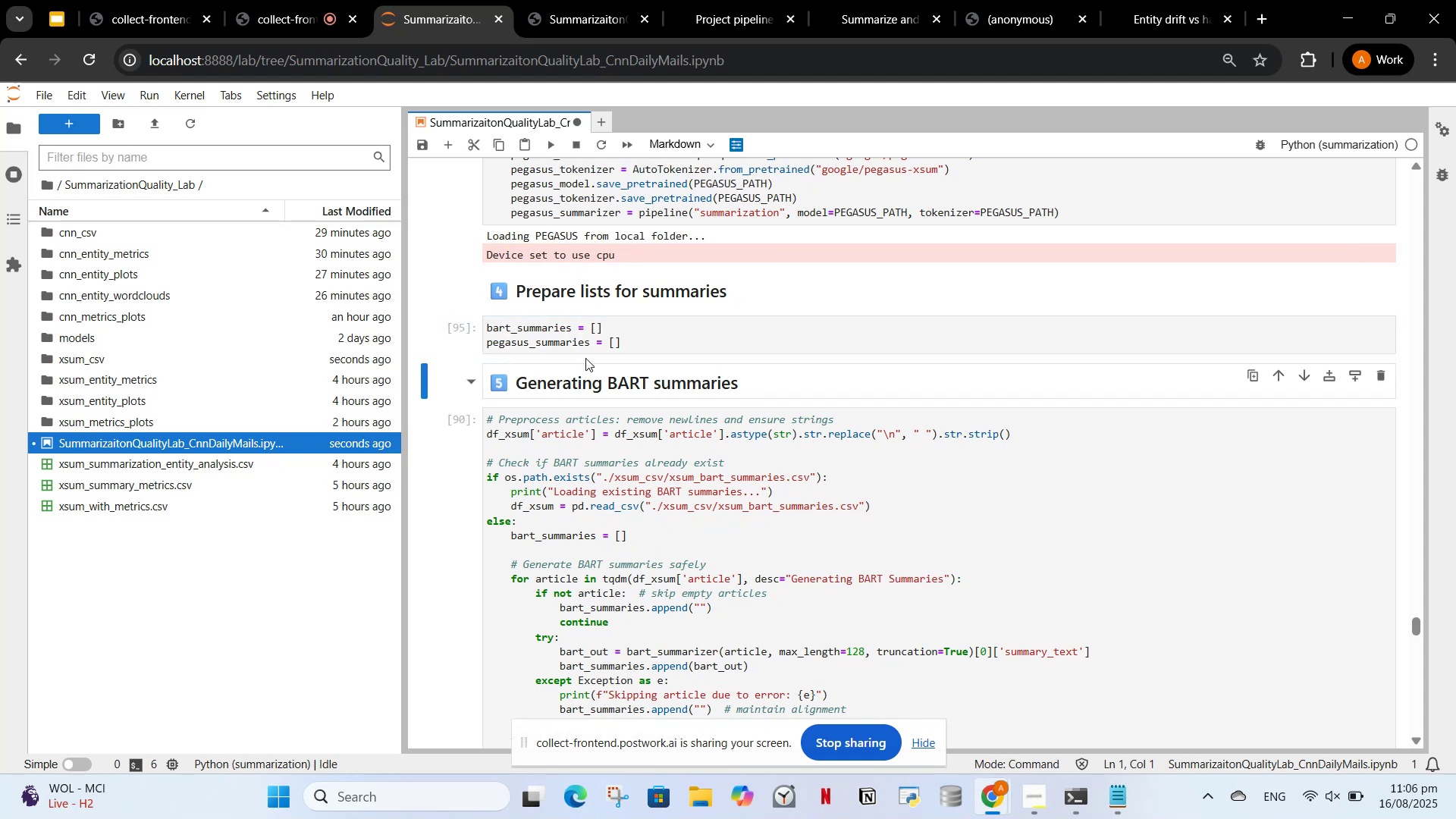 
scroll: coordinate [606, 402], scroll_direction: down, amount: 2.0
 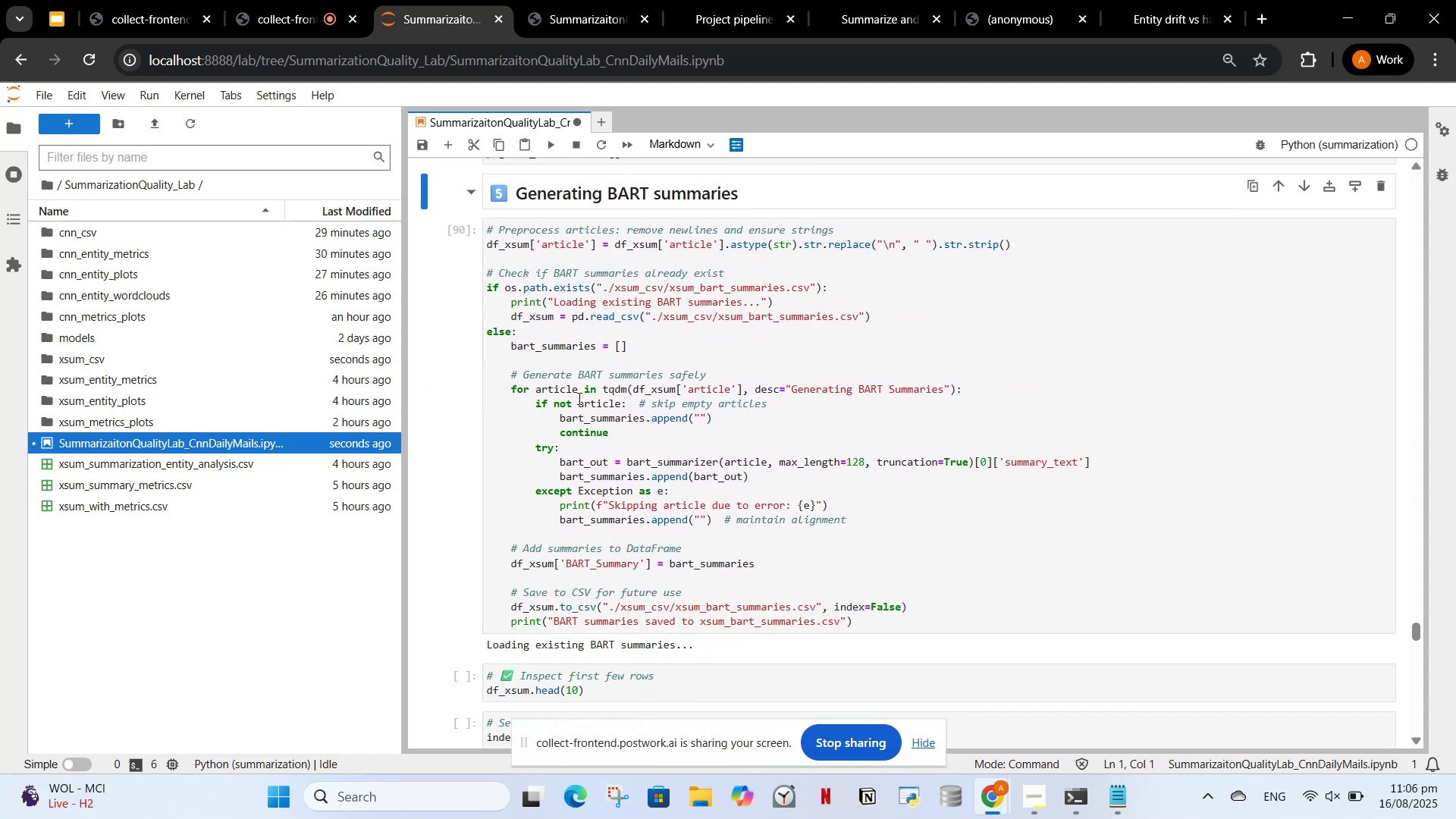 
left_click([578, 398])
 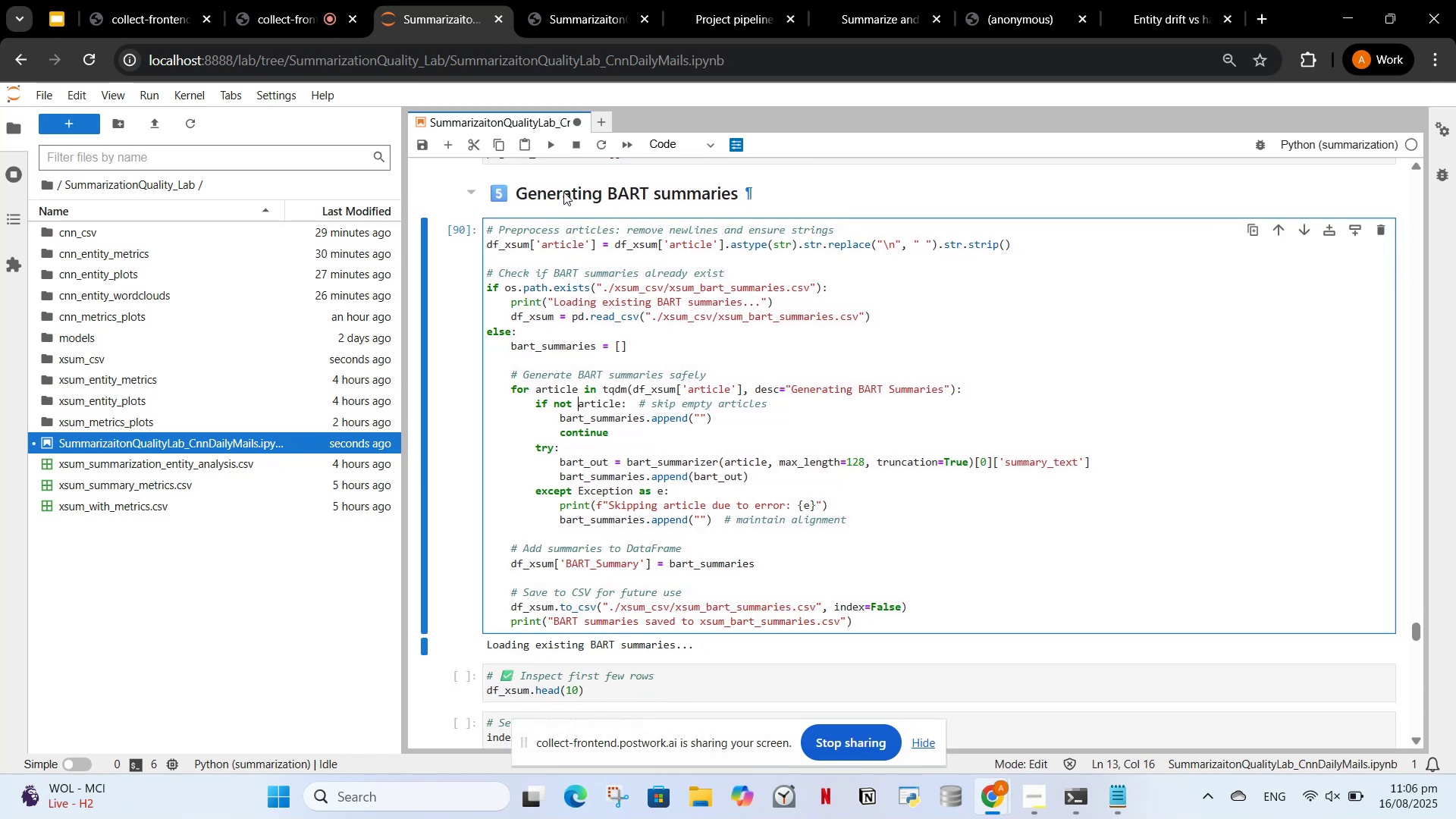 
left_click([551, 153])
 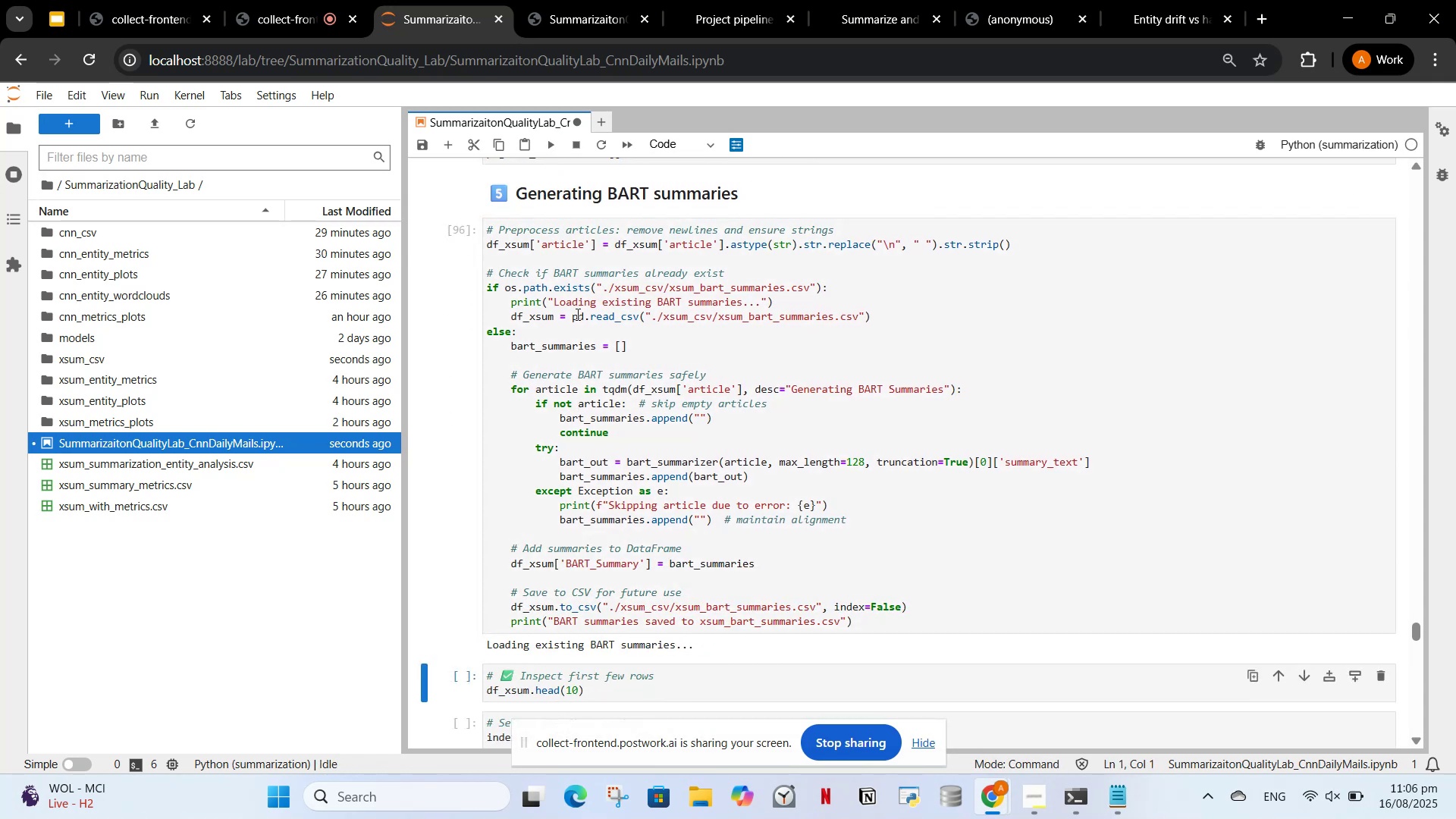 
scroll: coordinate [579, 348], scroll_direction: down, amount: 3.0
 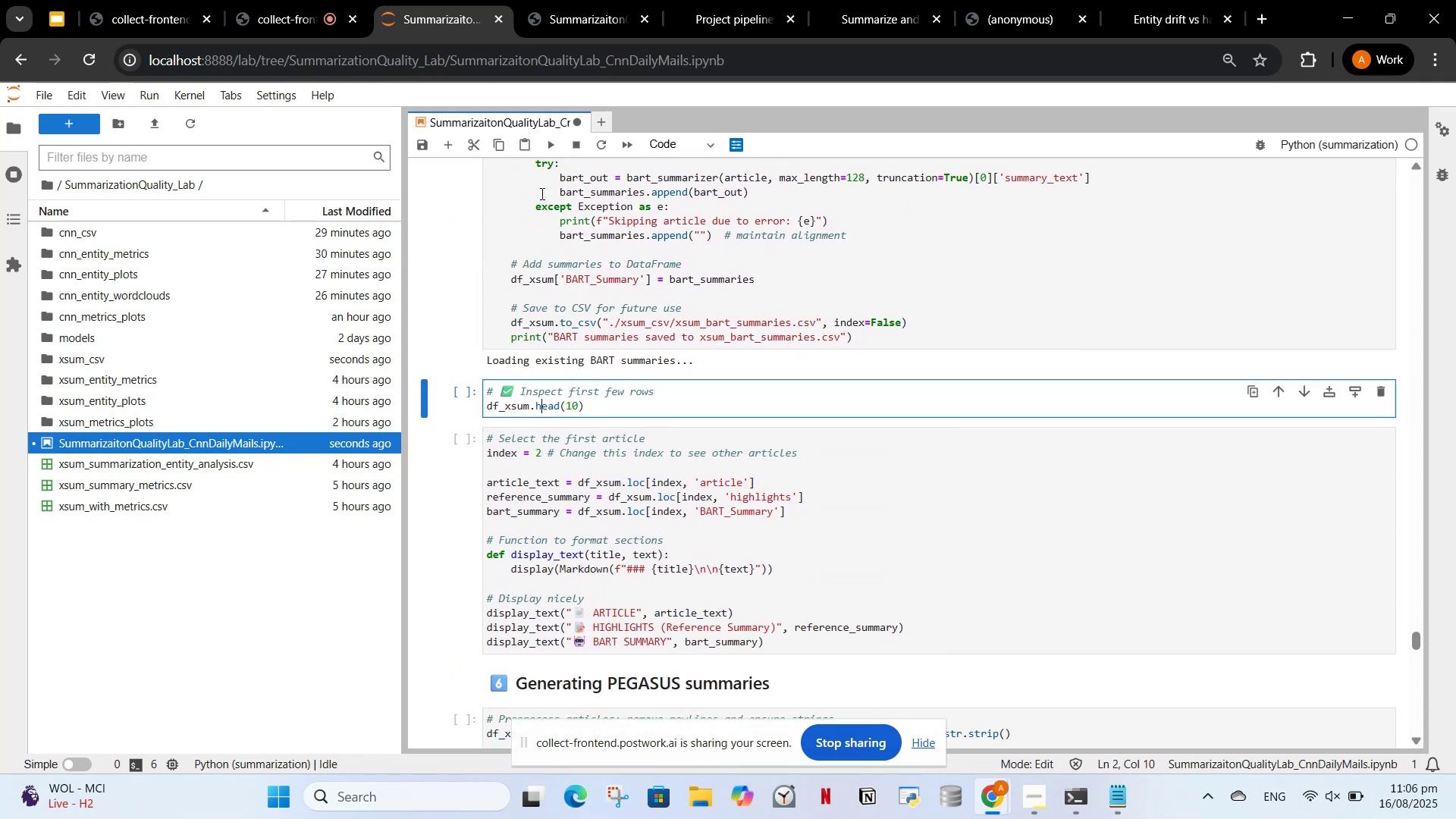 
left_click([545, 149])
 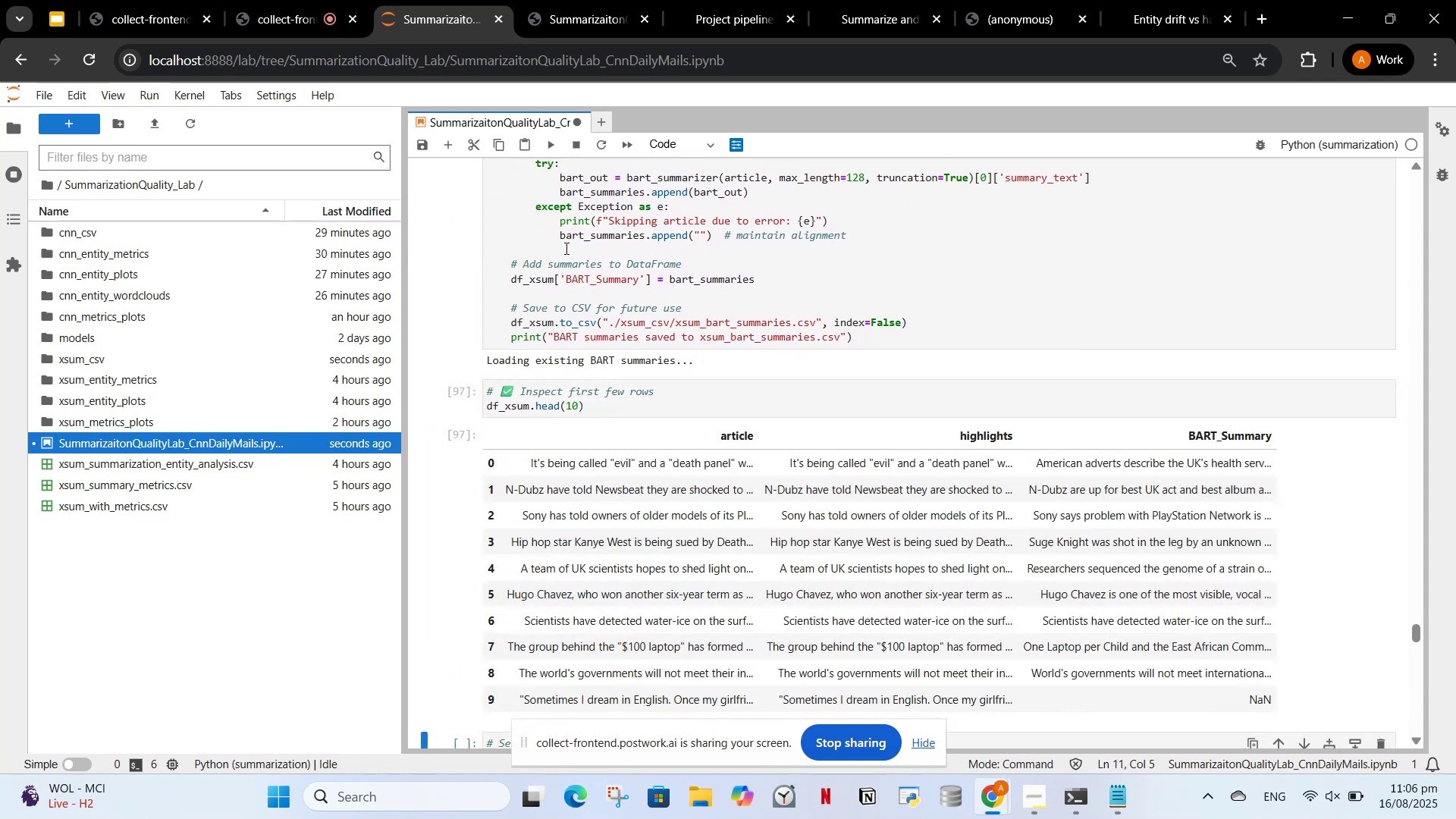 
scroll: coordinate [567, 271], scroll_direction: down, amount: 4.0
 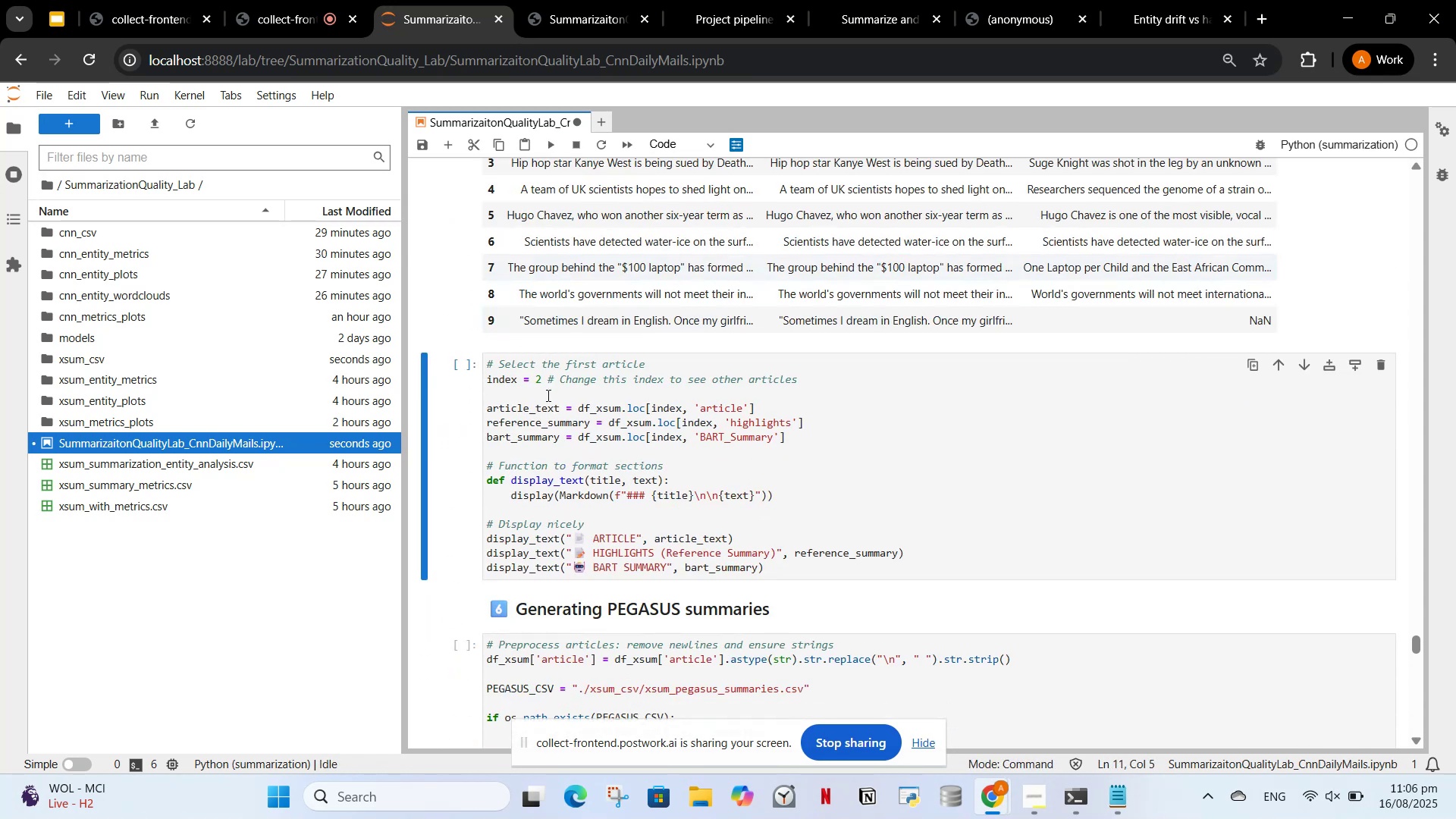 
left_click([547, 398])
 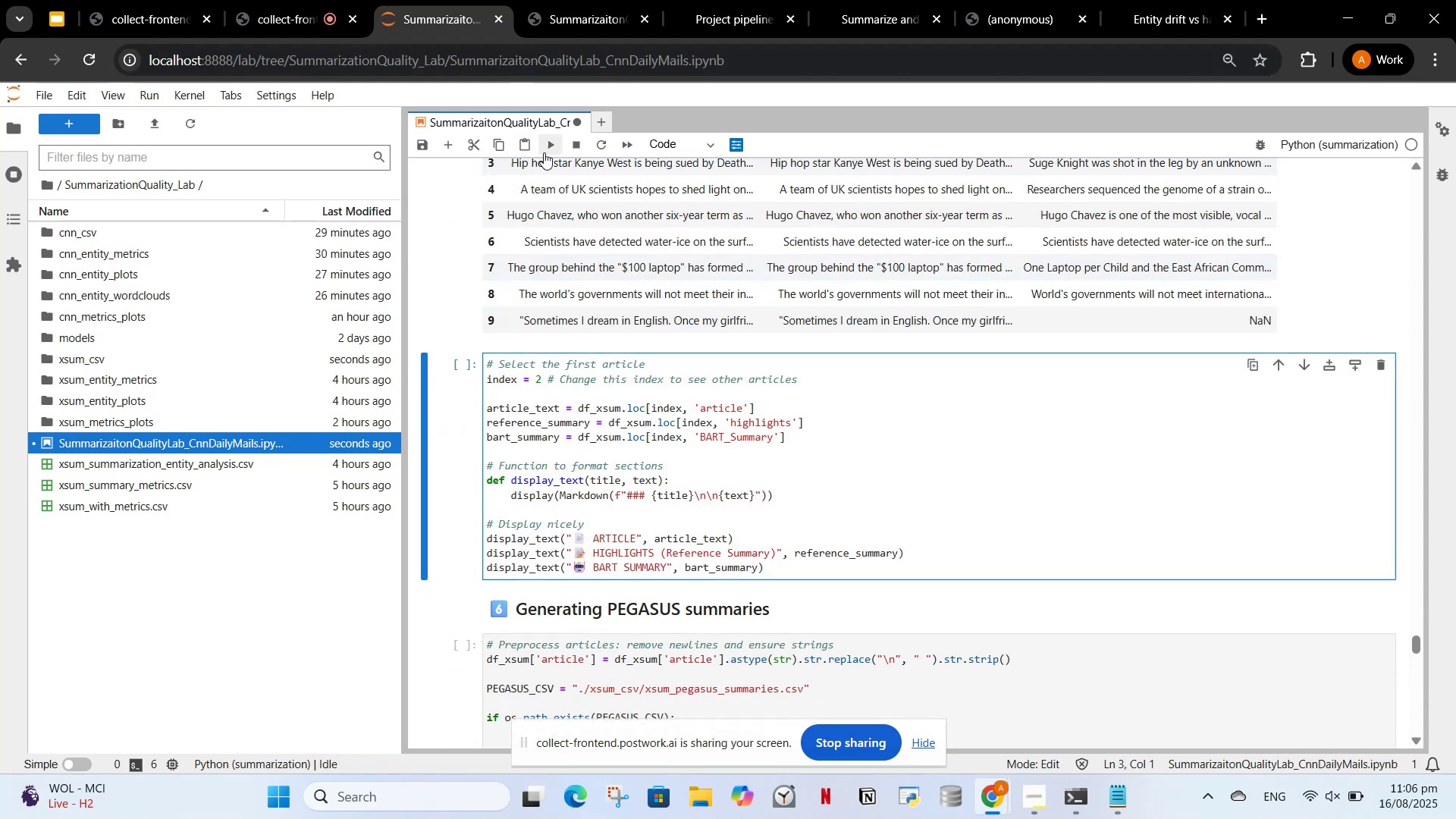 
left_click([544, 142])
 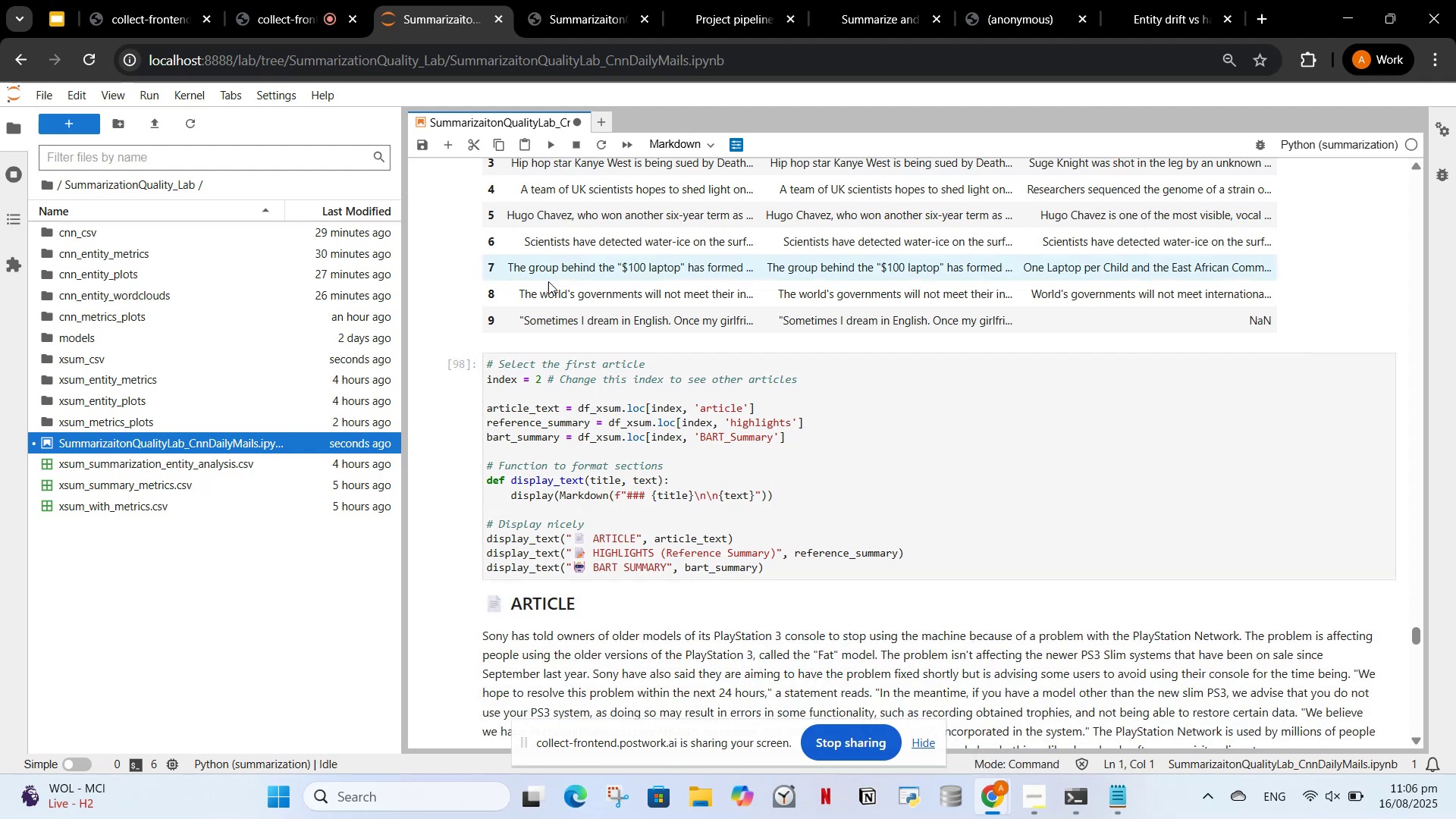 
scroll: coordinate [576, 281], scroll_direction: down, amount: 6.0
 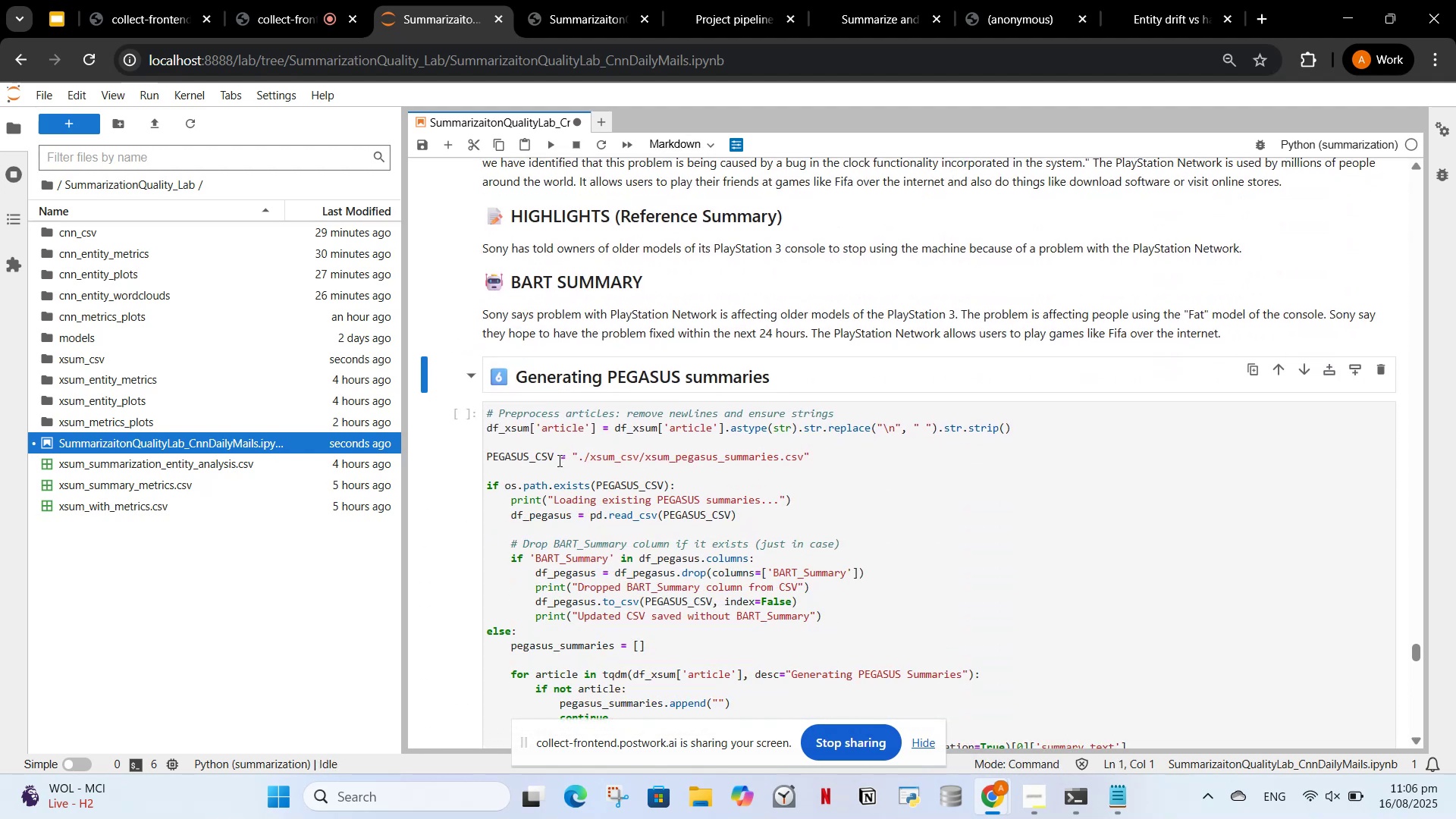 
left_click([559, 460])
 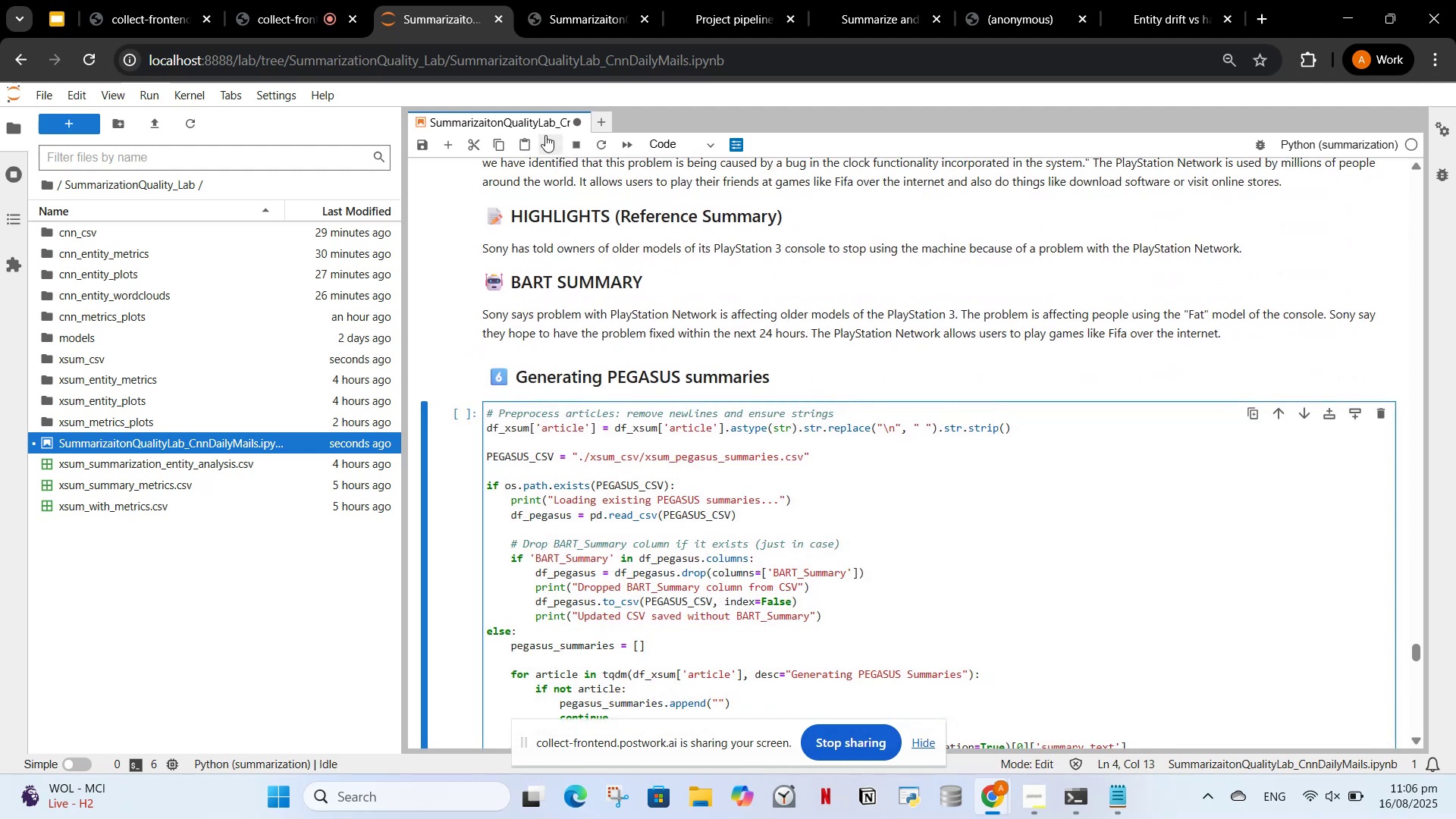 
left_click([545, 140])
 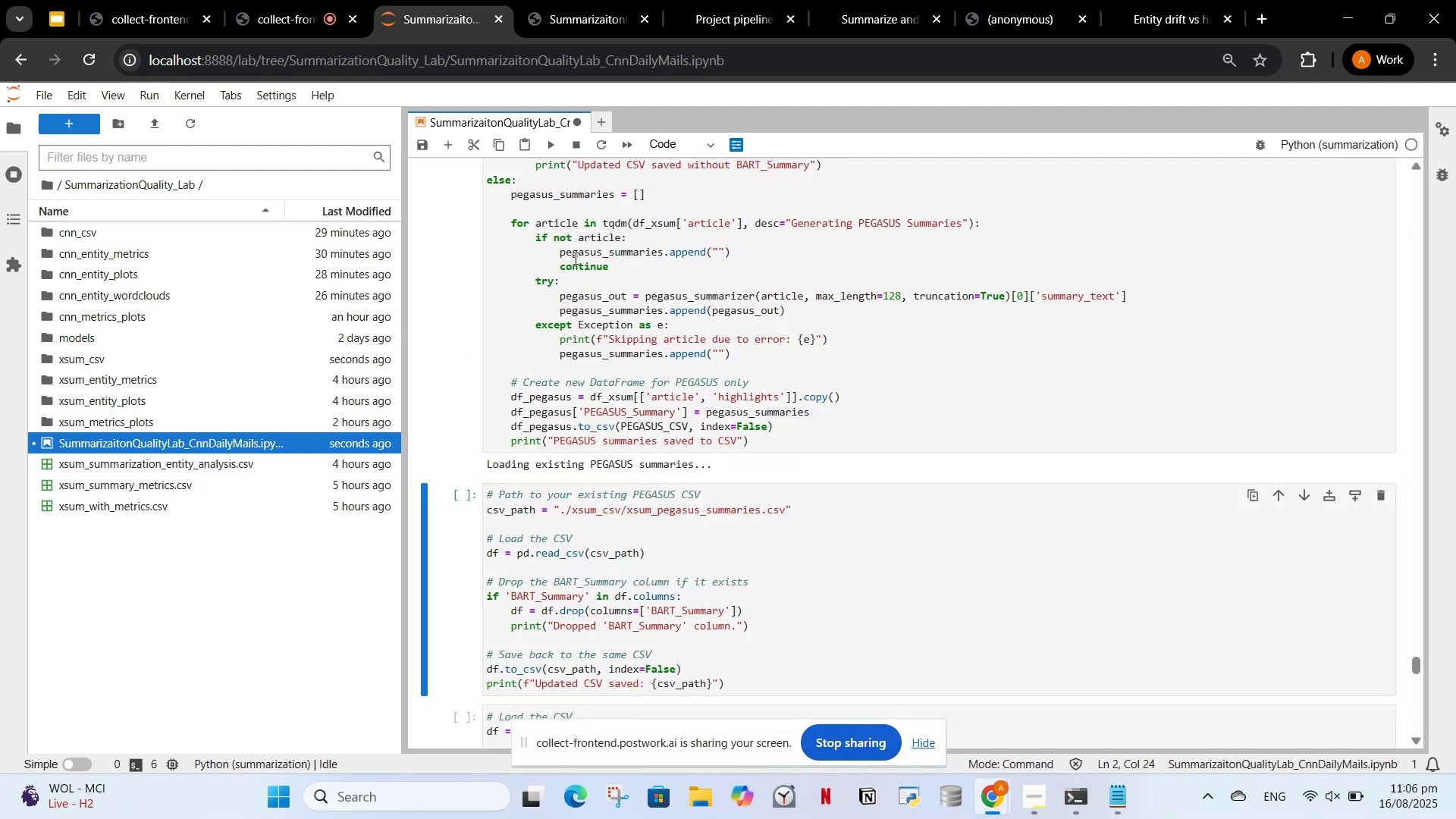 
scroll: coordinate [571, 259], scroll_direction: down, amount: 3.0
 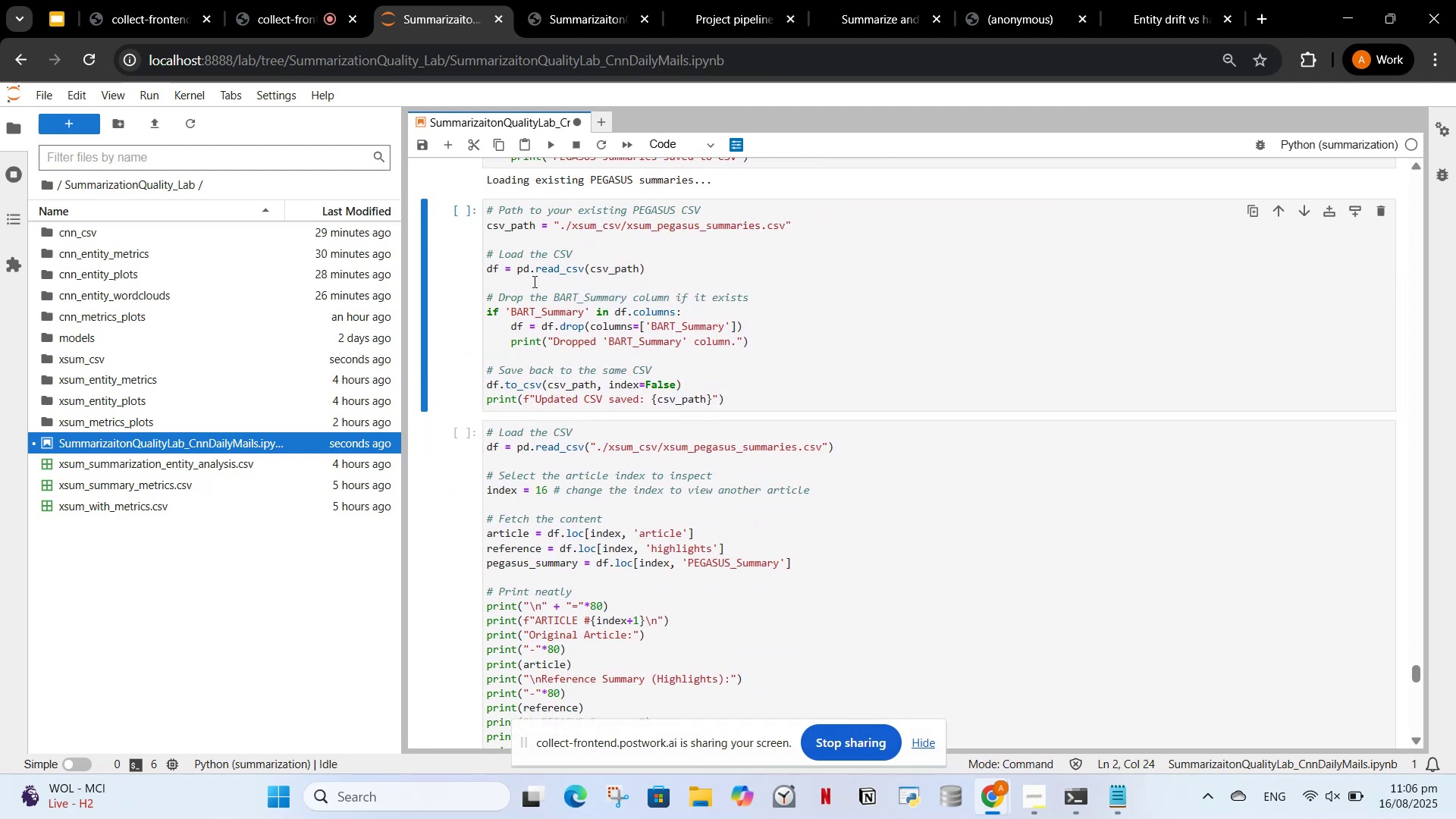 
left_click_drag(start_coordinate=[529, 298], to_coordinate=[530, 292])
 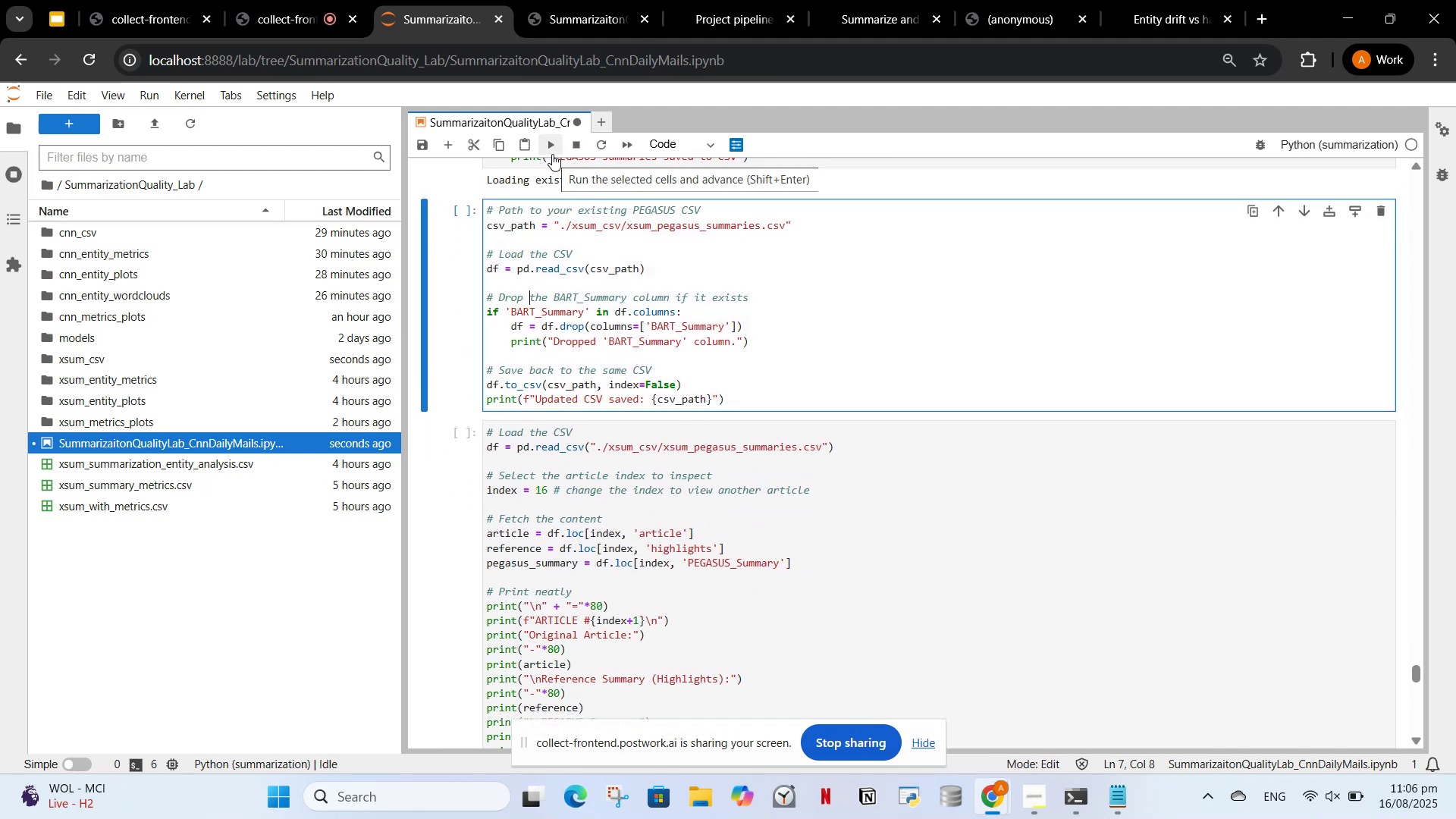 
left_click([552, 154])
 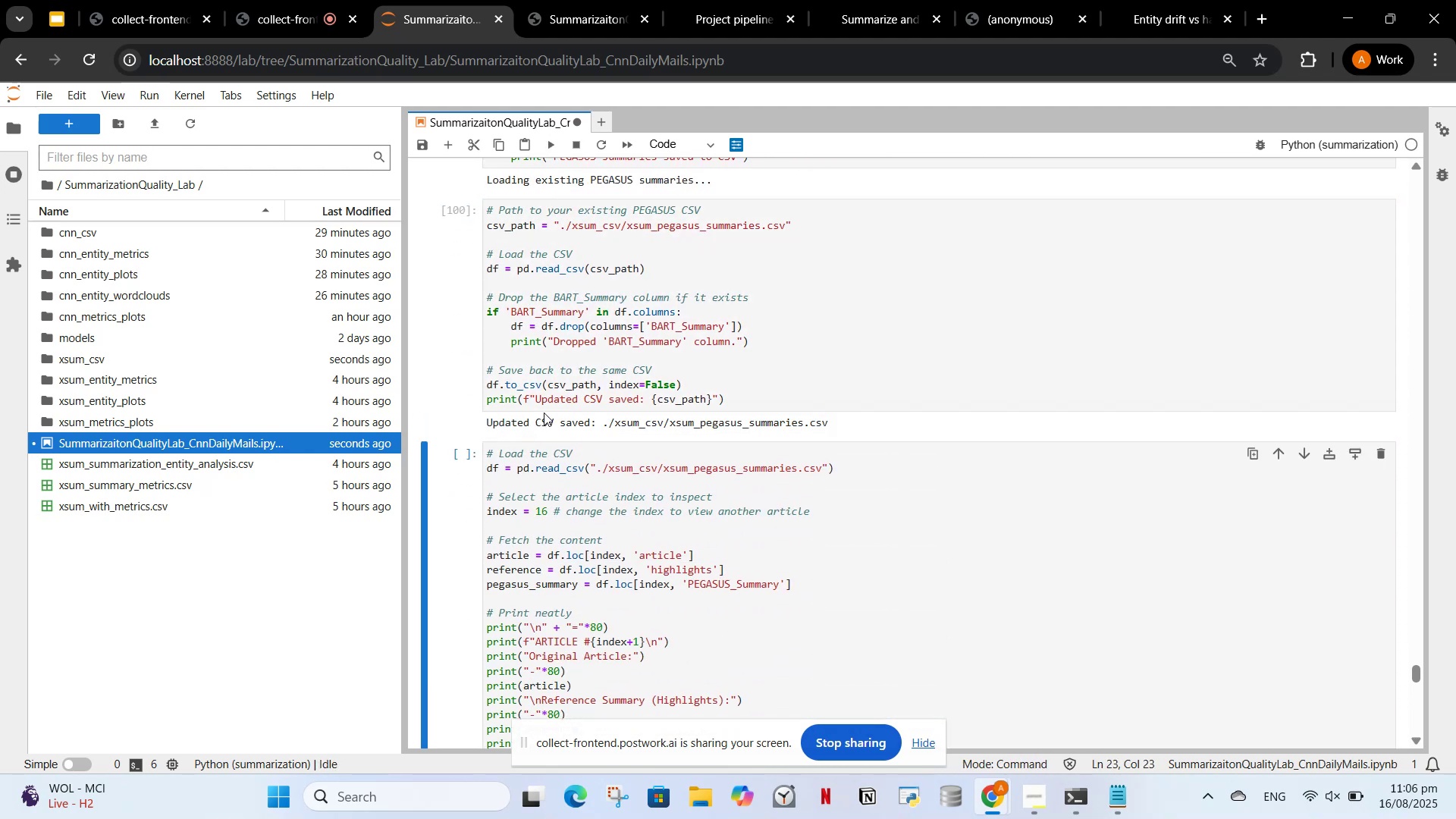 
scroll: coordinate [554, 383], scroll_direction: down, amount: 1.0
 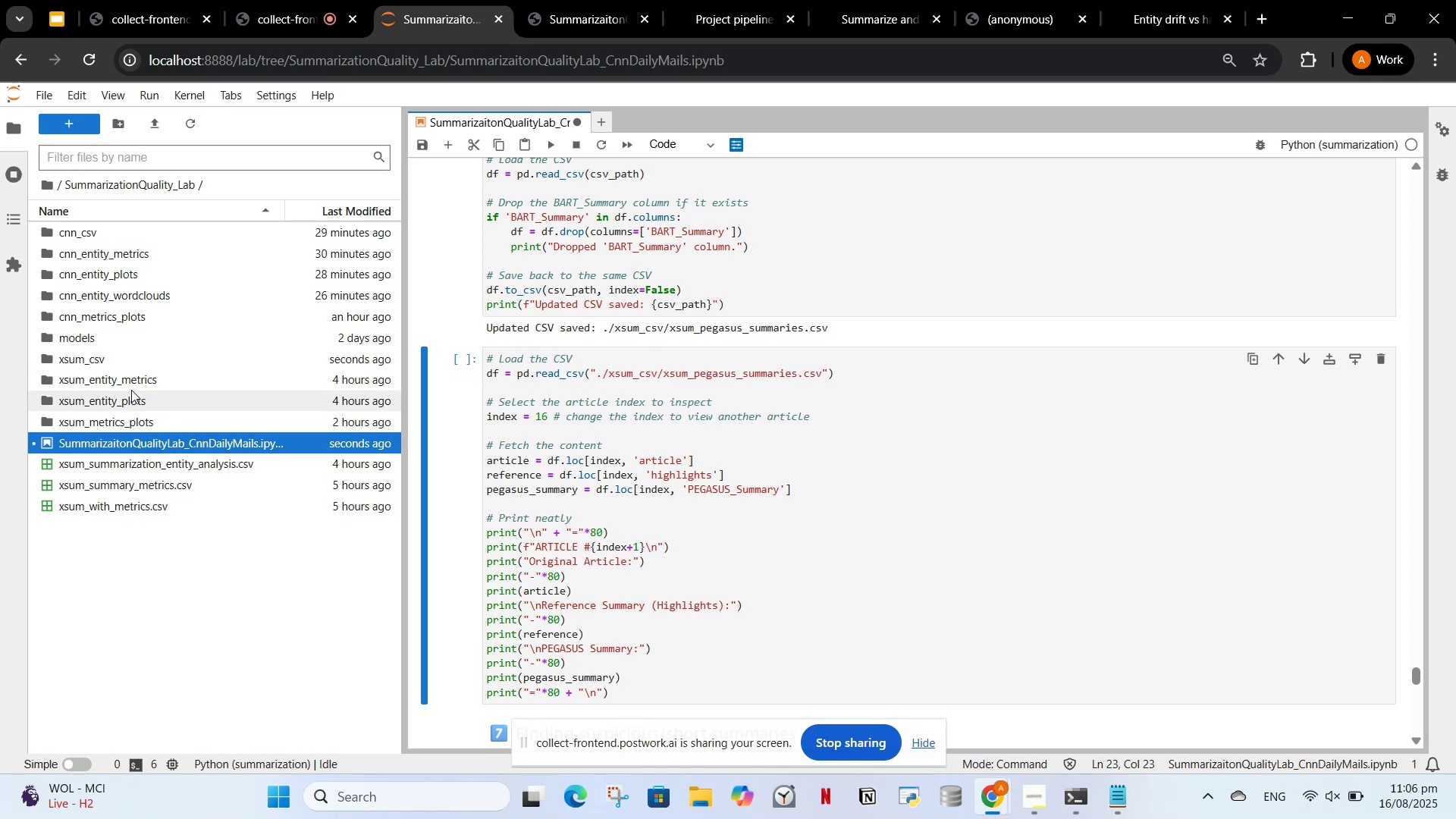 
wait(5.92)
 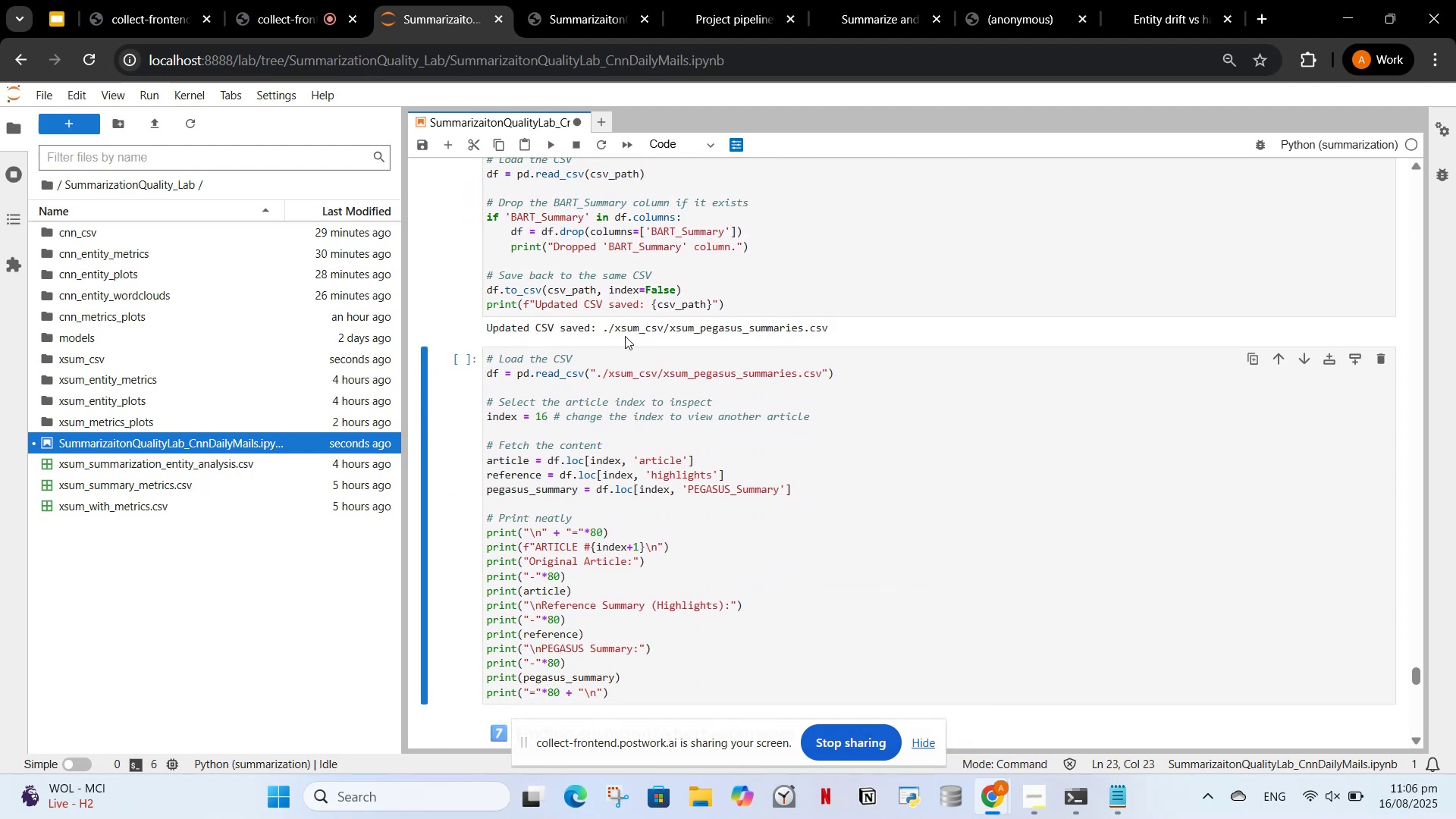 
double_click([147, 351])
 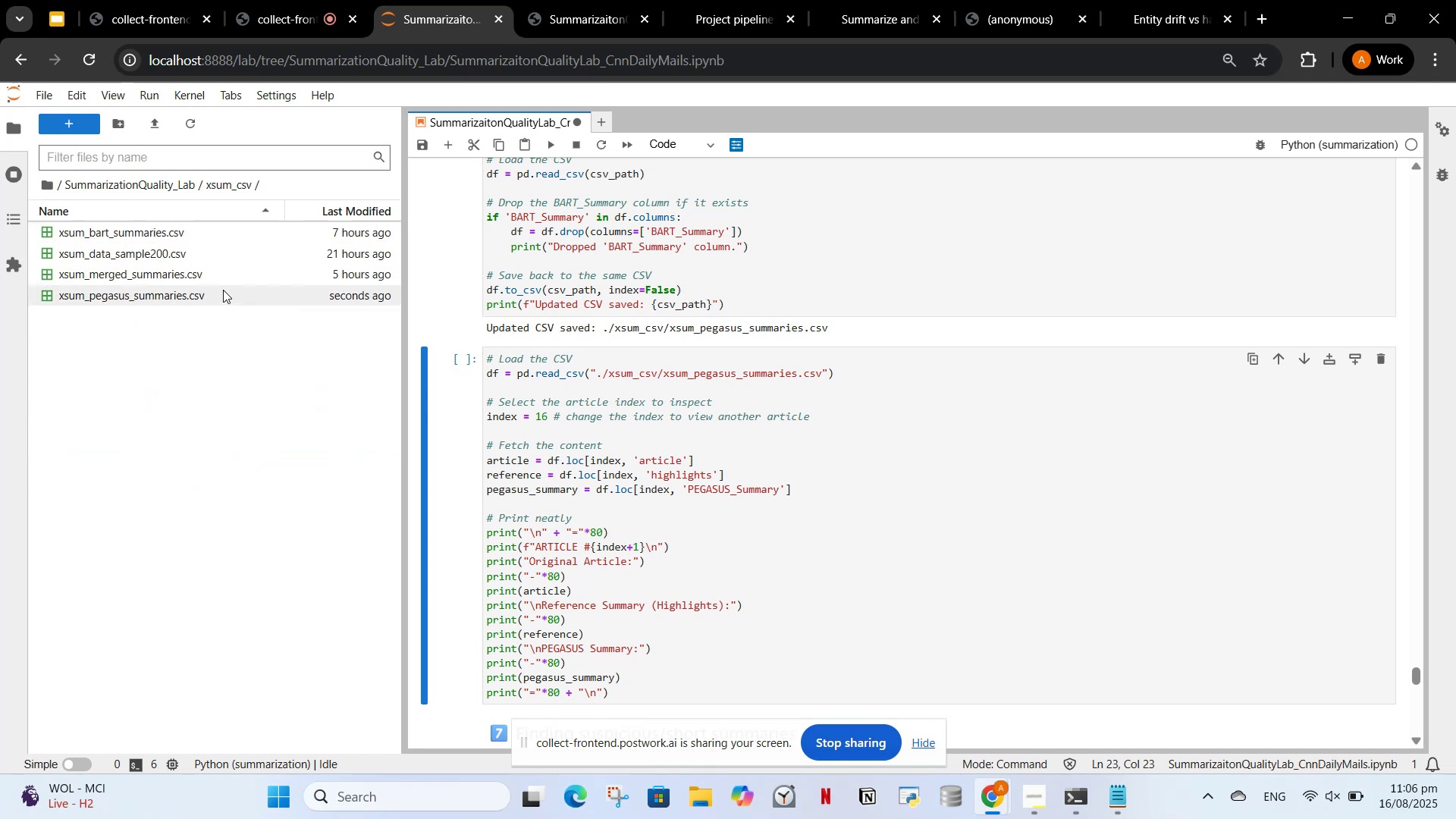 
double_click([223, 288])
 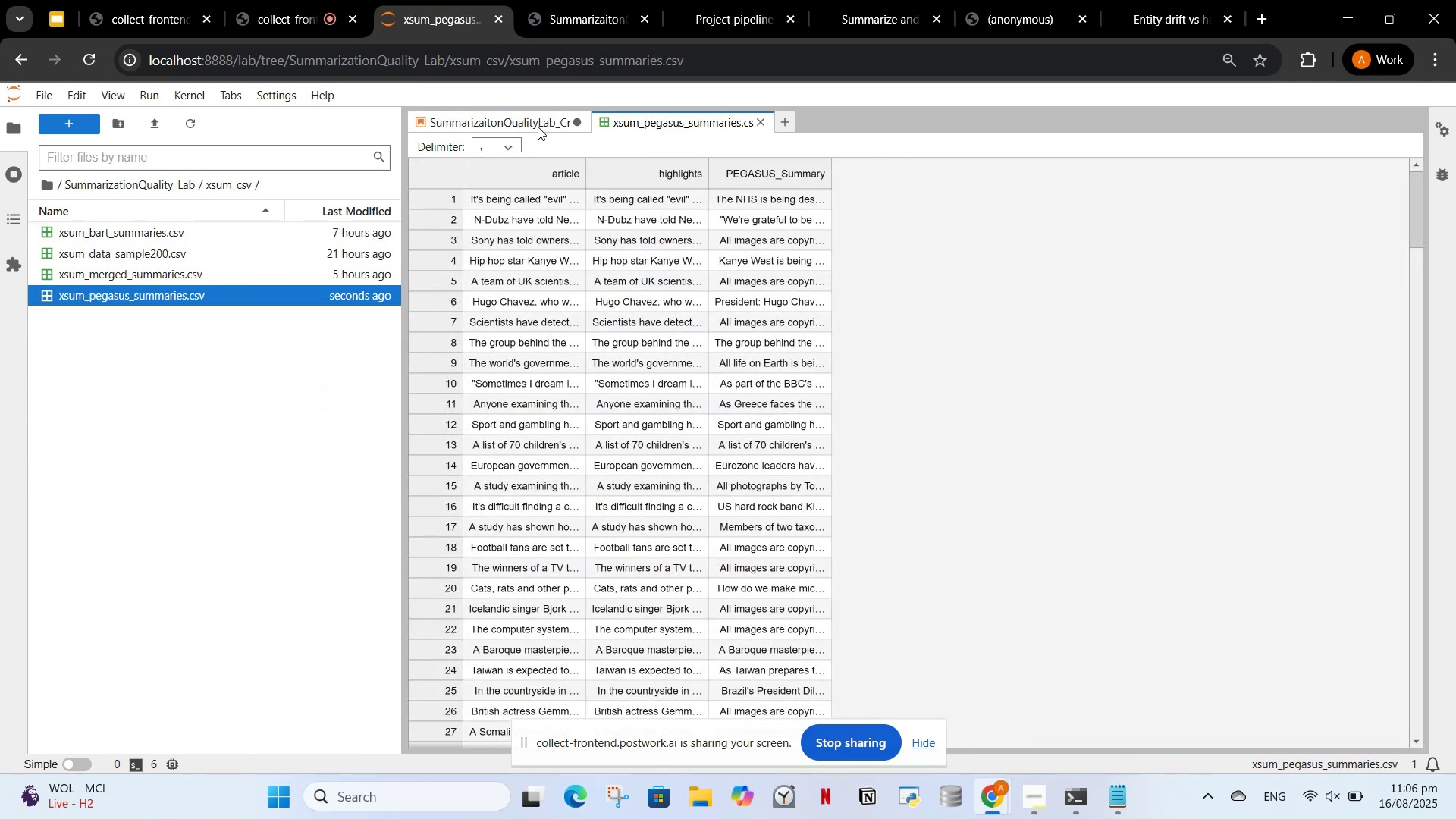 
left_click([516, 124])
 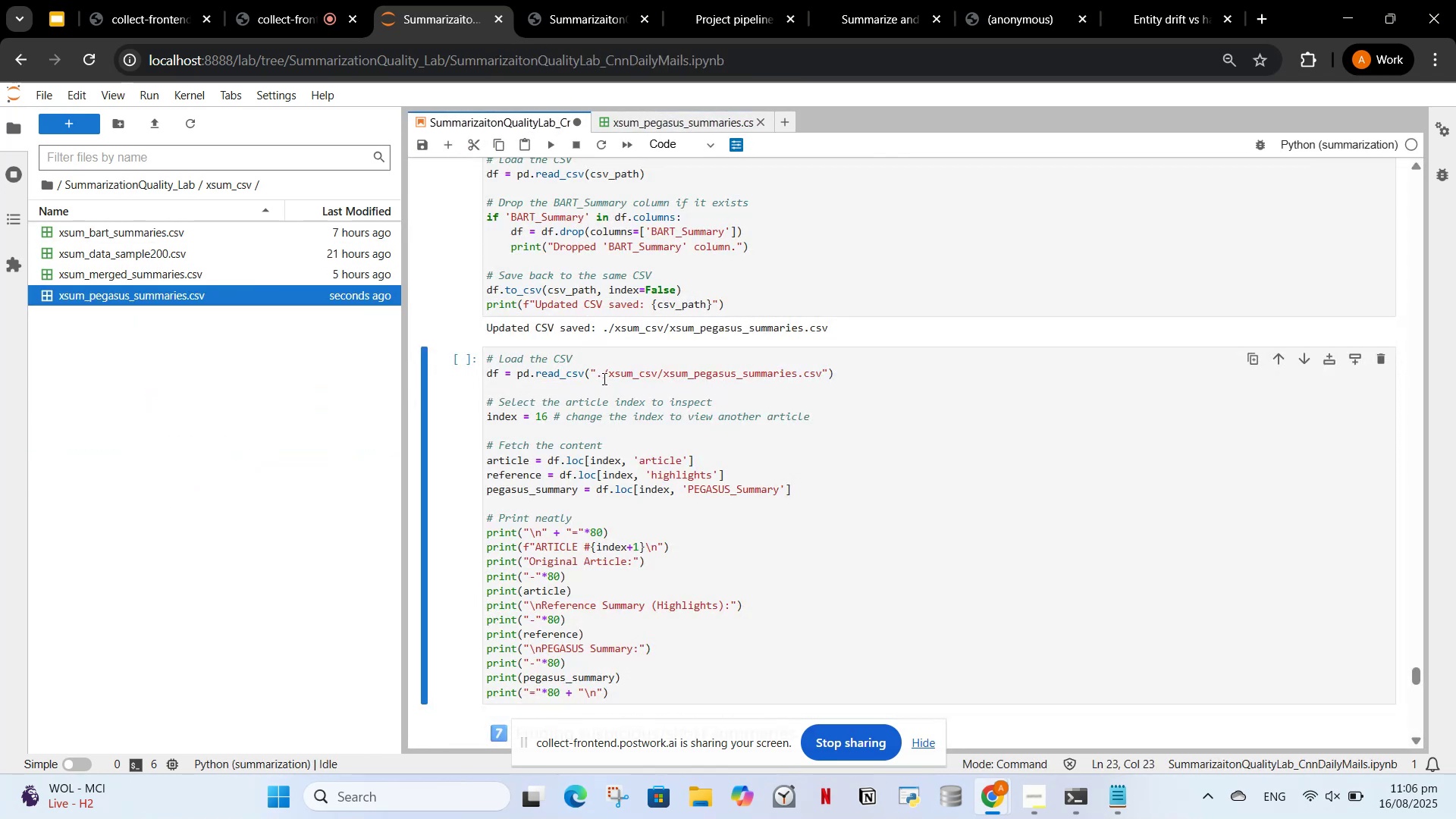 
left_click([583, 397])
 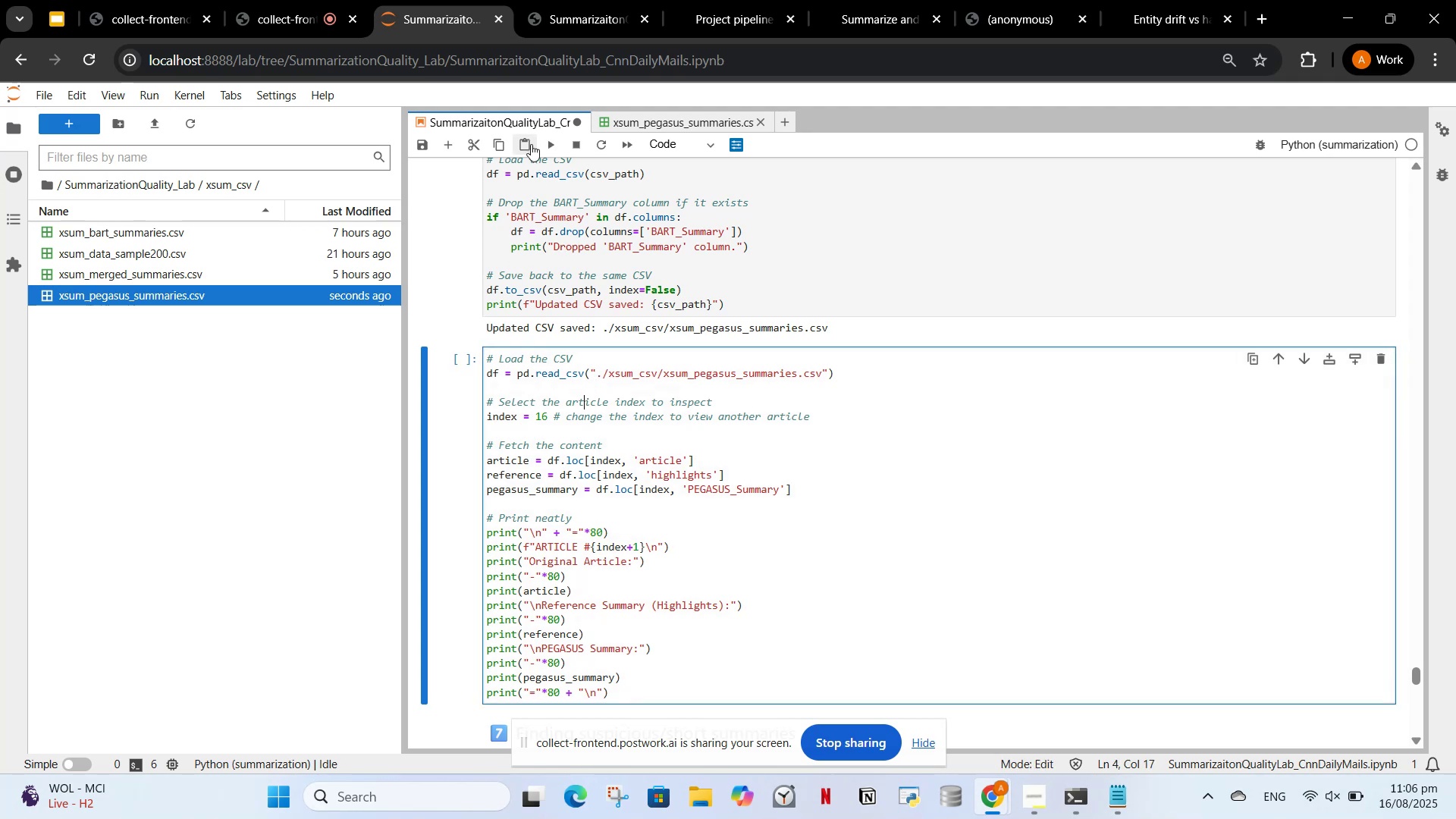 
left_click([543, 145])
 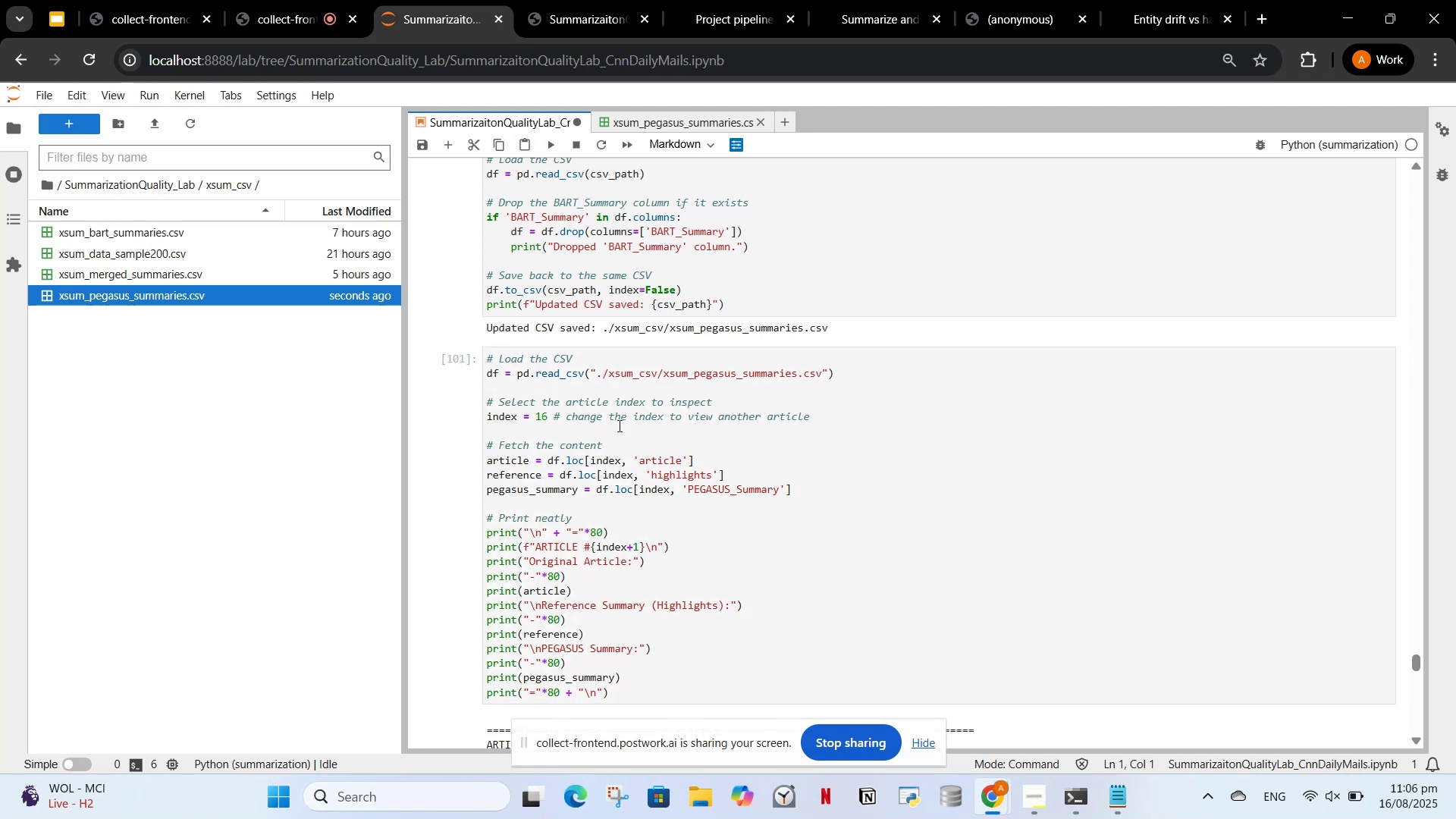 
scroll: coordinate [650, 435], scroll_direction: down, amount: 8.0
 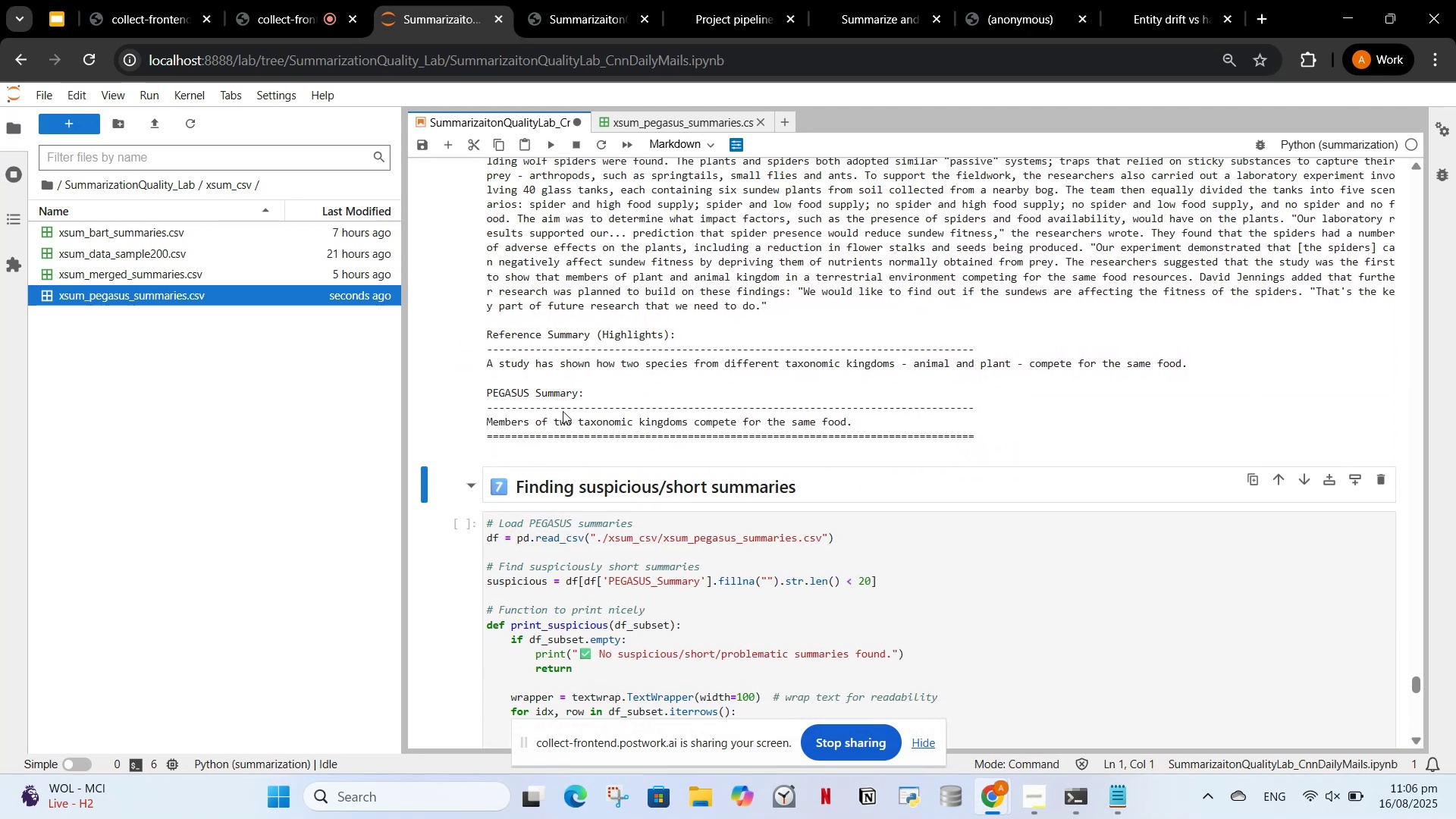 
scroll: coordinate [691, 428], scroll_direction: up, amount: 3.0
 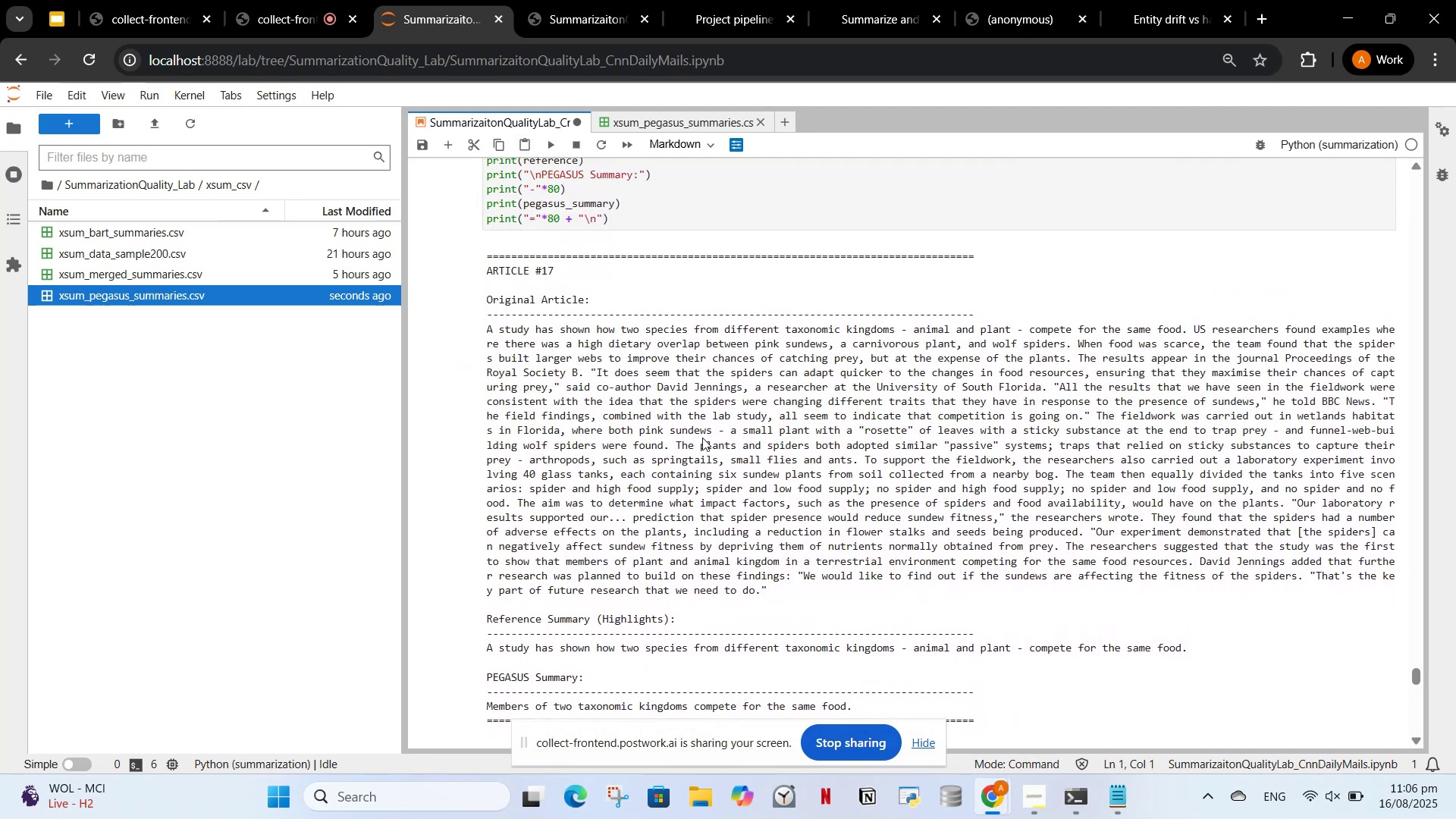 
scroll: coordinate [676, 443], scroll_direction: down, amount: 5.0
 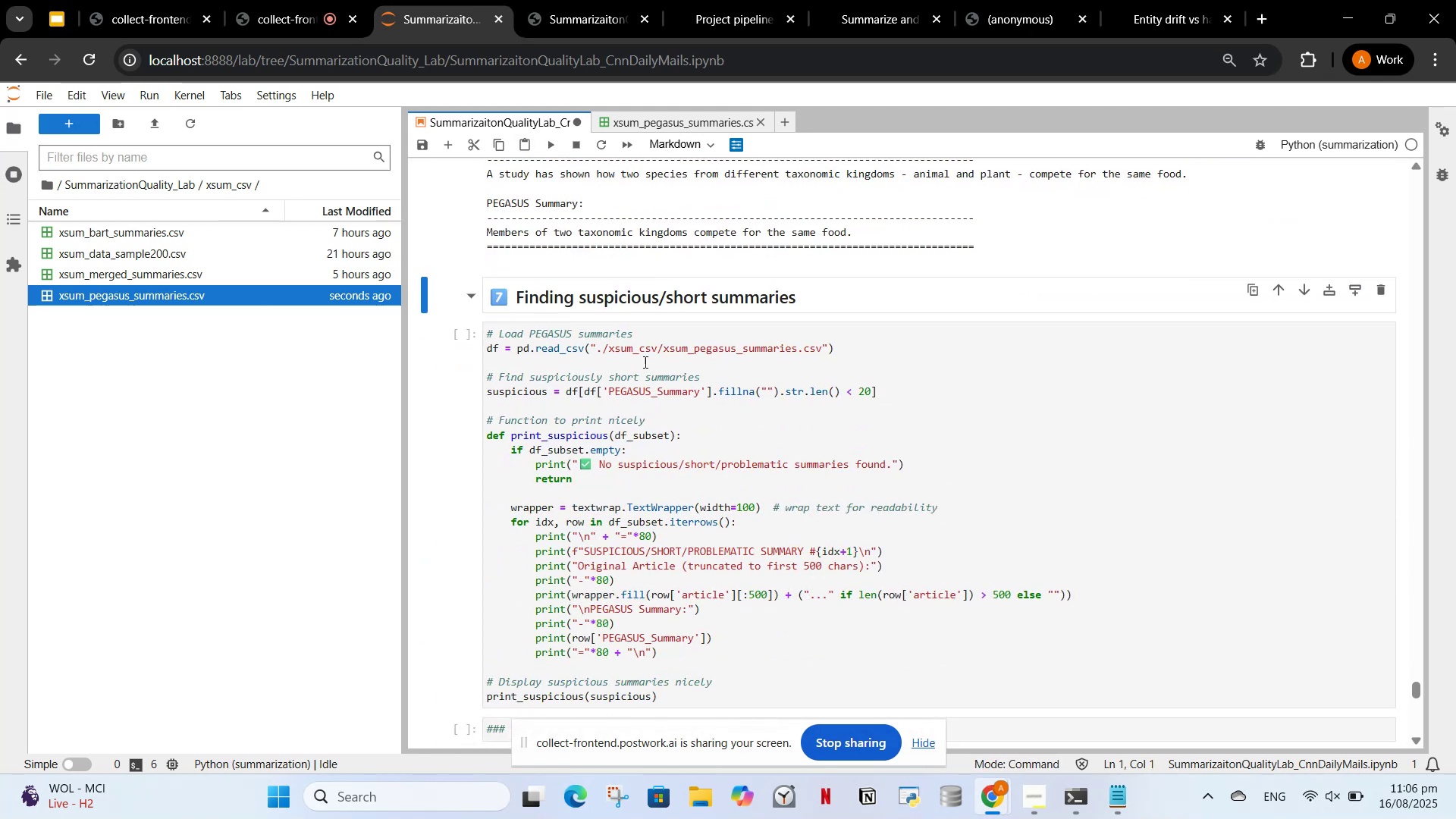 
left_click([635, 388])
 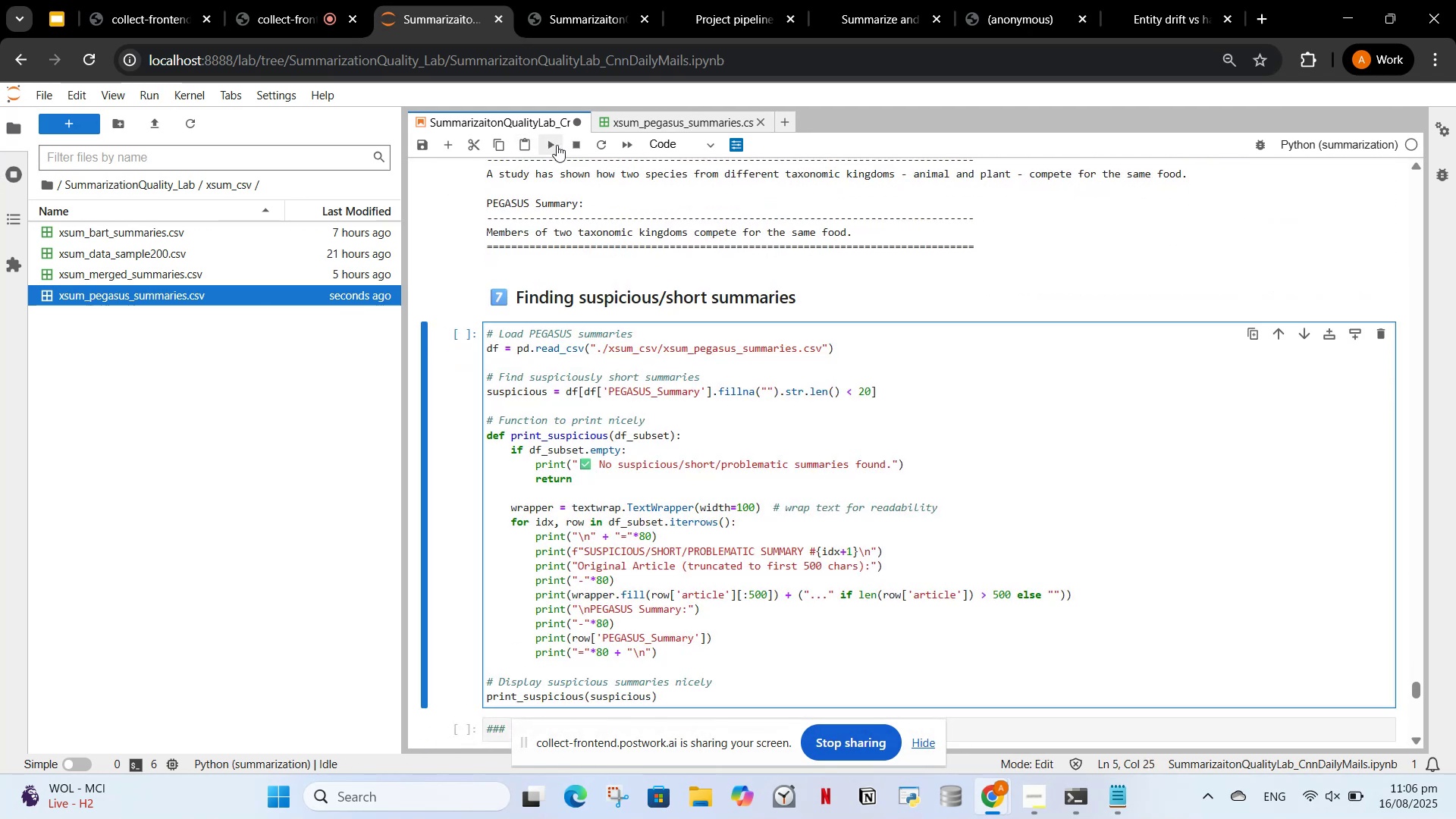 
left_click([549, 147])
 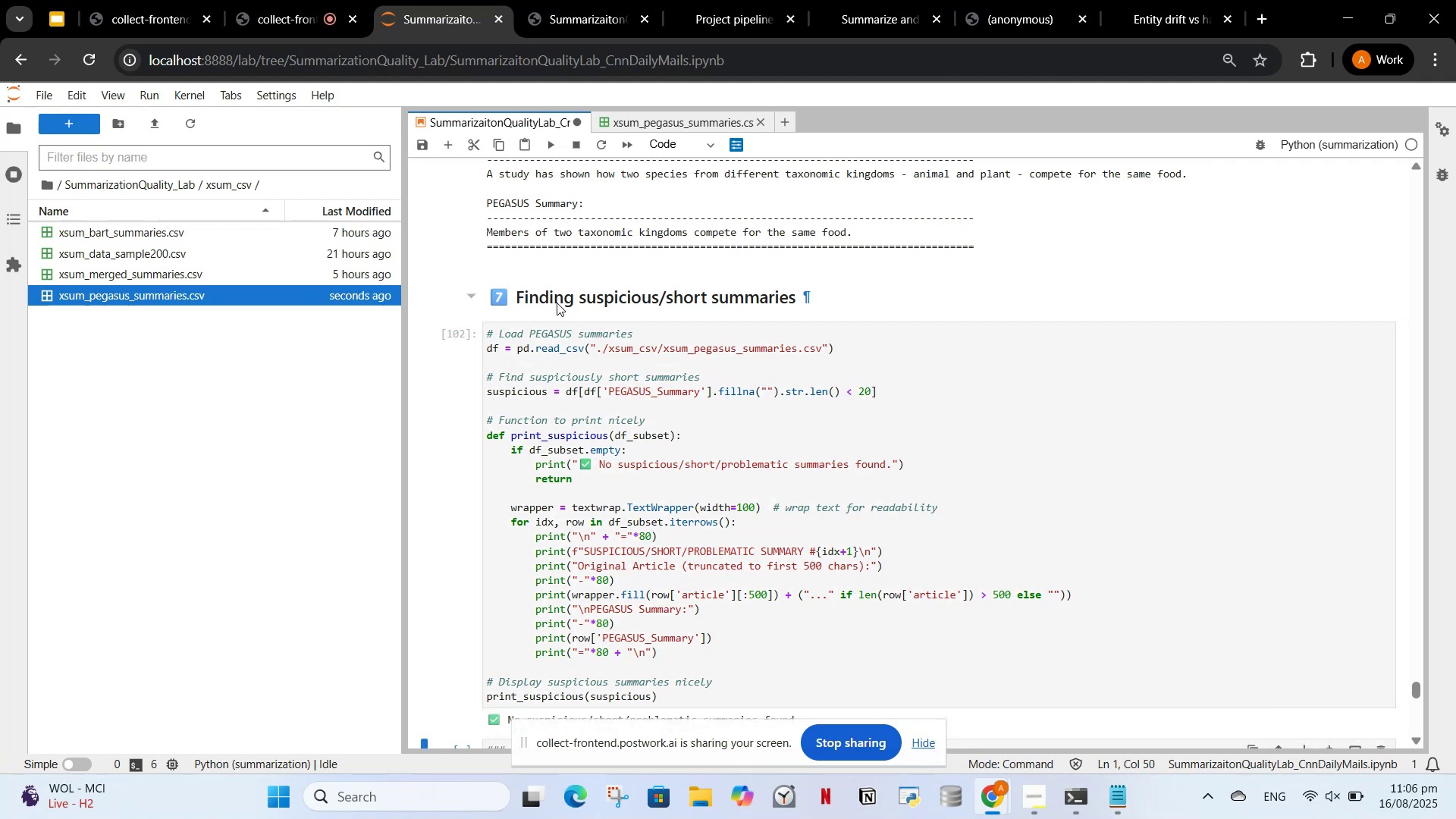 
scroll: coordinate [559, 303], scroll_direction: down, amount: 5.0
 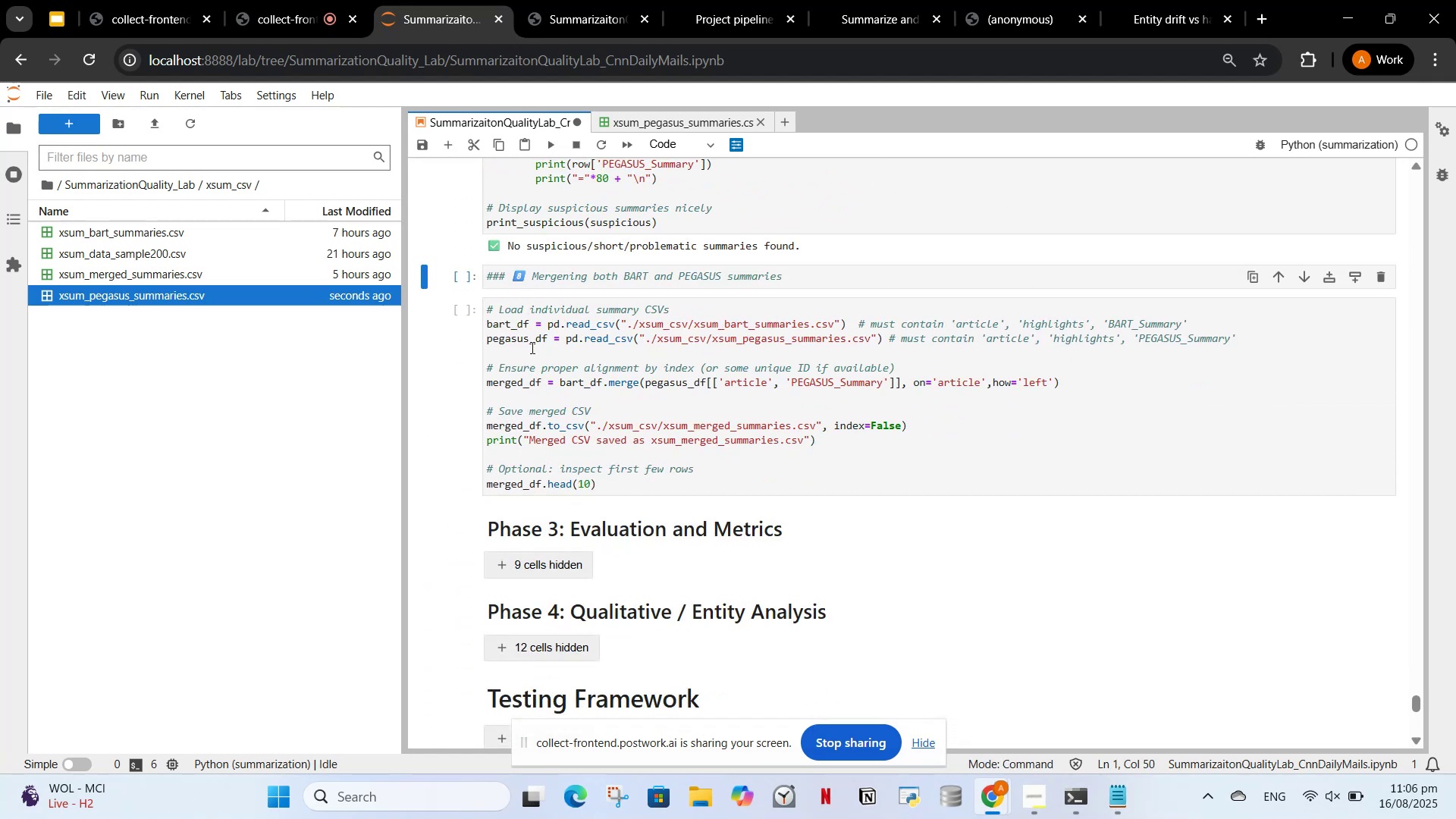 
left_click([533, 350])
 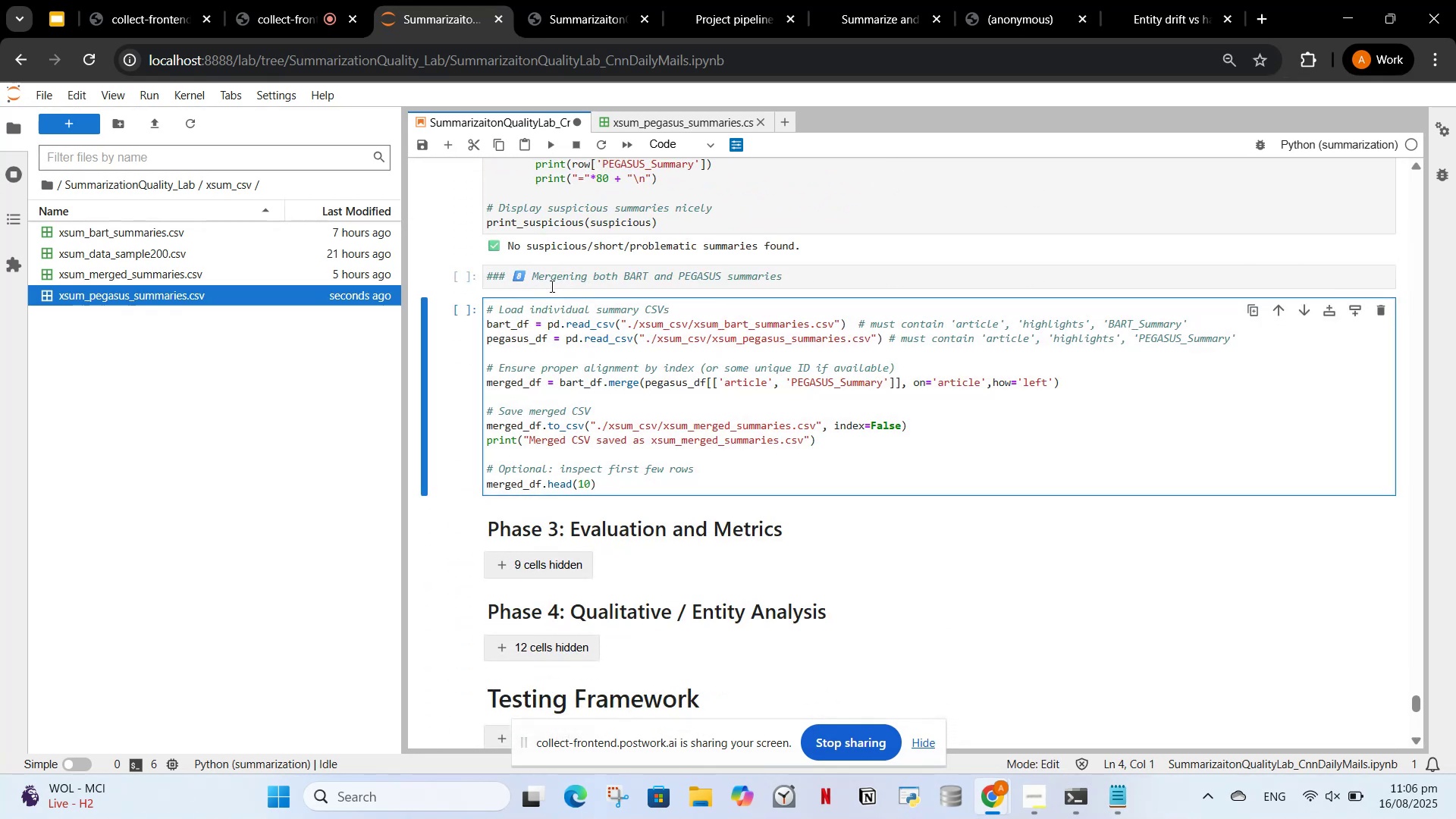 
left_click([551, 286])
 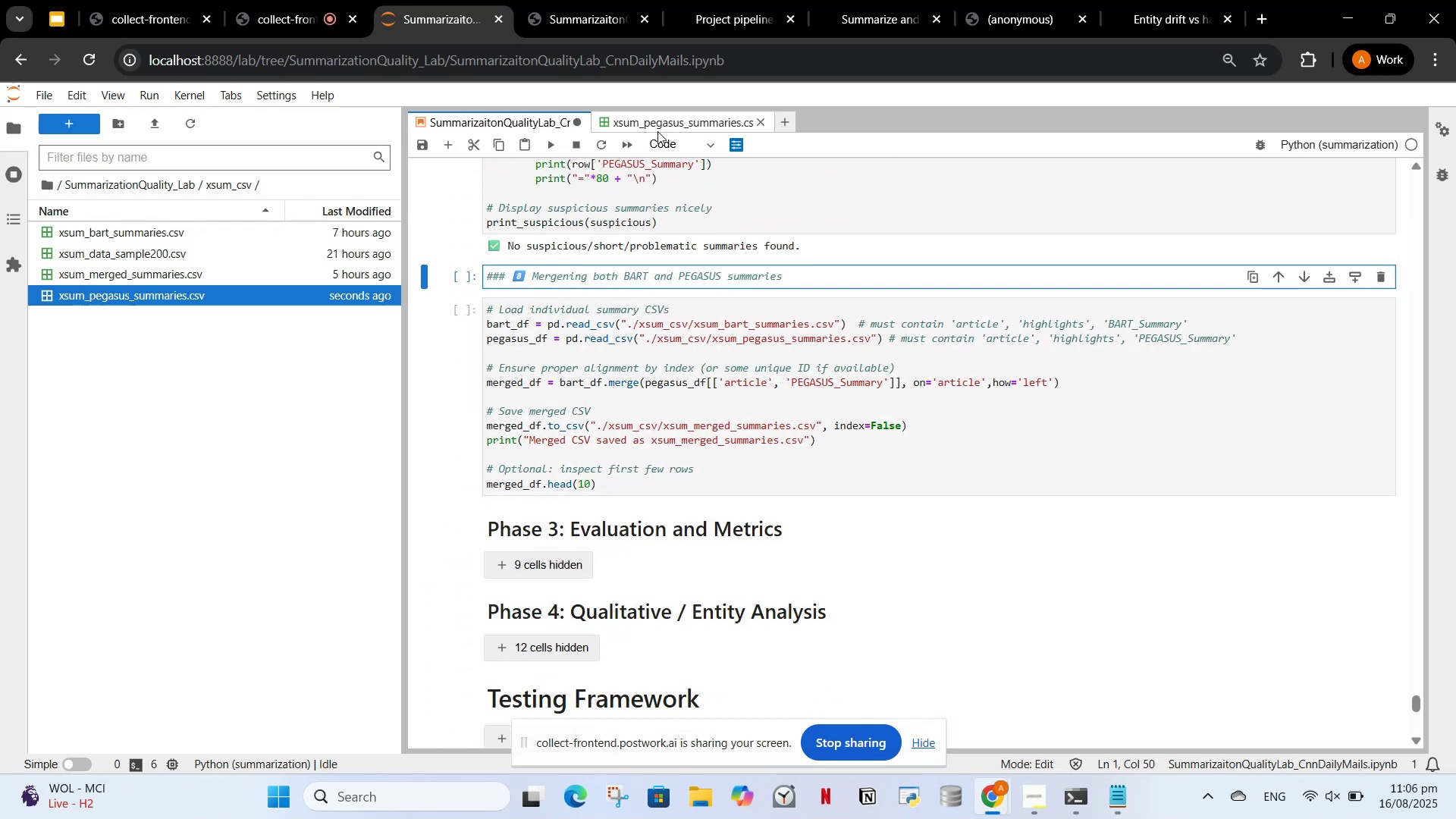 
left_click([661, 138])
 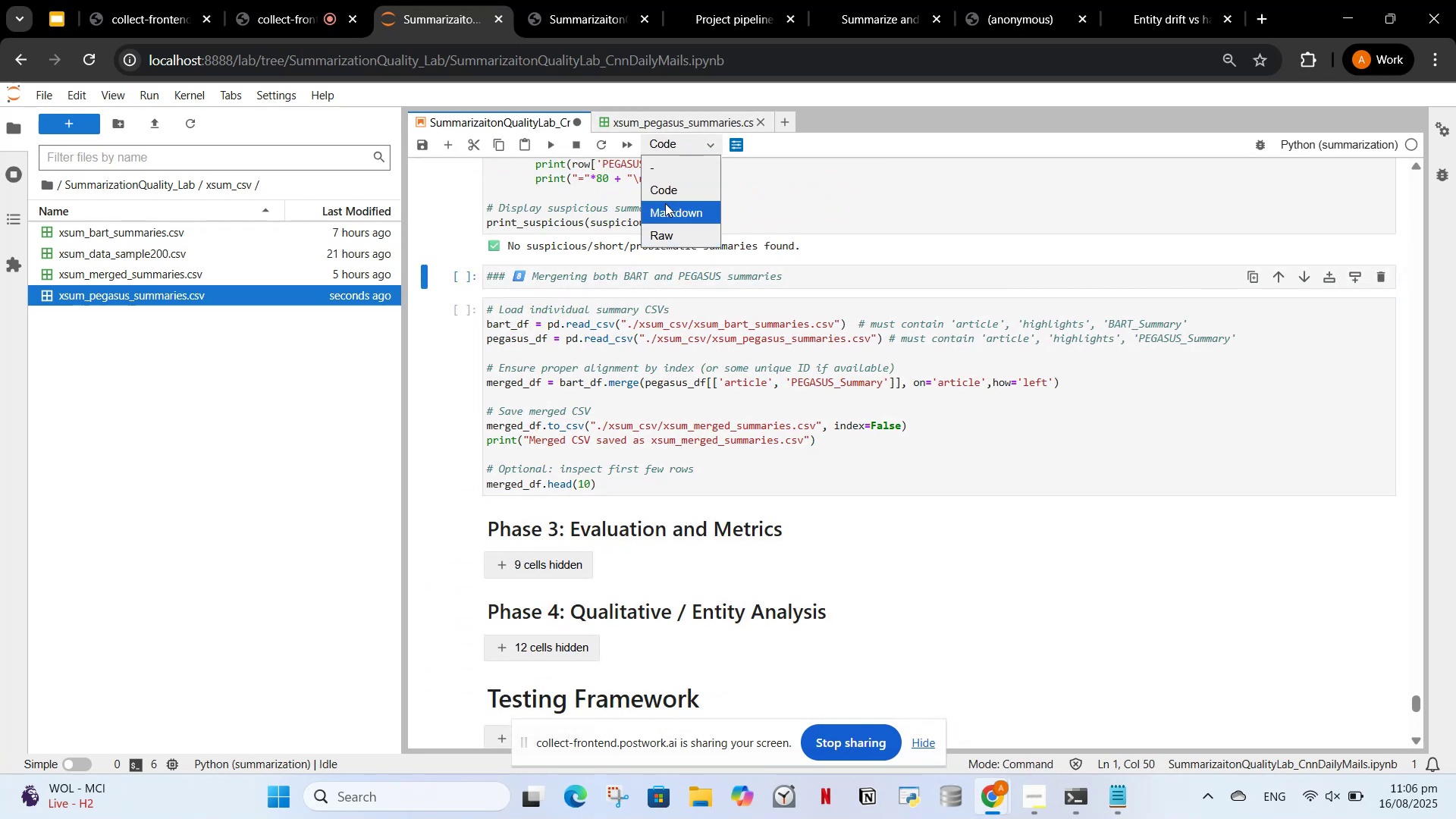 
left_click([665, 203])
 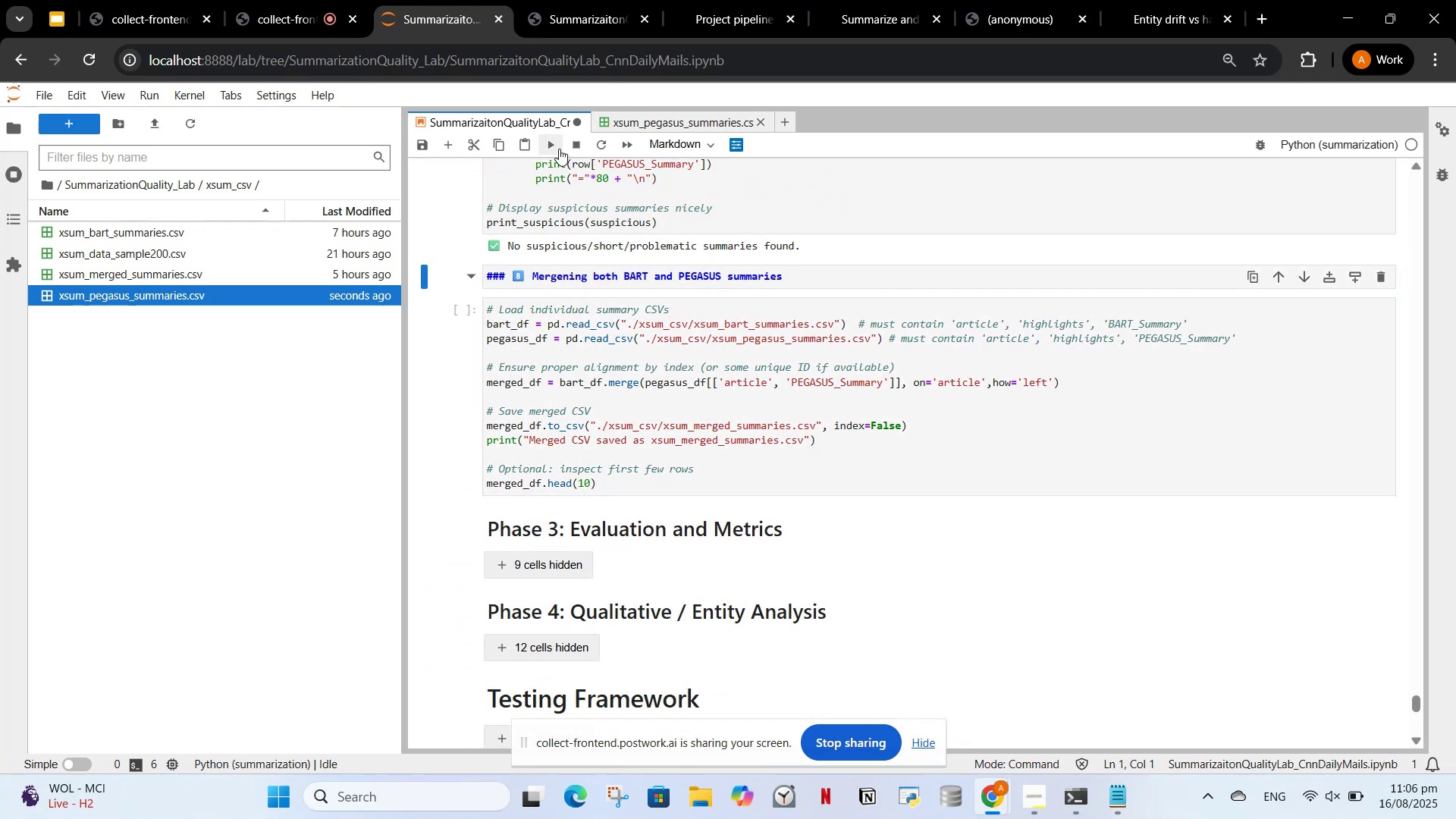 
left_click([557, 146])
 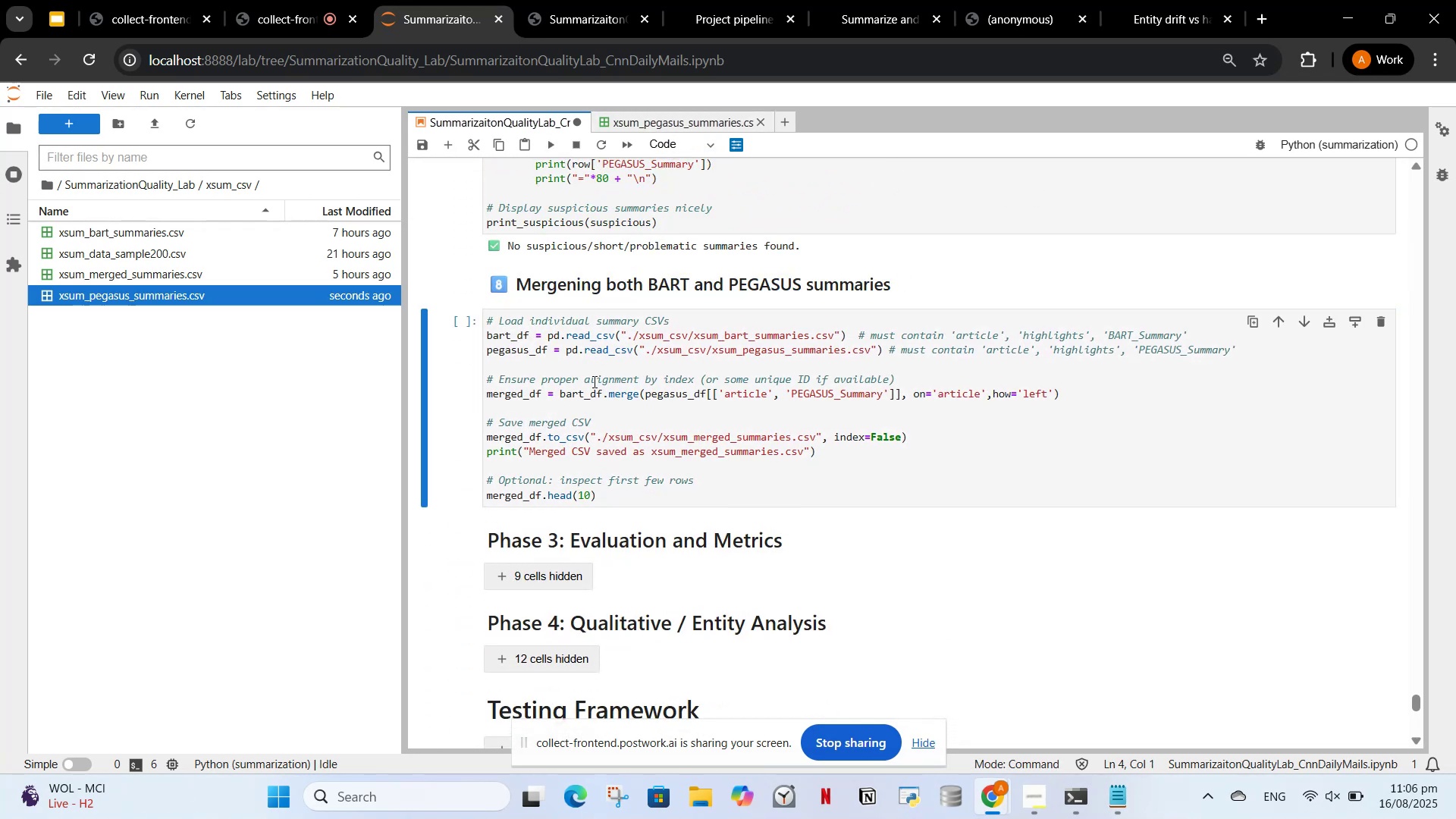 
left_click_drag(start_coordinate=[593, 388], to_coordinate=[592, 383])
 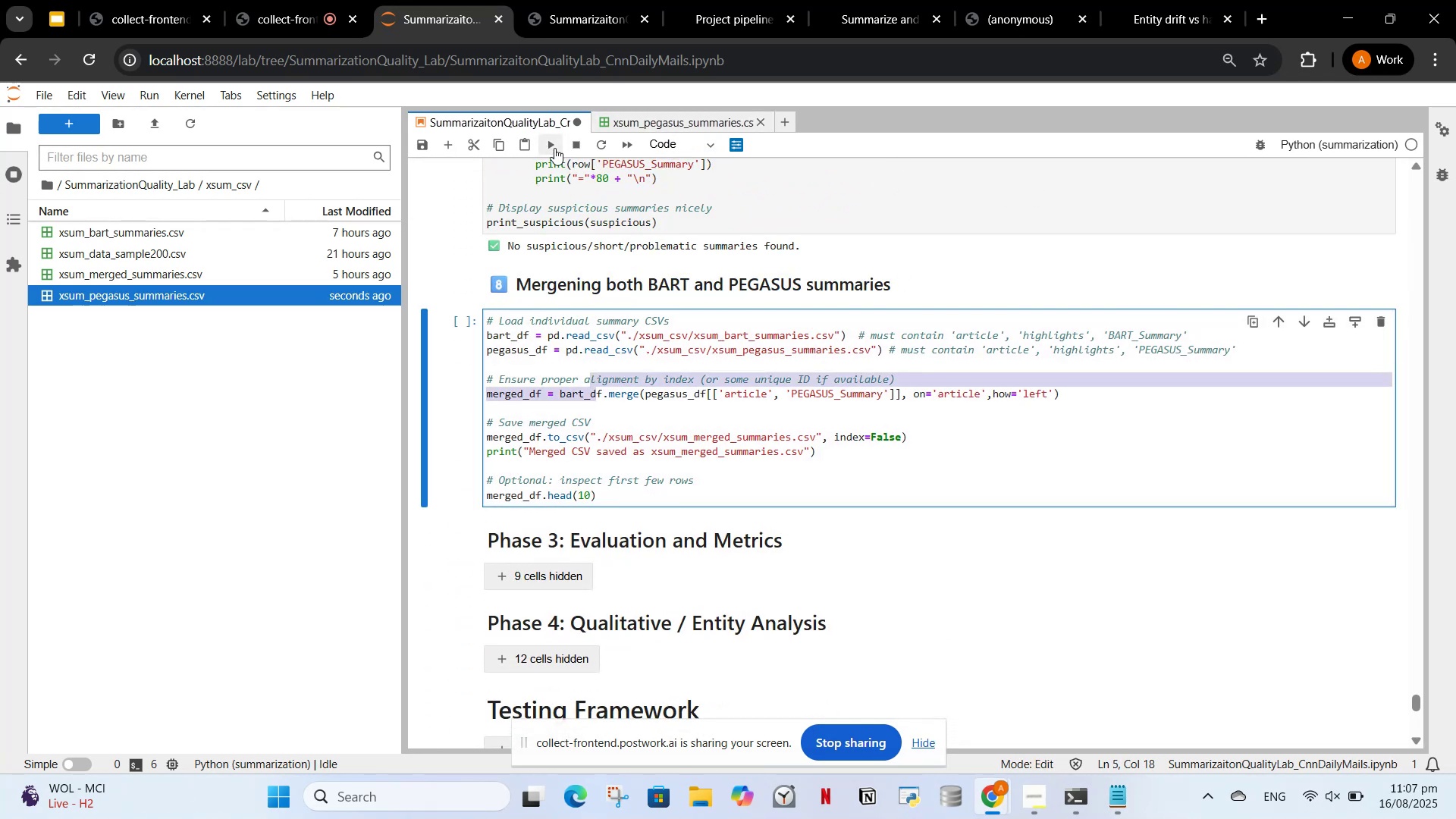 
left_click([550, 148])
 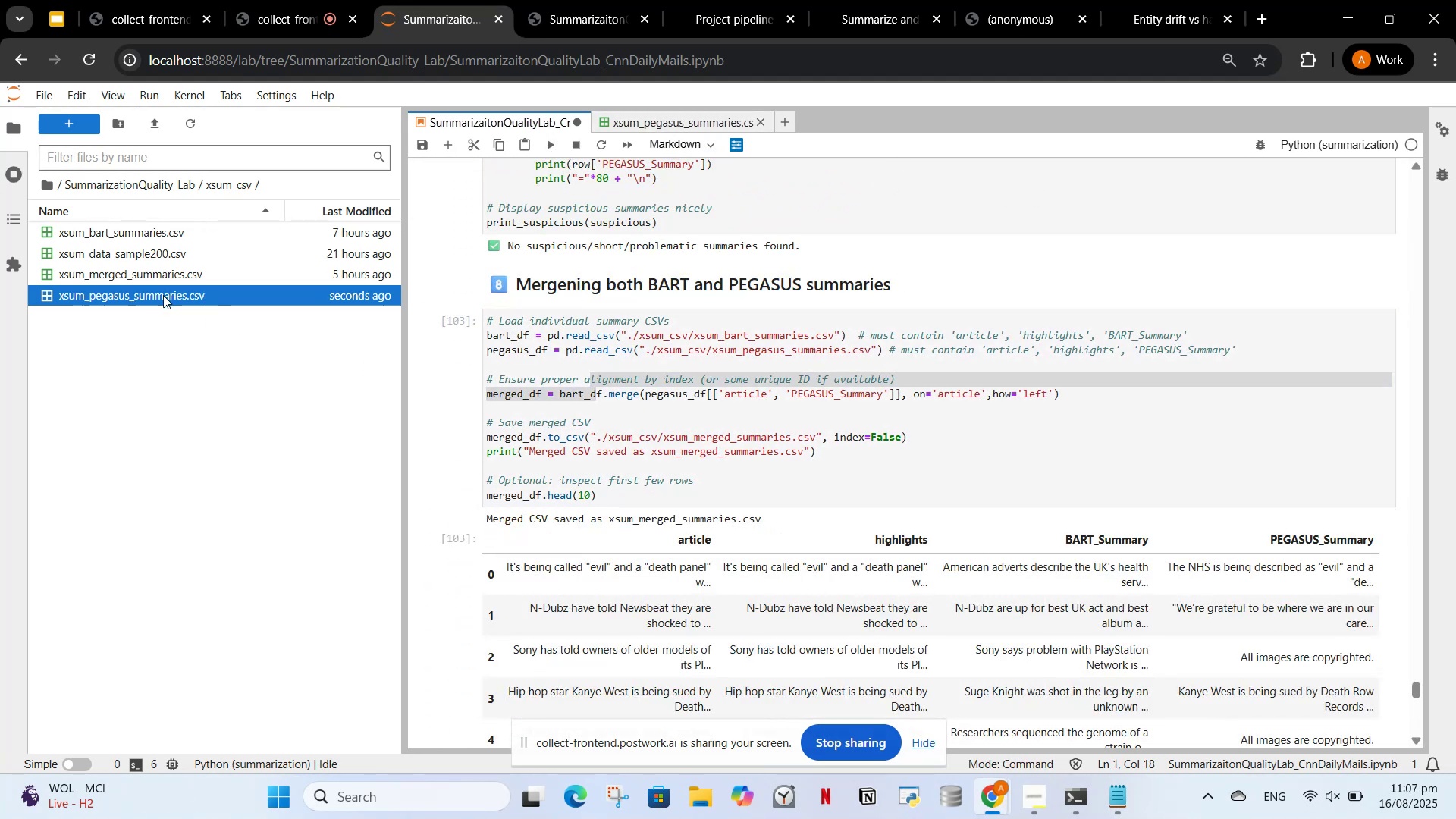 
mouse_move([169, 259])
 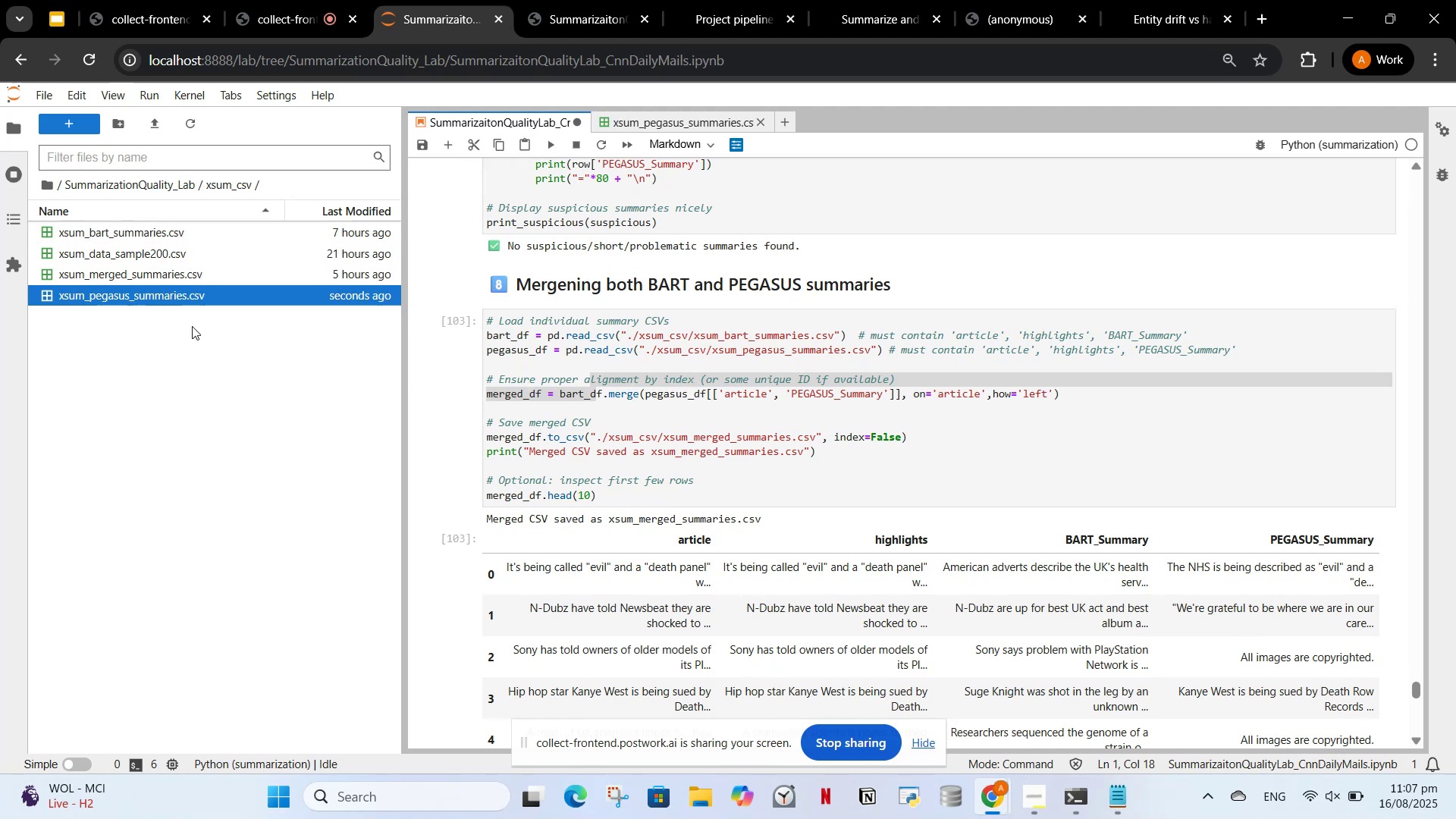 
left_click([195, 275])
 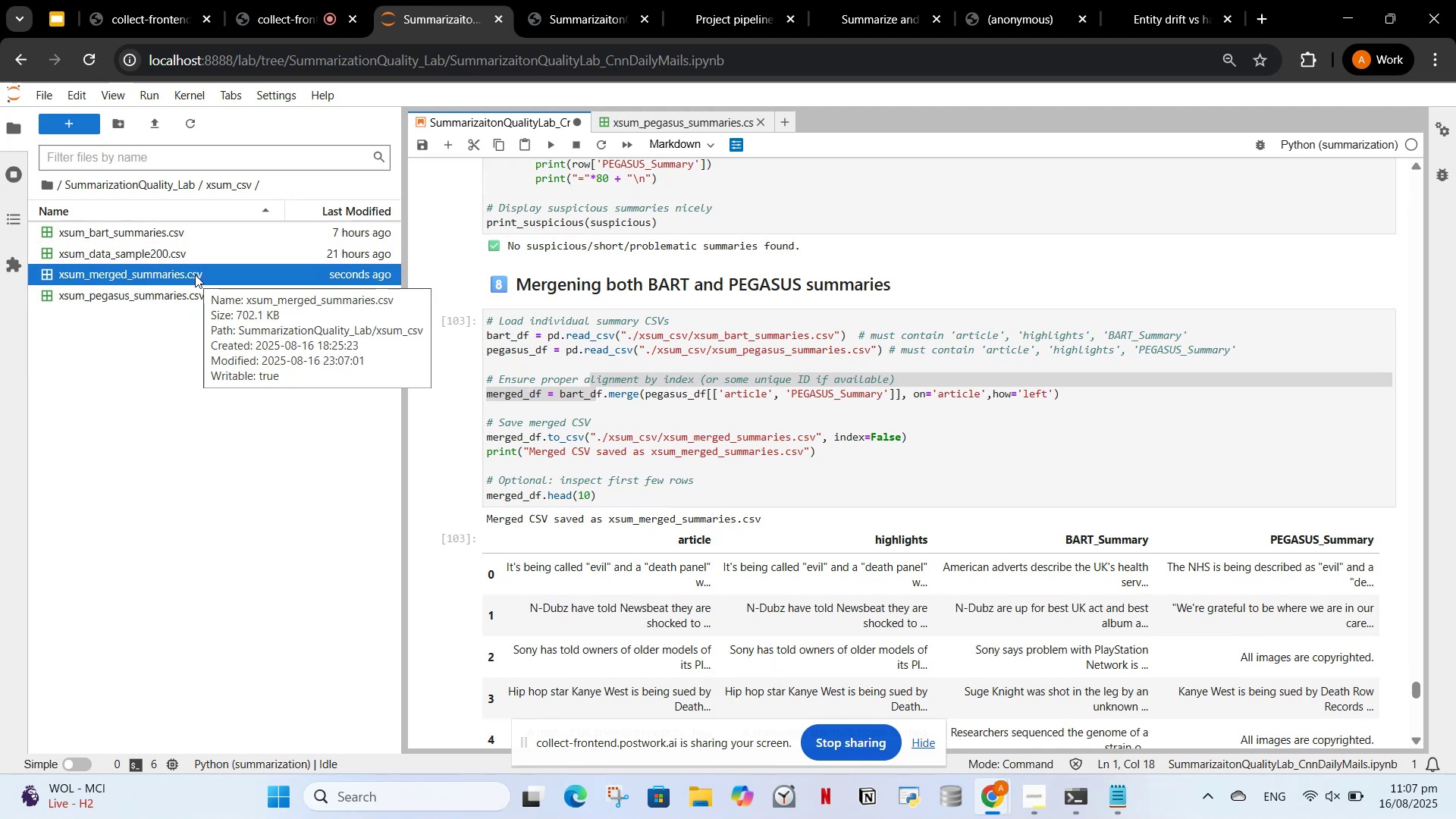 
double_click([195, 275])
 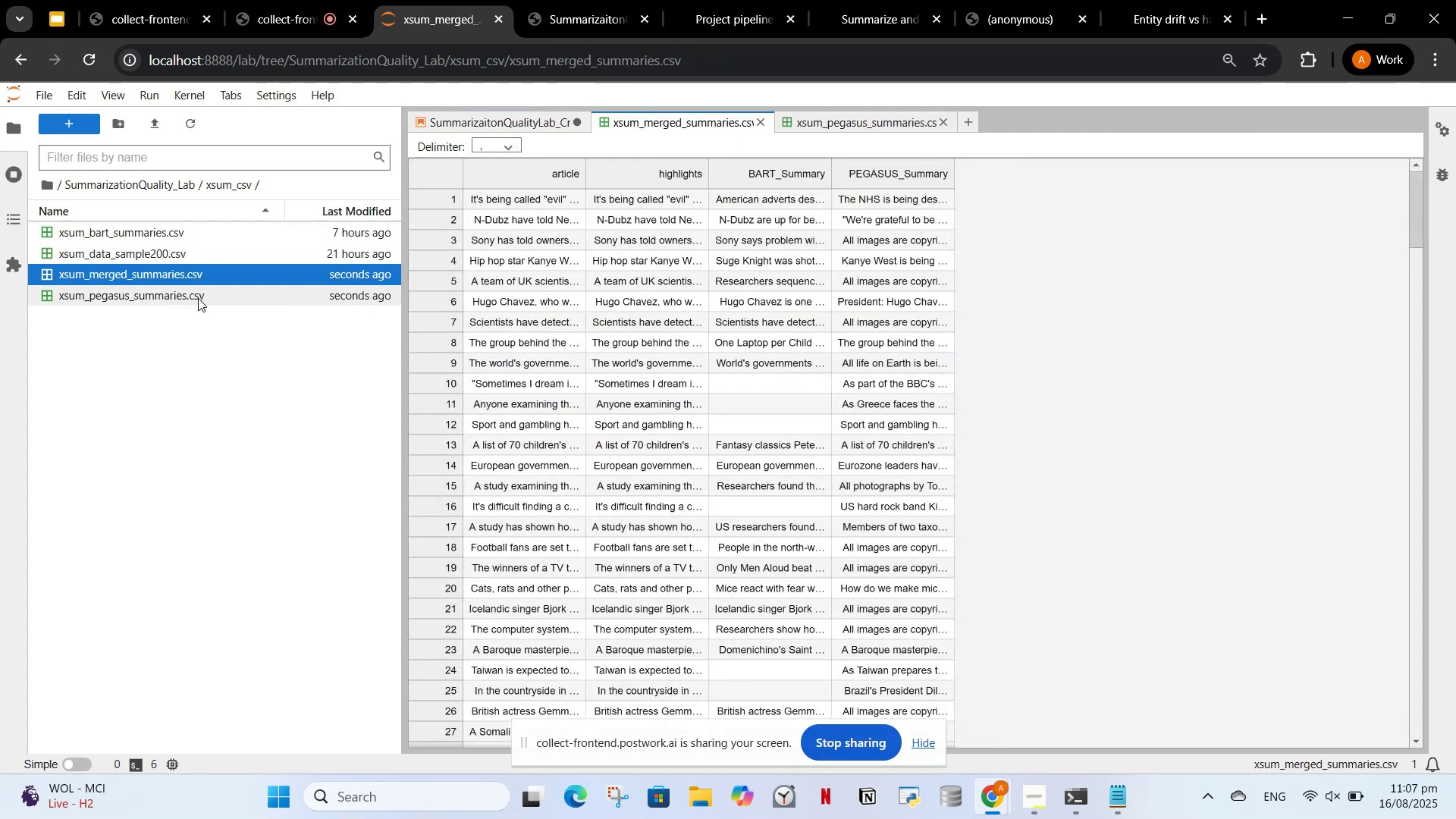 
double_click([198, 298])
 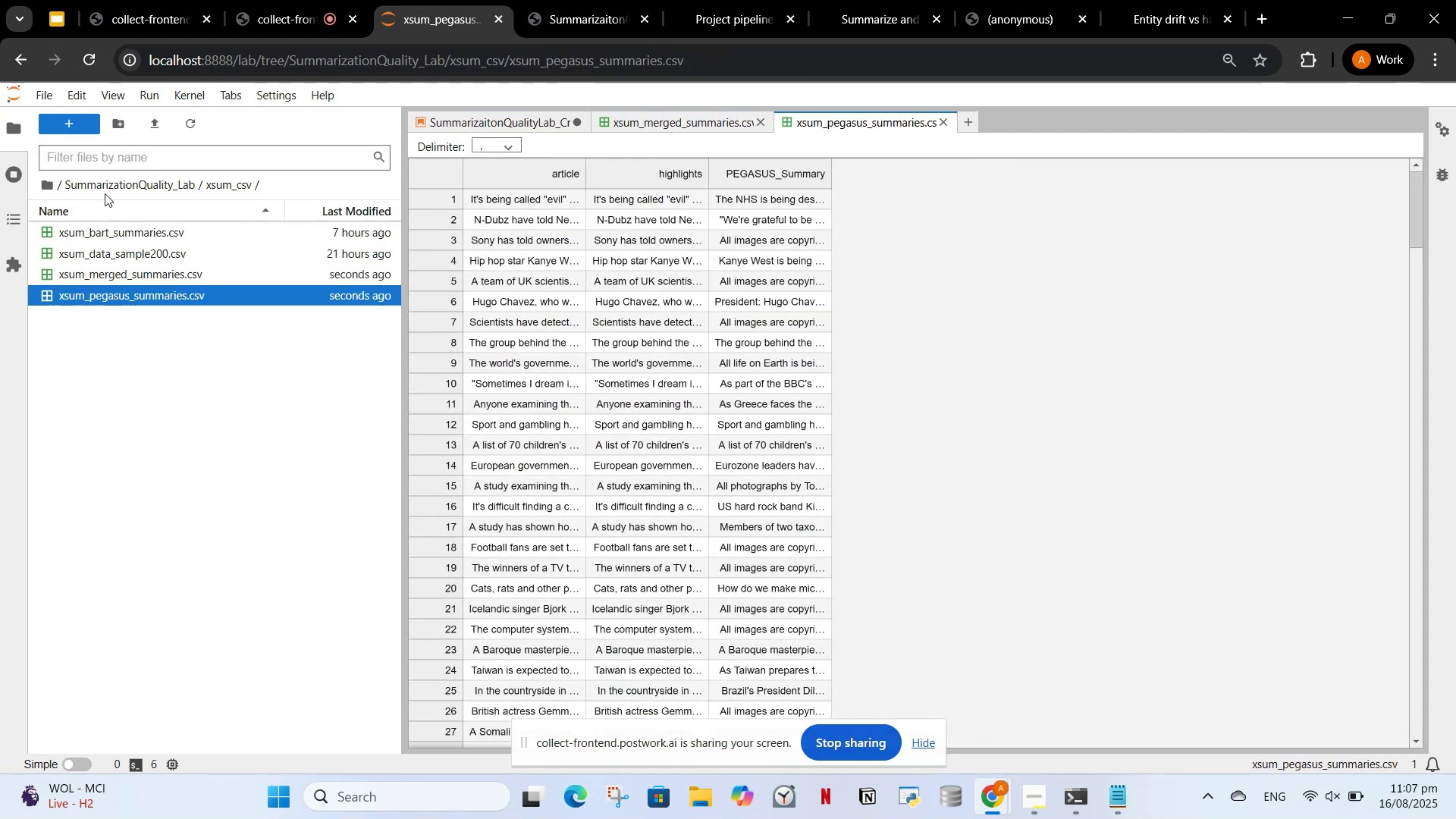 
left_click([105, 193])
 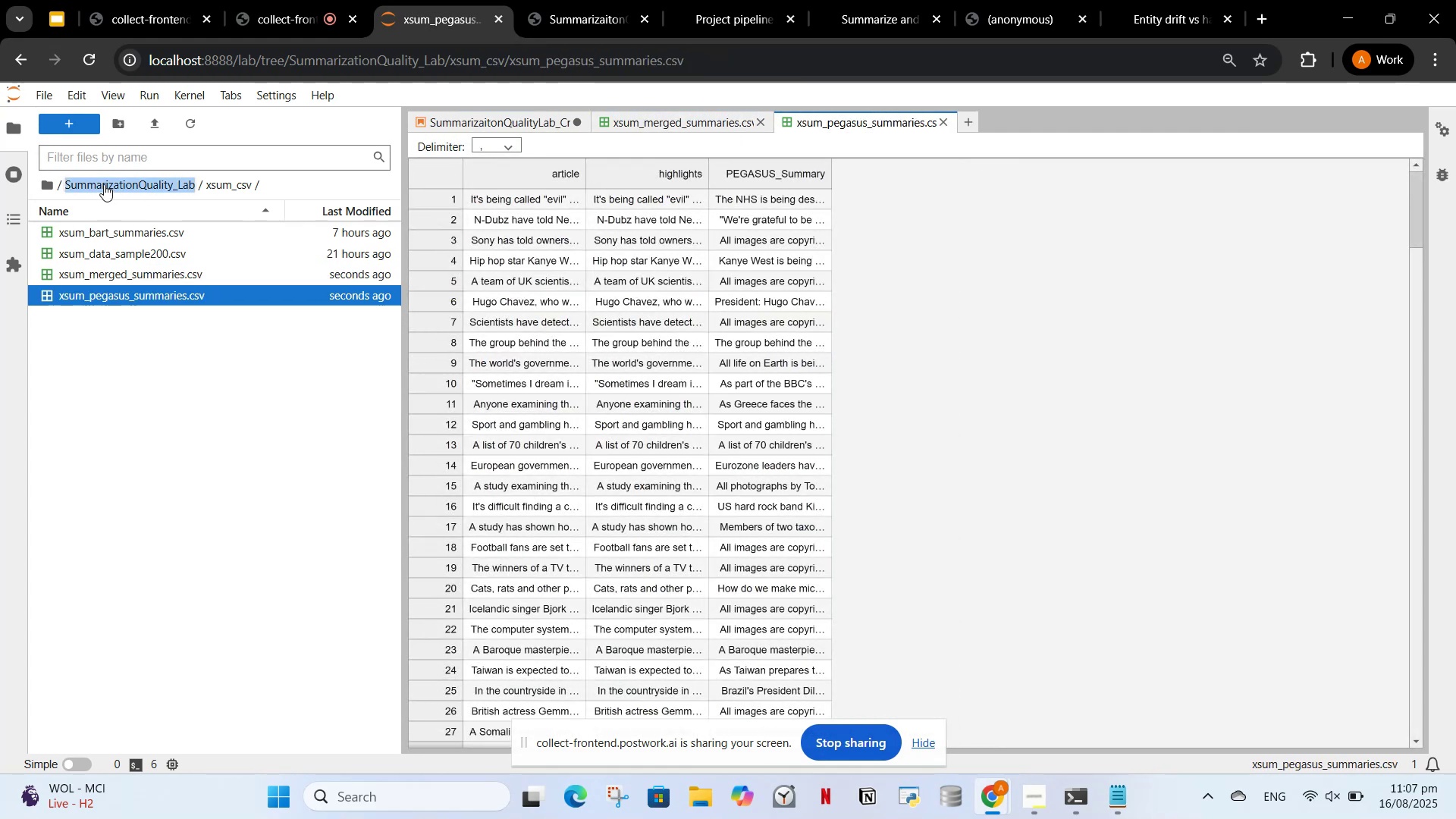 
left_click([104, 177])
 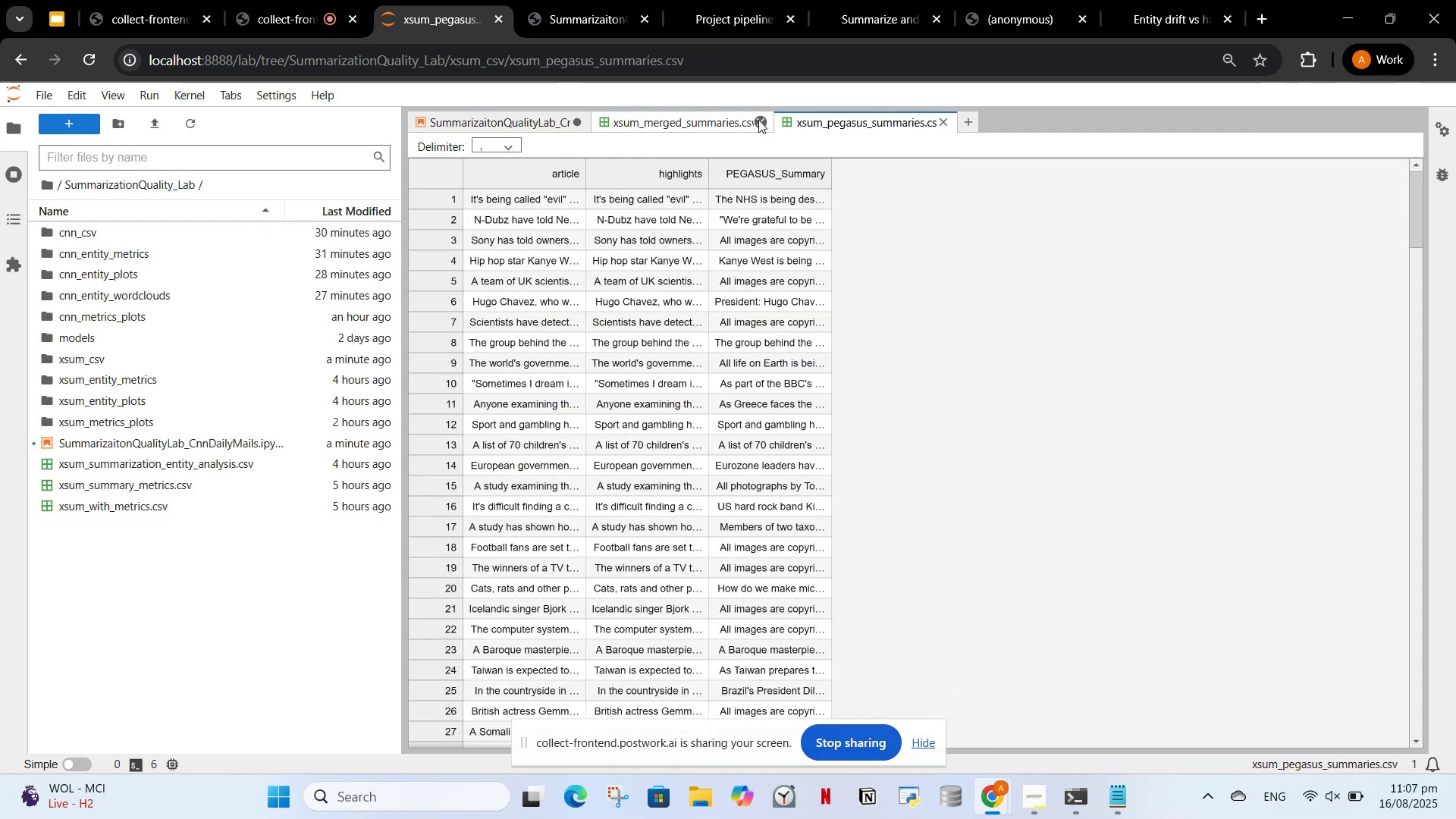 
double_click([758, 121])
 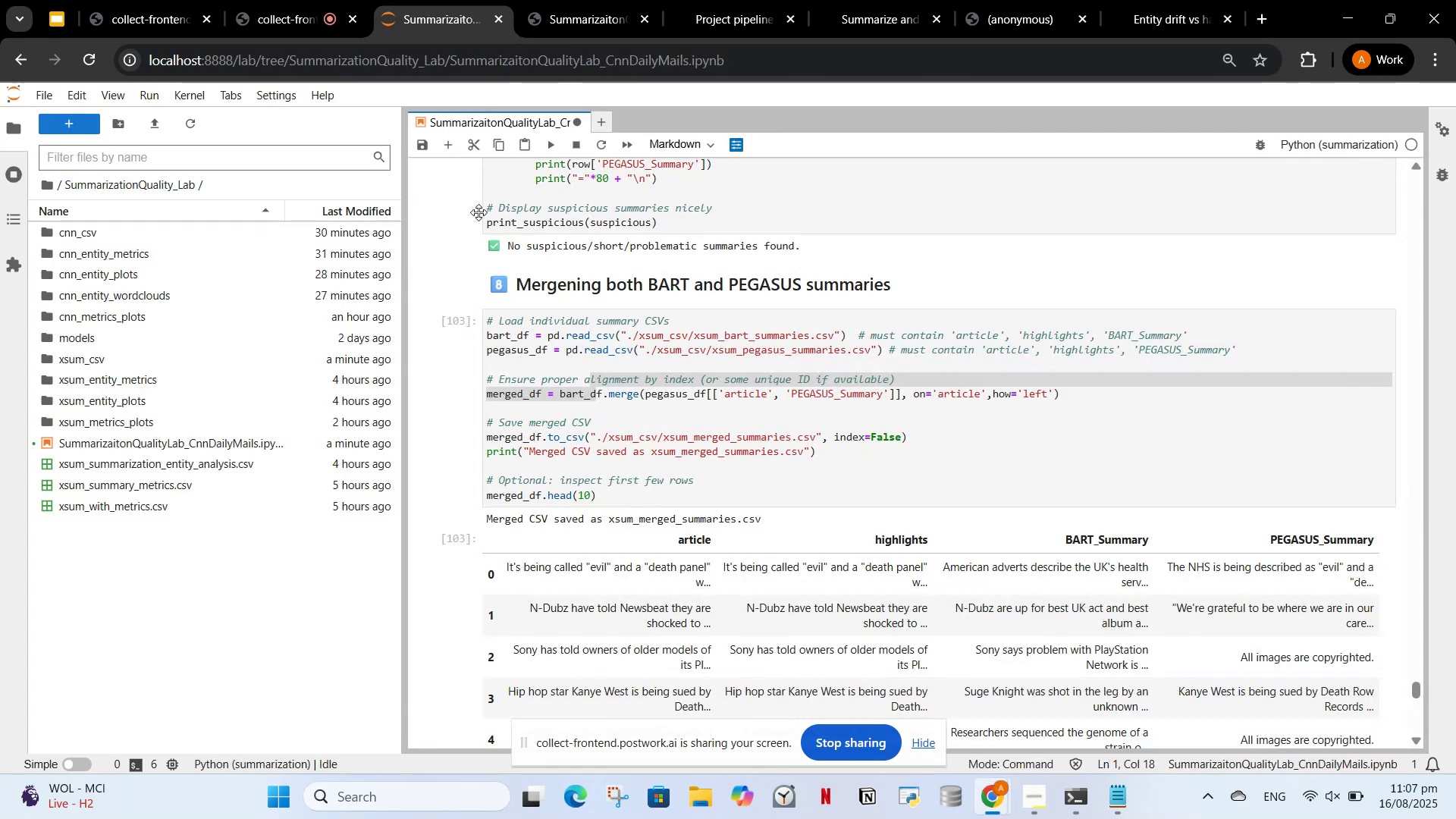 
scroll: coordinate [526, 299], scroll_direction: down, amount: 5.0
 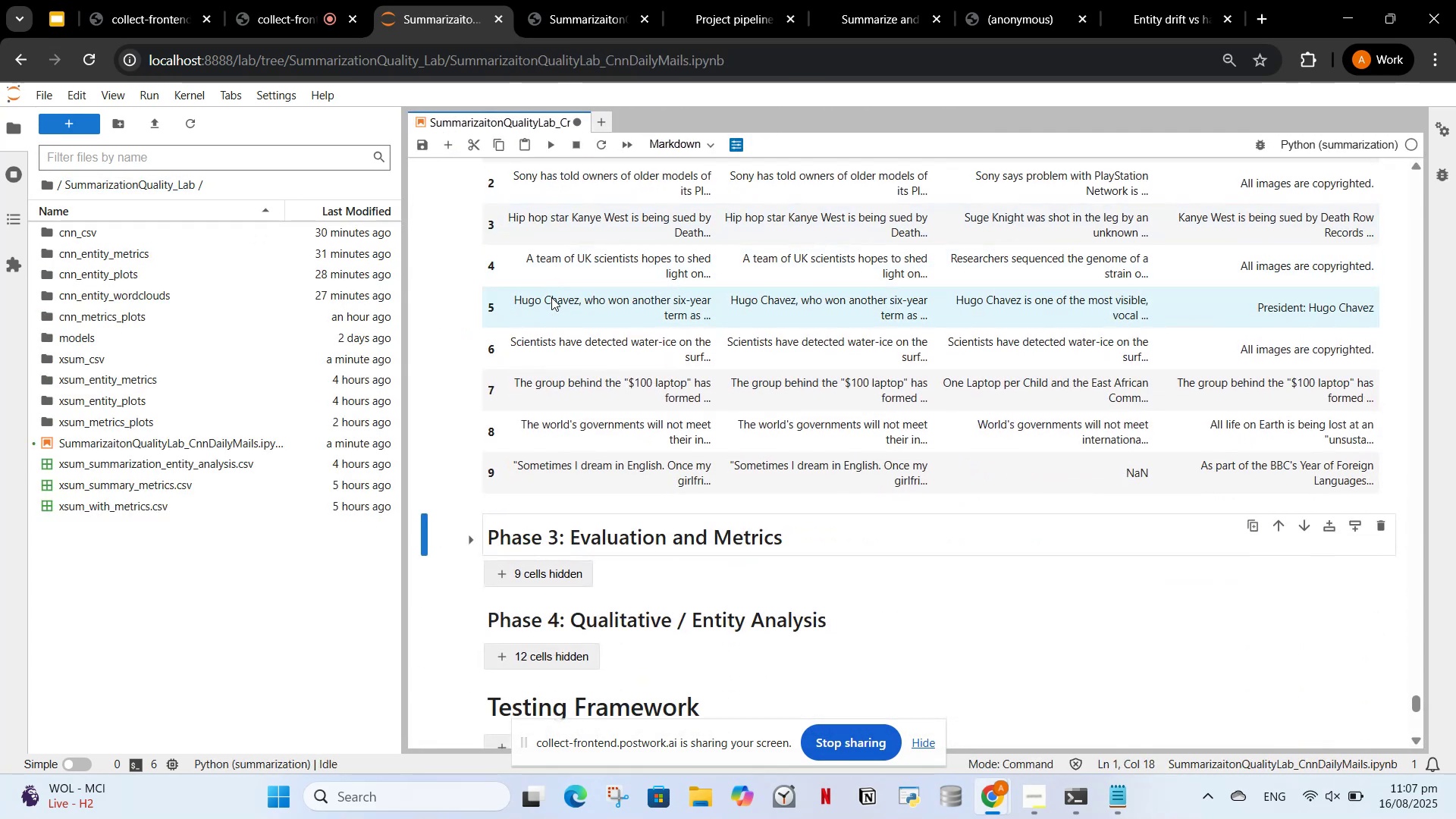 
scroll: coordinate [605, 300], scroll_direction: up, amount: 57.0
 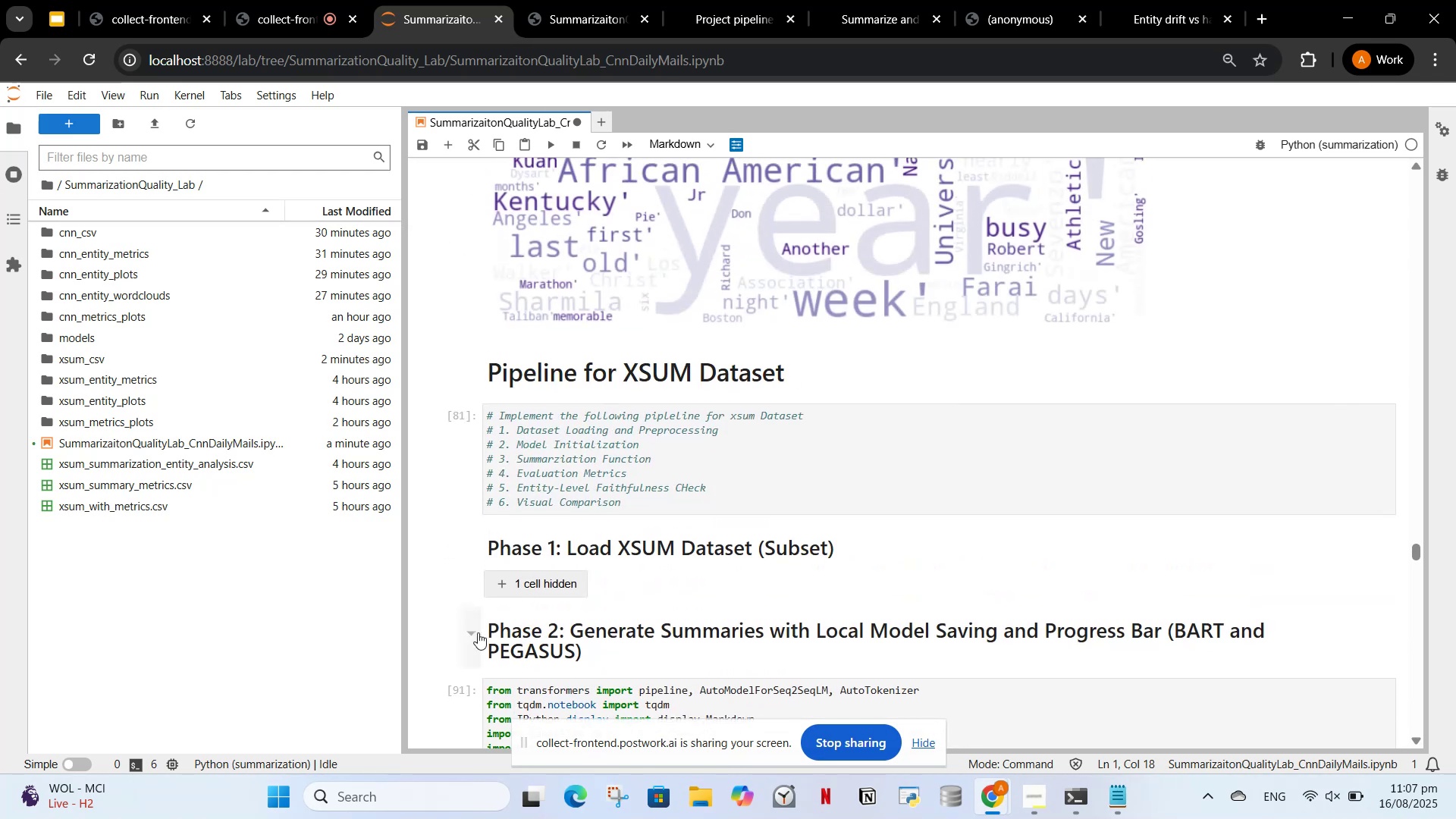 
left_click([470, 629])
 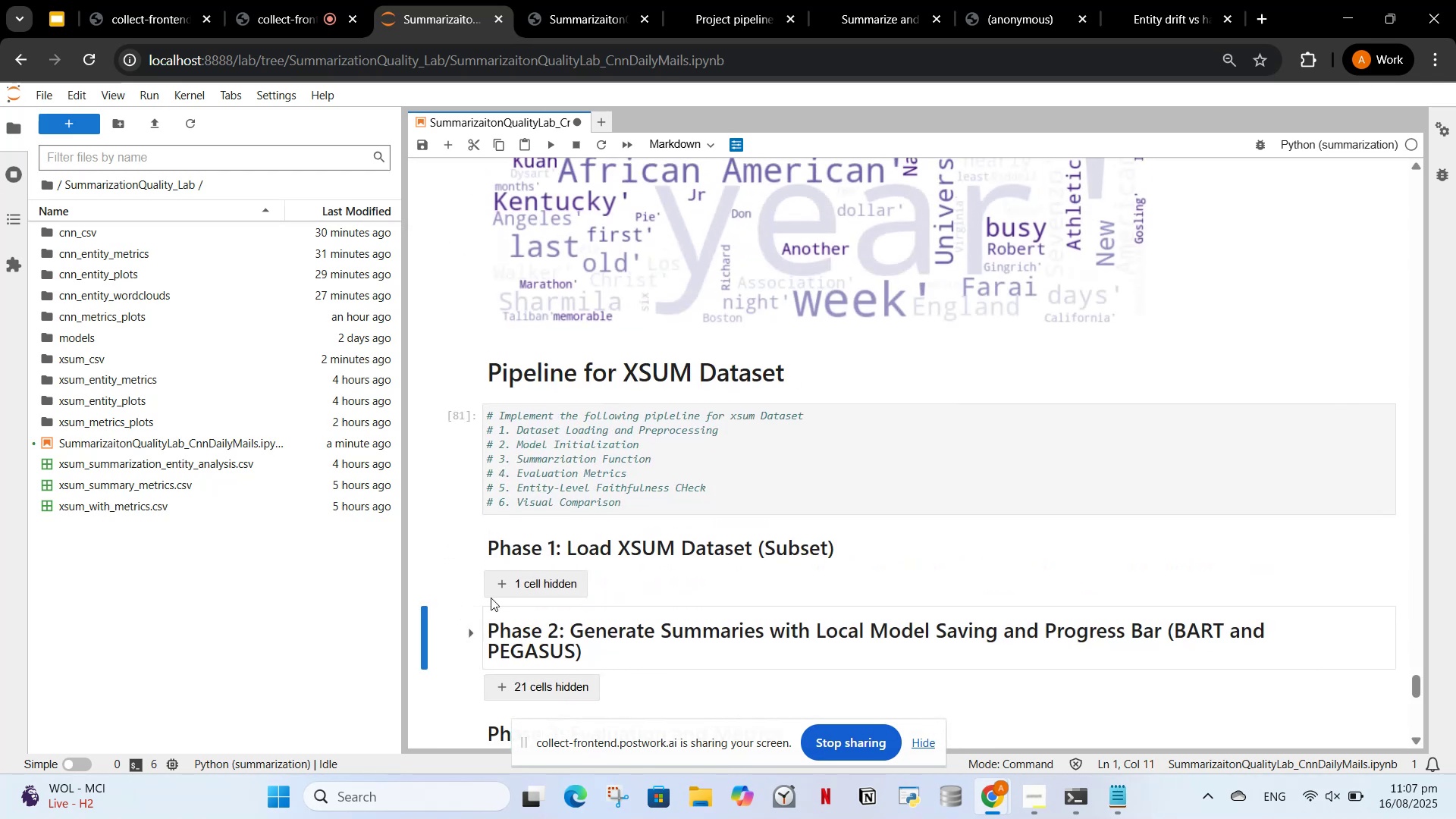 
scroll: coordinate [582, 505], scroll_direction: up, amount: 139.0
 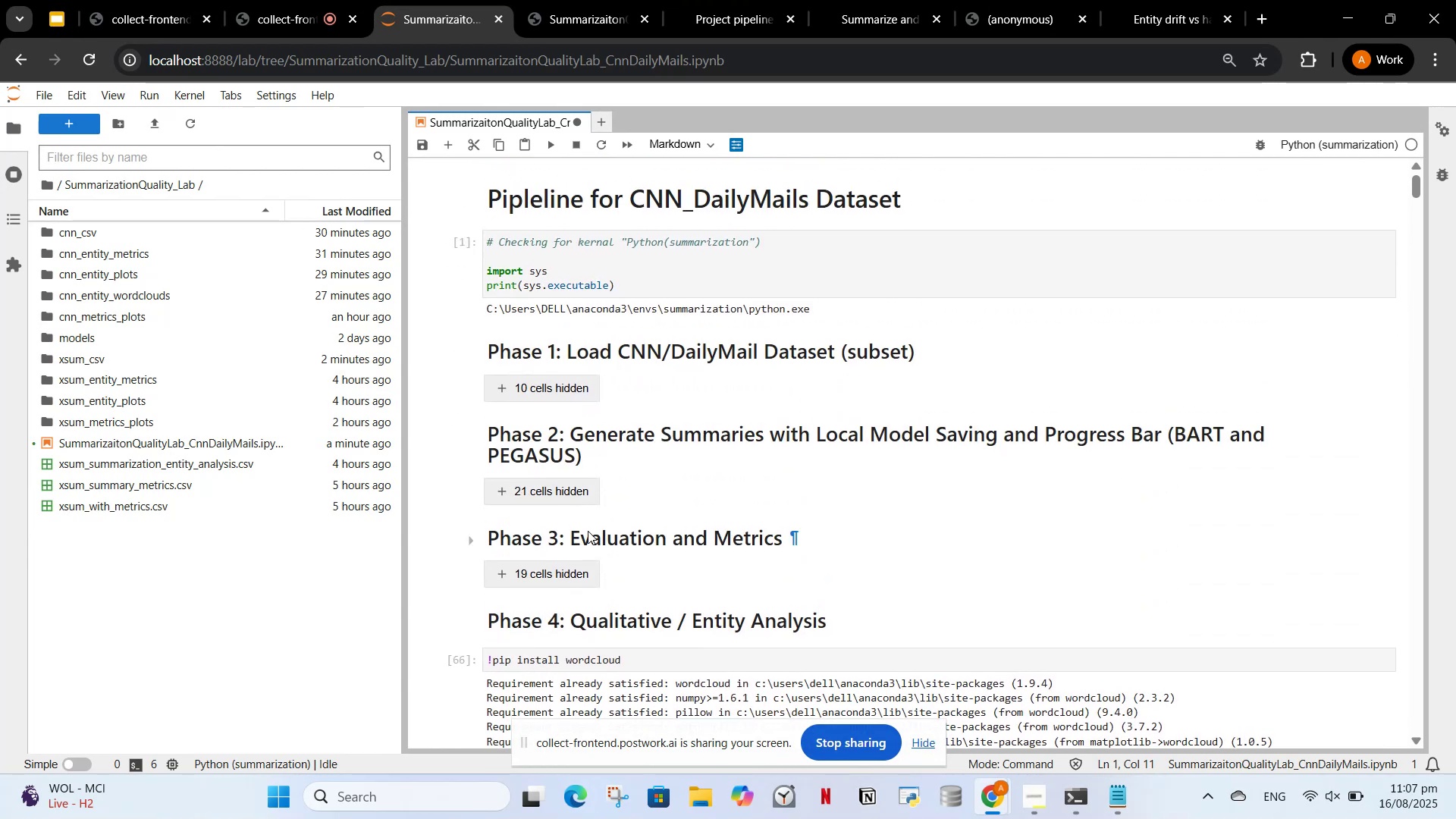 
scroll: coordinate [591, 537], scroll_direction: down, amount: 2.0
 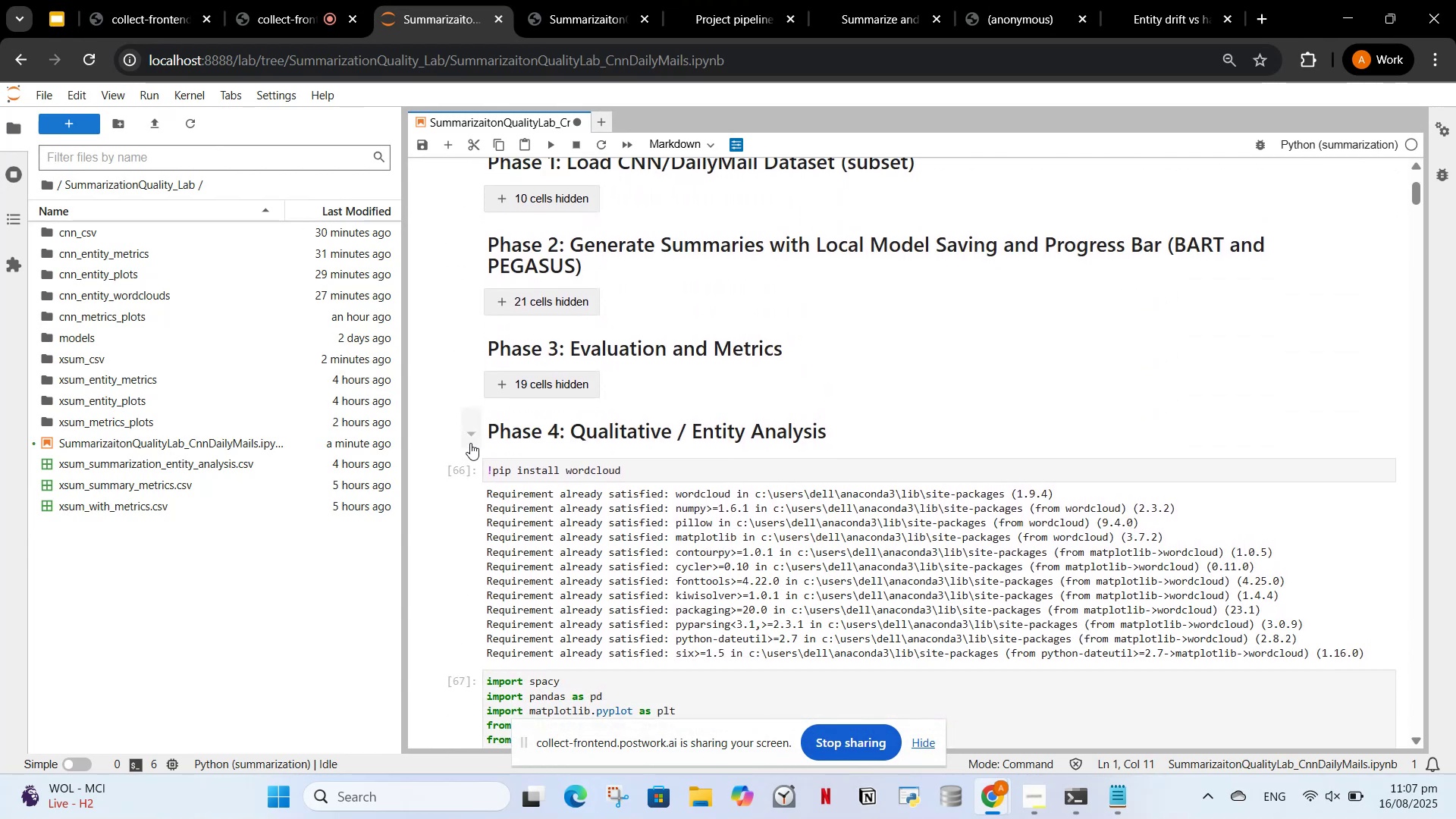 
left_click([470, 443])
 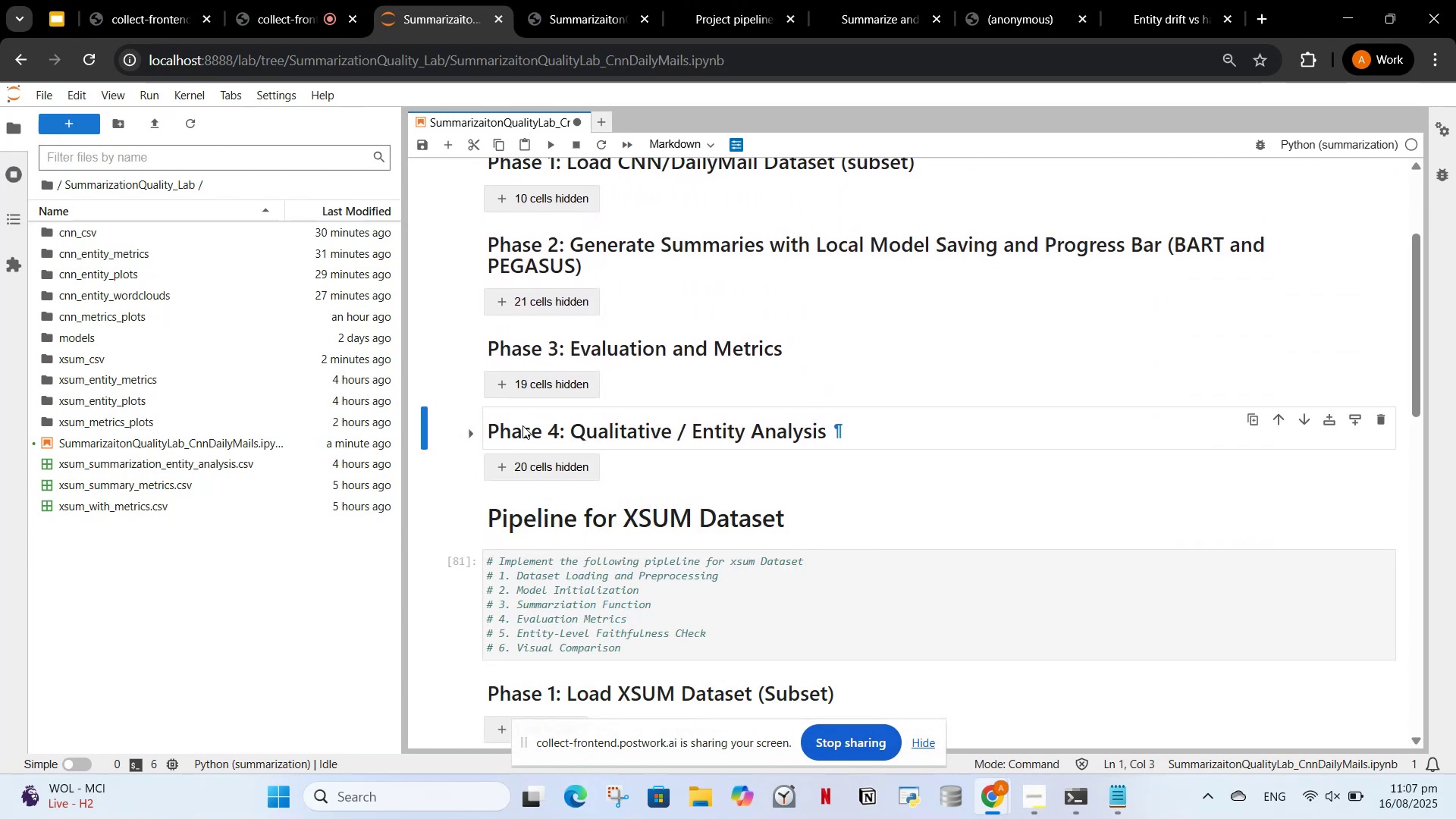 
scroll: coordinate [535, 424], scroll_direction: down, amount: 2.0
 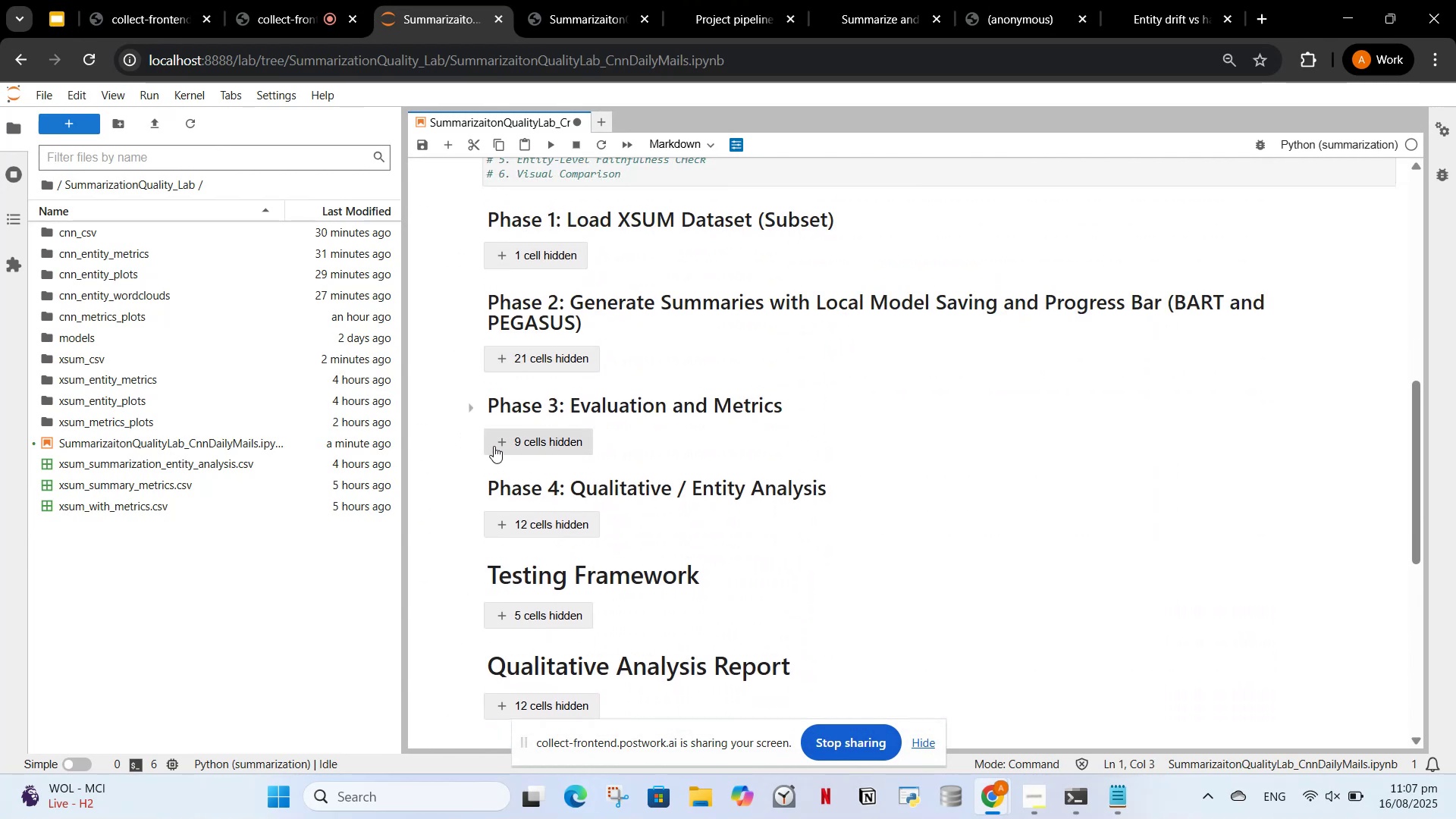 
left_click([495, 443])
 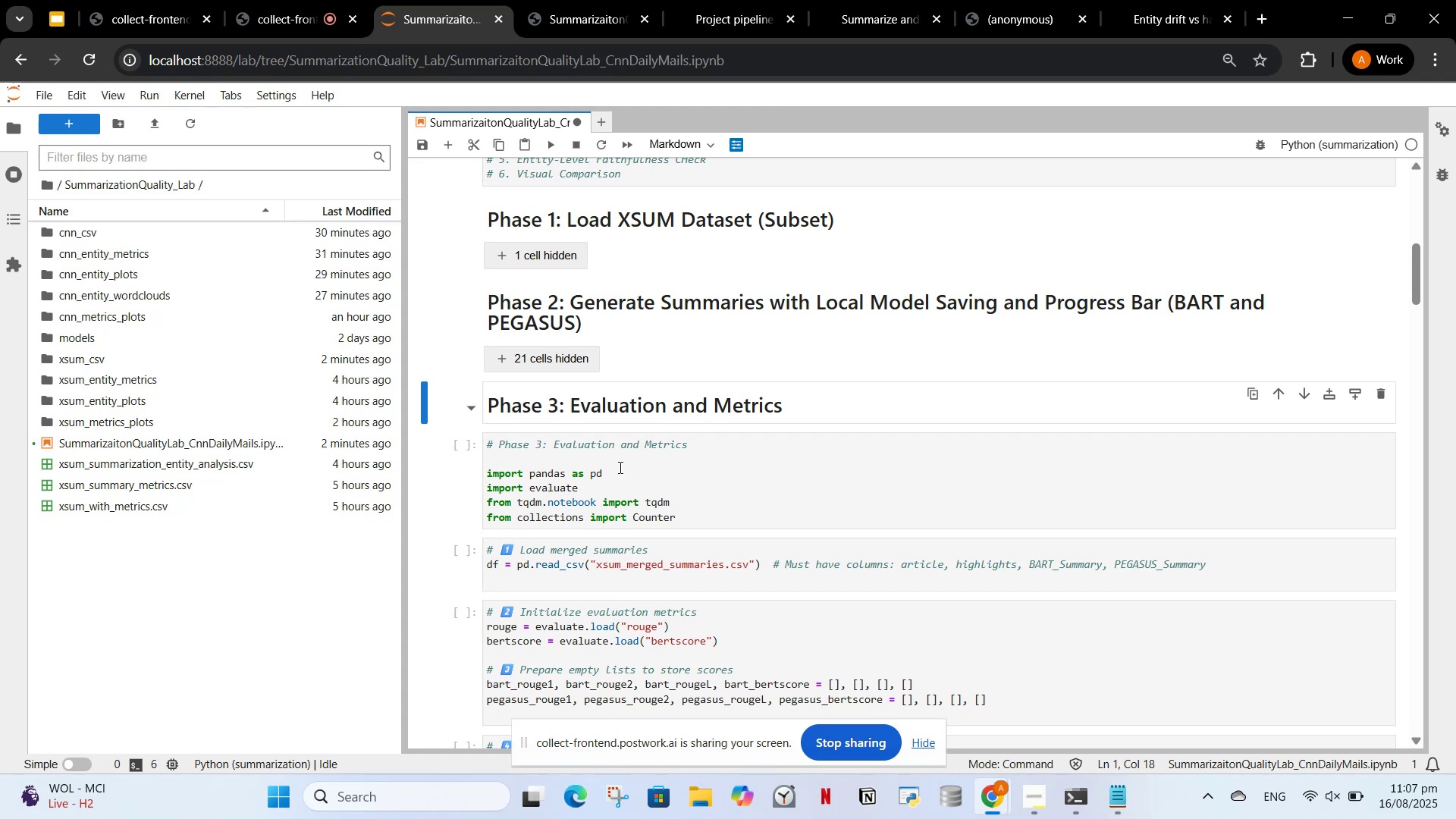 
left_click_drag(start_coordinate=[487, 470], to_coordinate=[485, 427])
 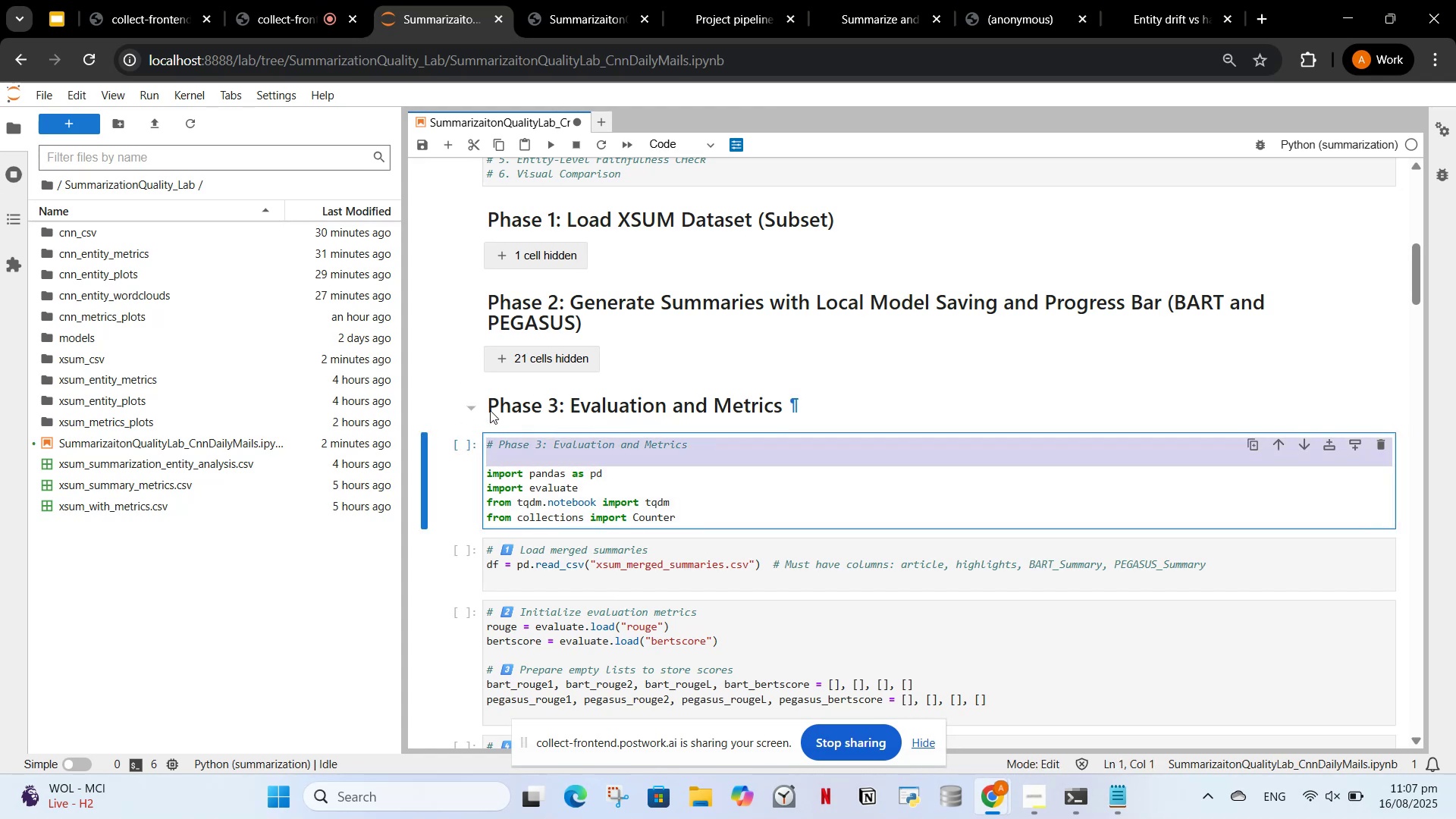 
key(Backspace)
 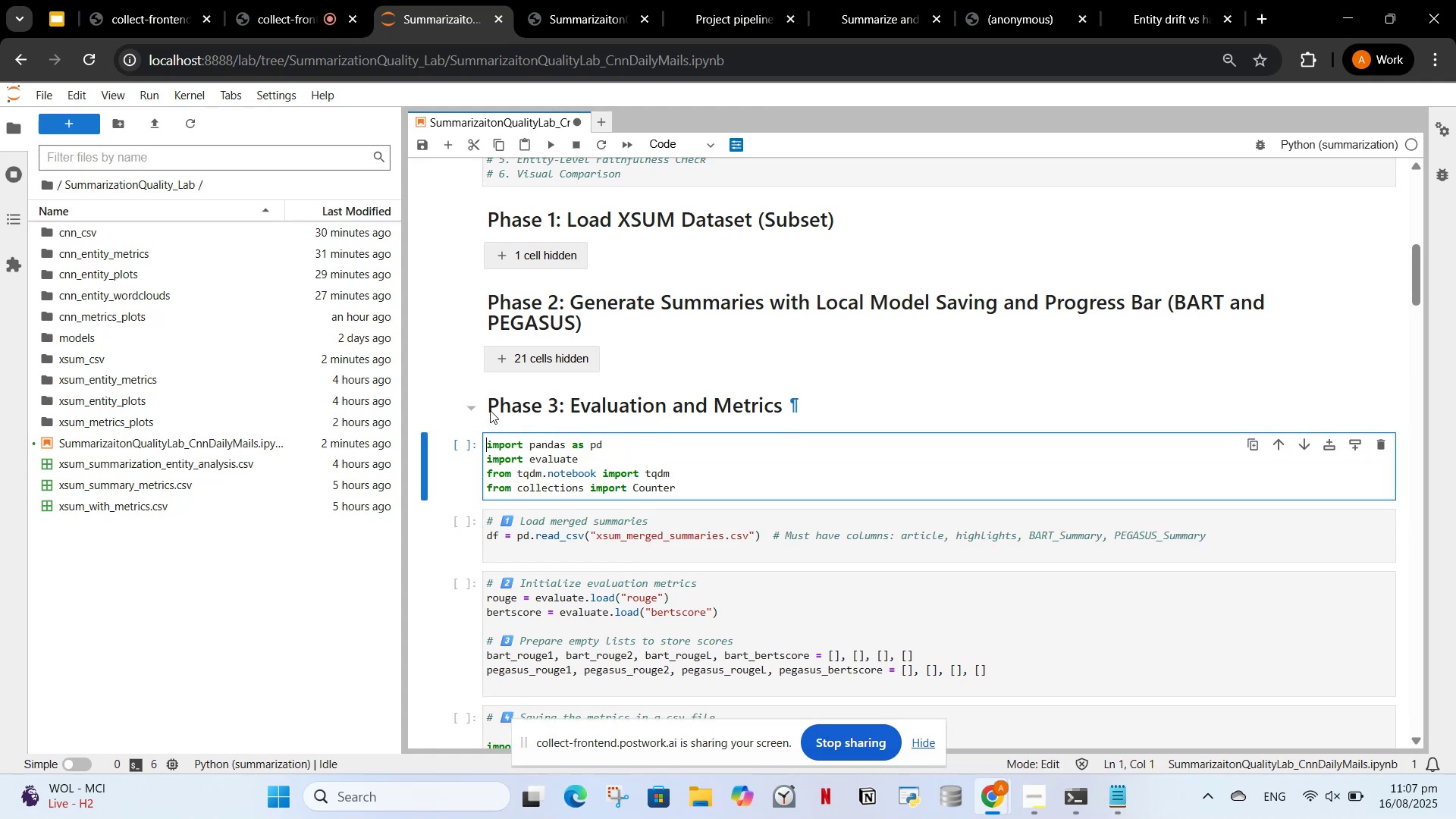 
wait(9.83)
 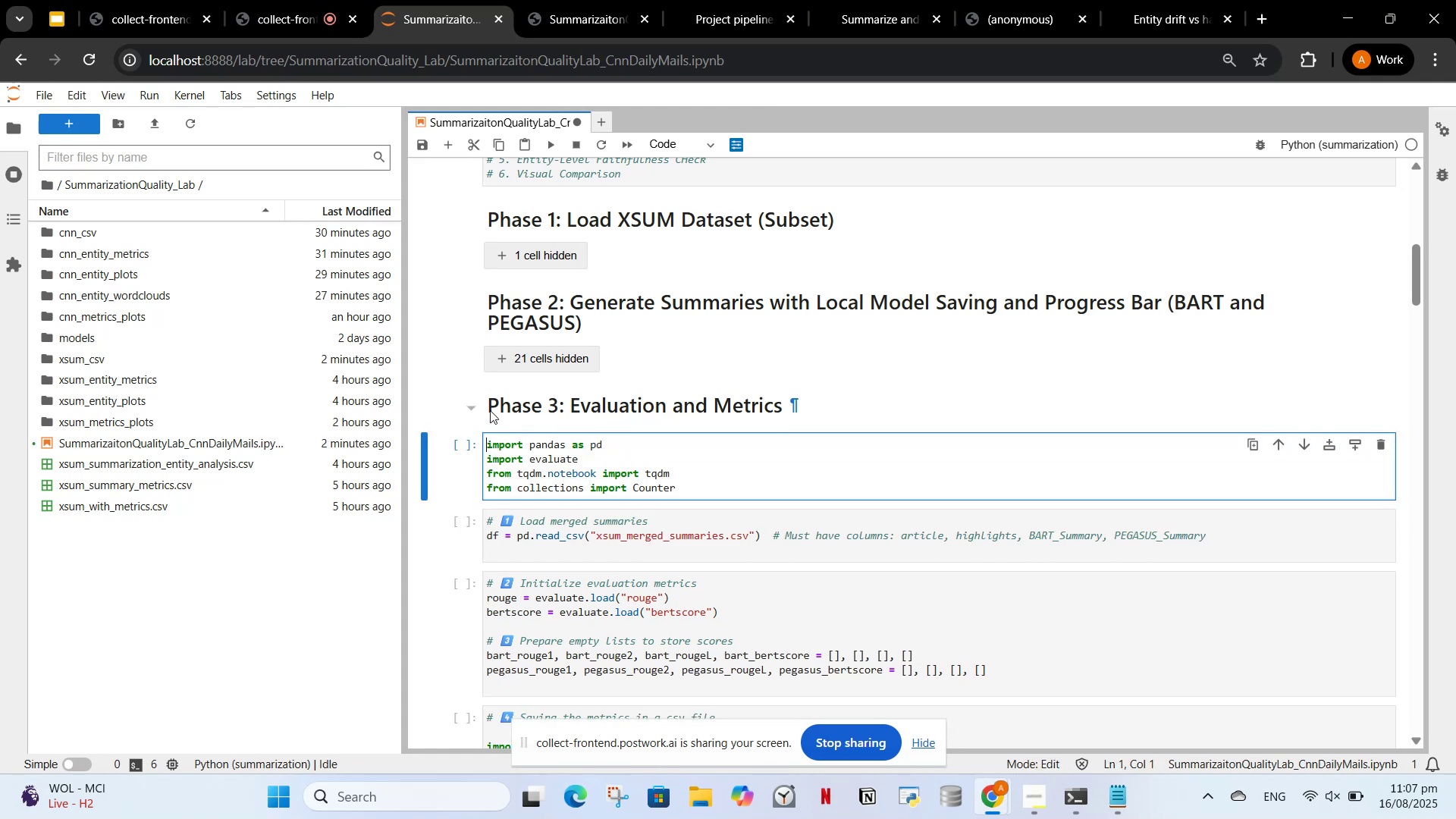 
scroll: coordinate [936, 602], scroll_direction: up, amount: 9.0
 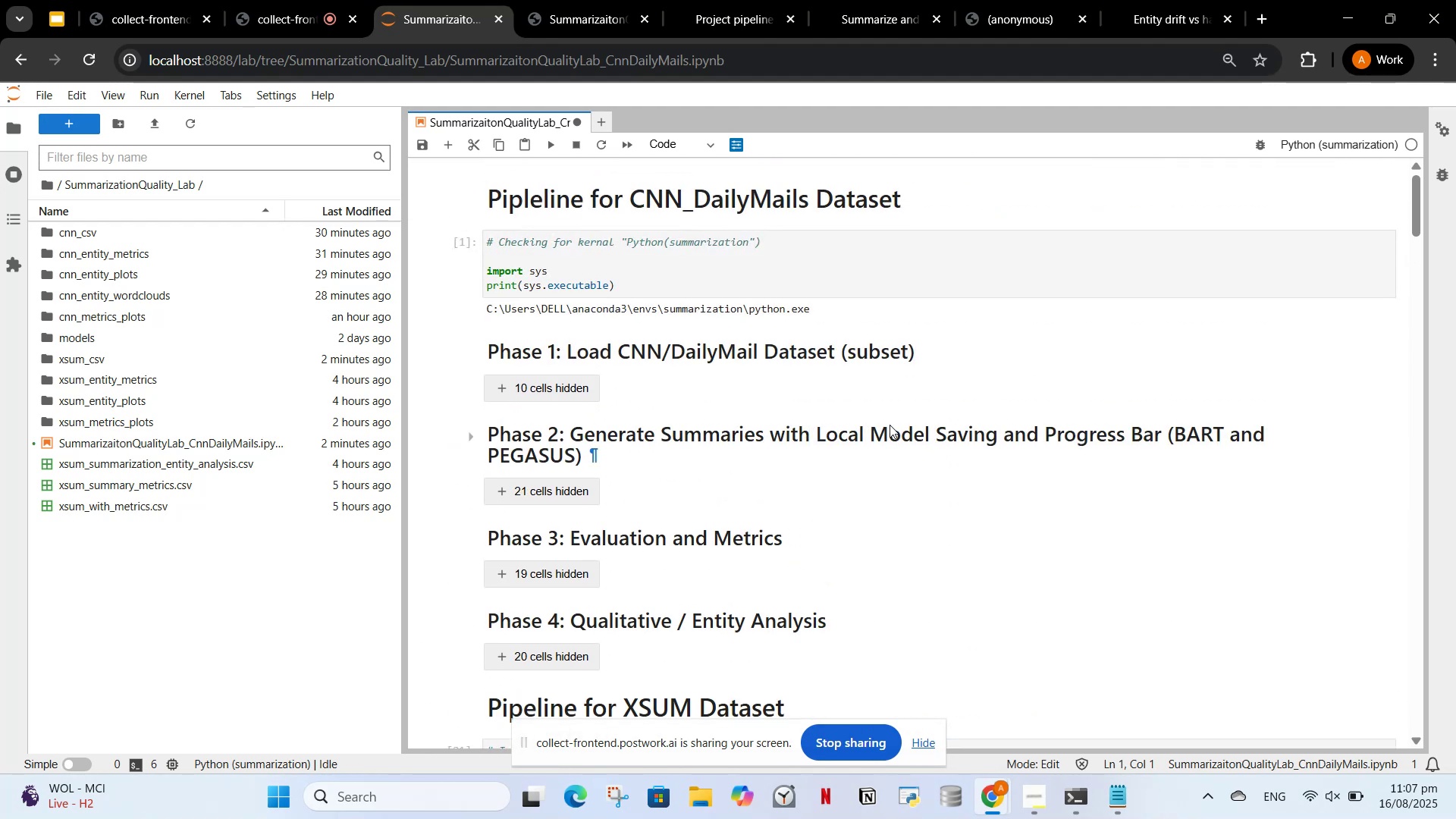 
scroll: coordinate [899, 444], scroll_direction: down, amount: 8.0
 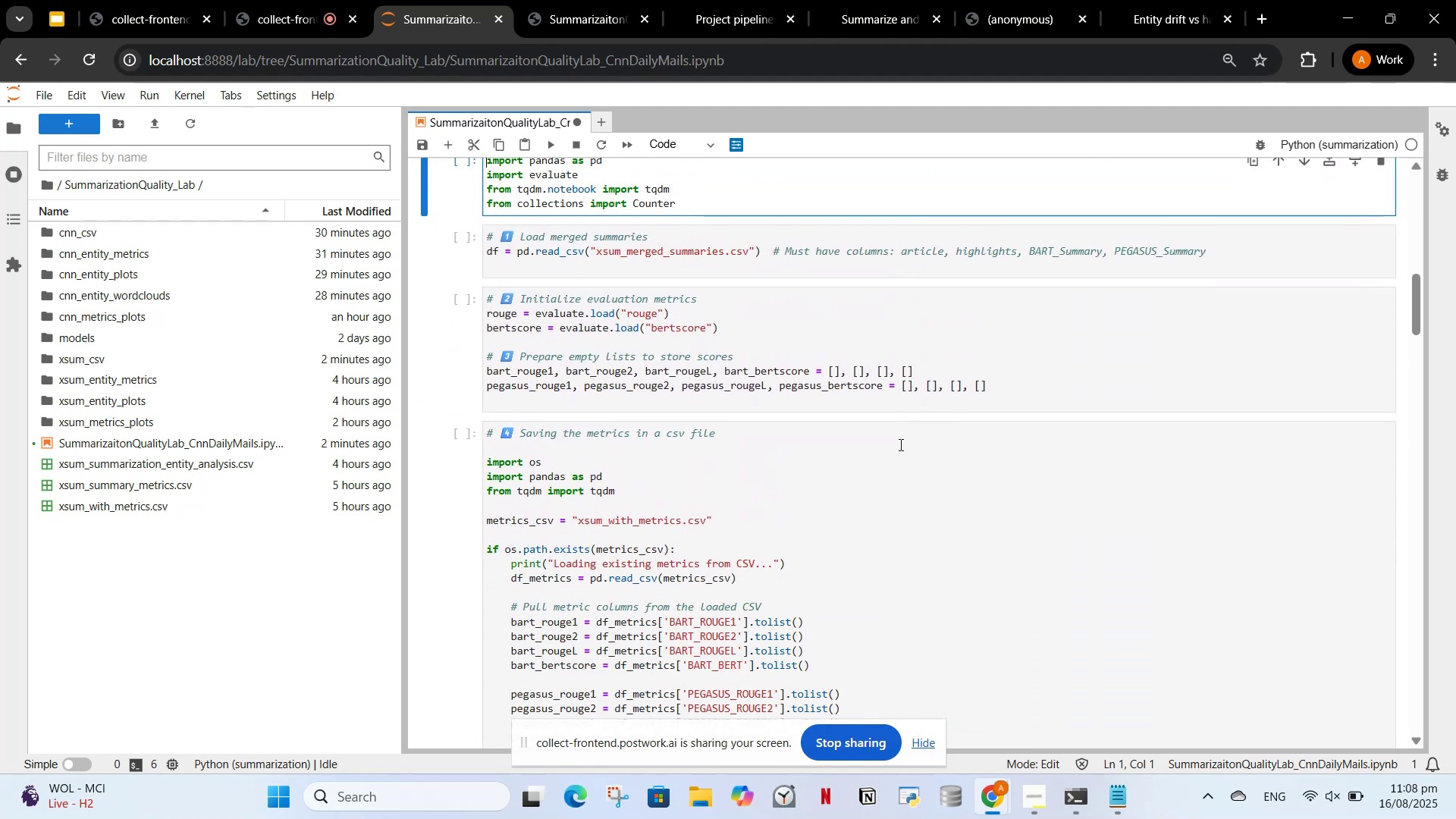 
scroll: coordinate [899, 444], scroll_direction: up, amount: 2.0
 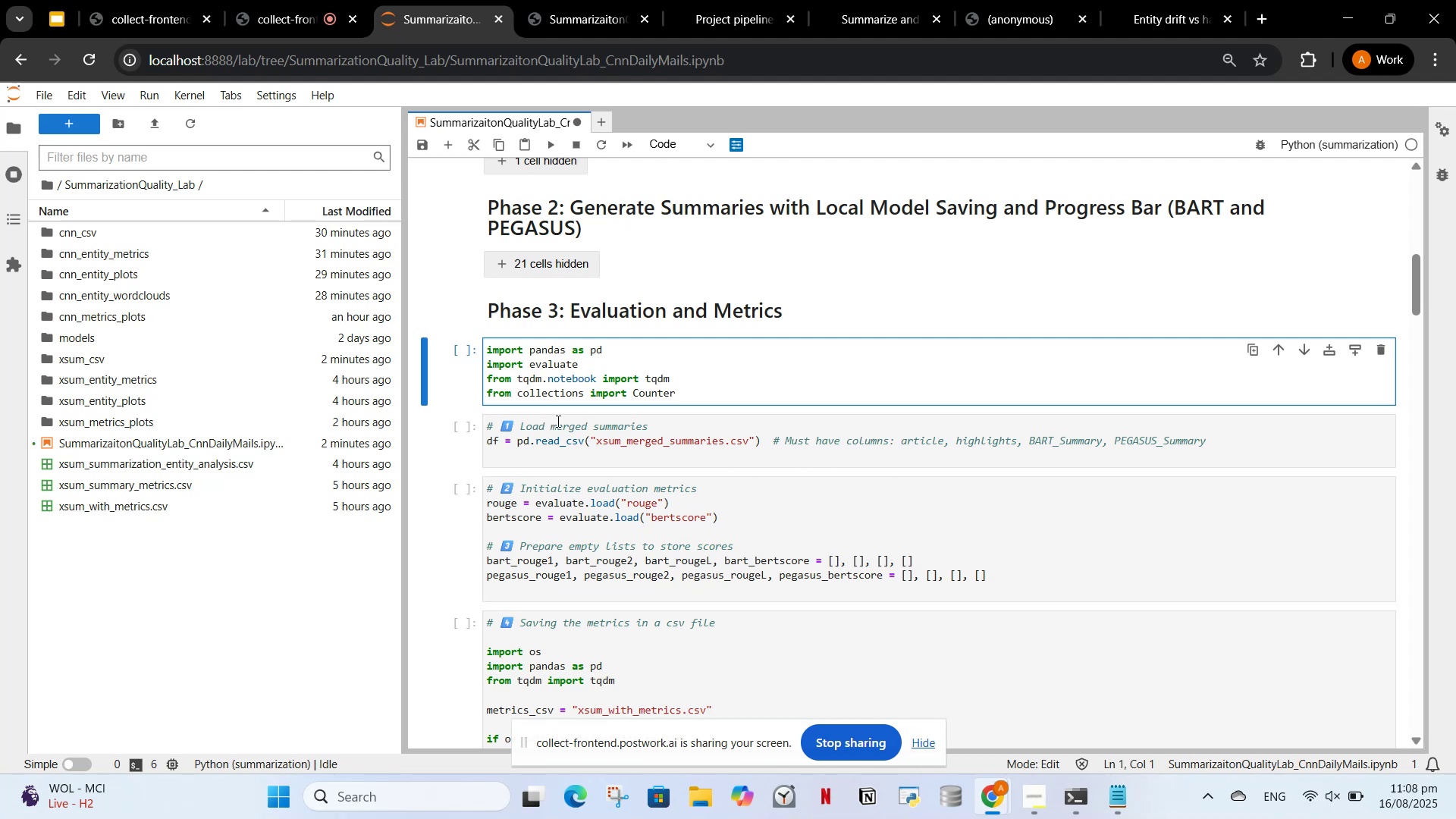 
left_click([499, 457])
 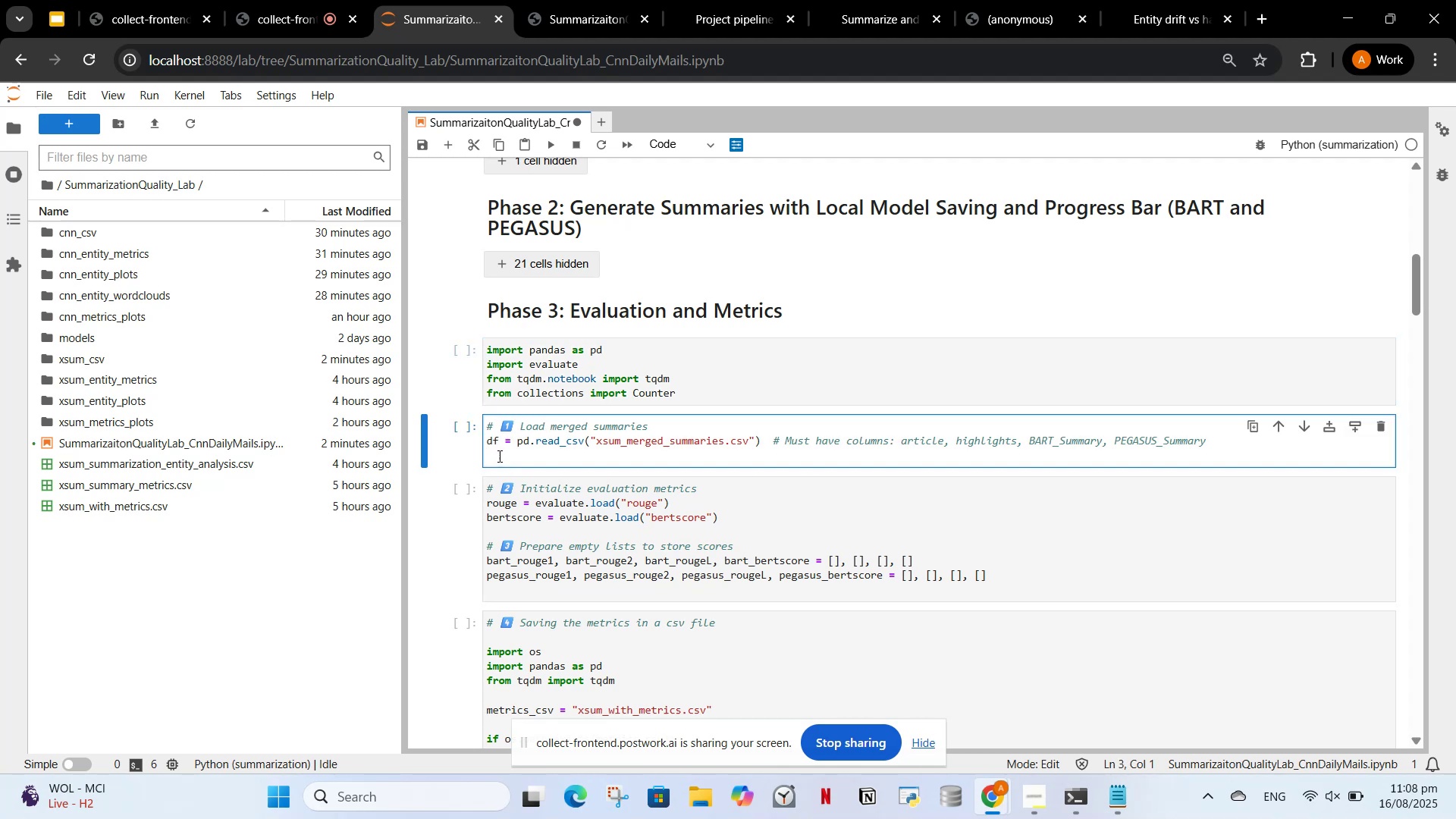 
key(Backspace)
 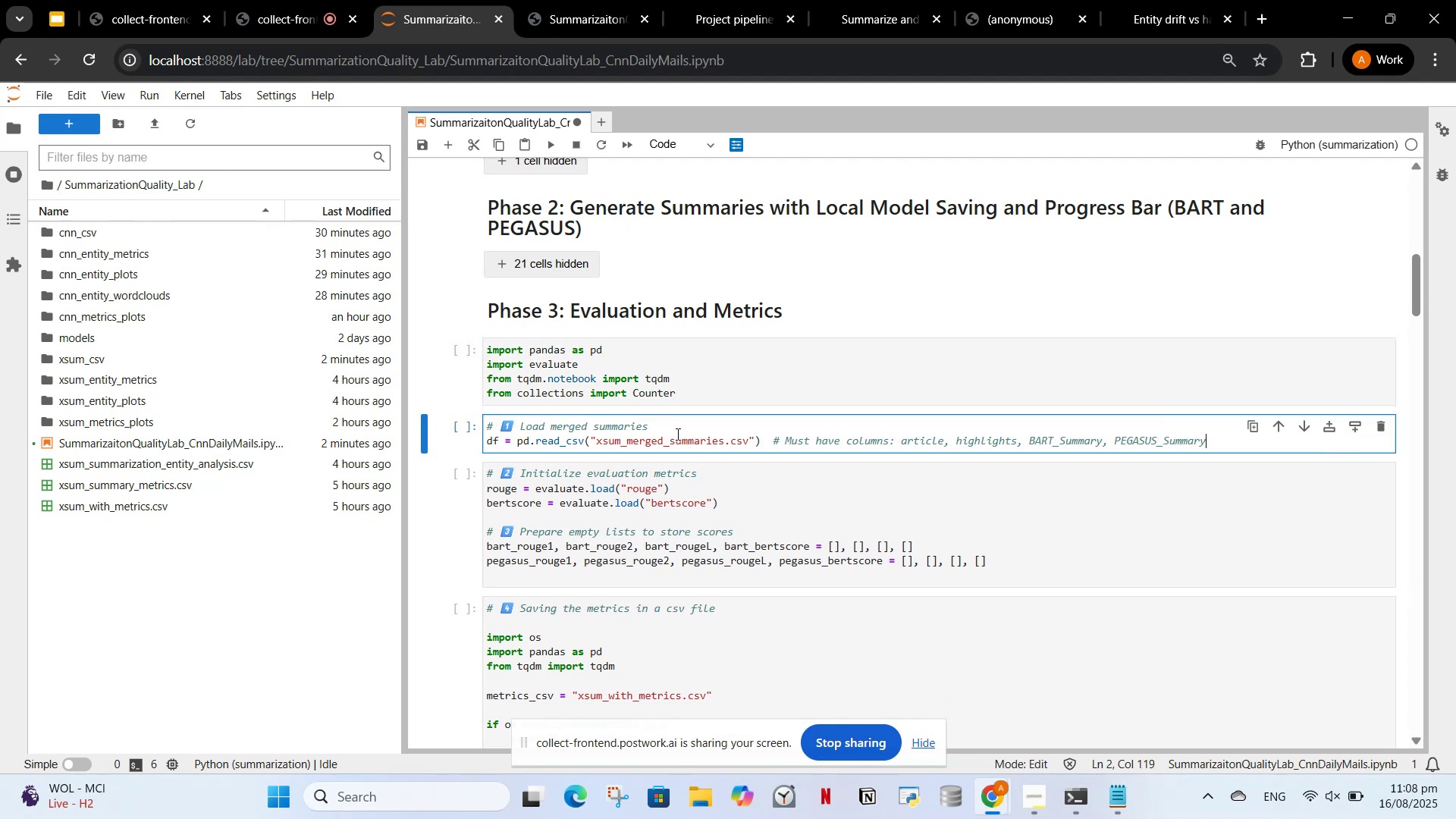 
left_click_drag(start_coordinate=[660, 424], to_coordinate=[482, 422])
 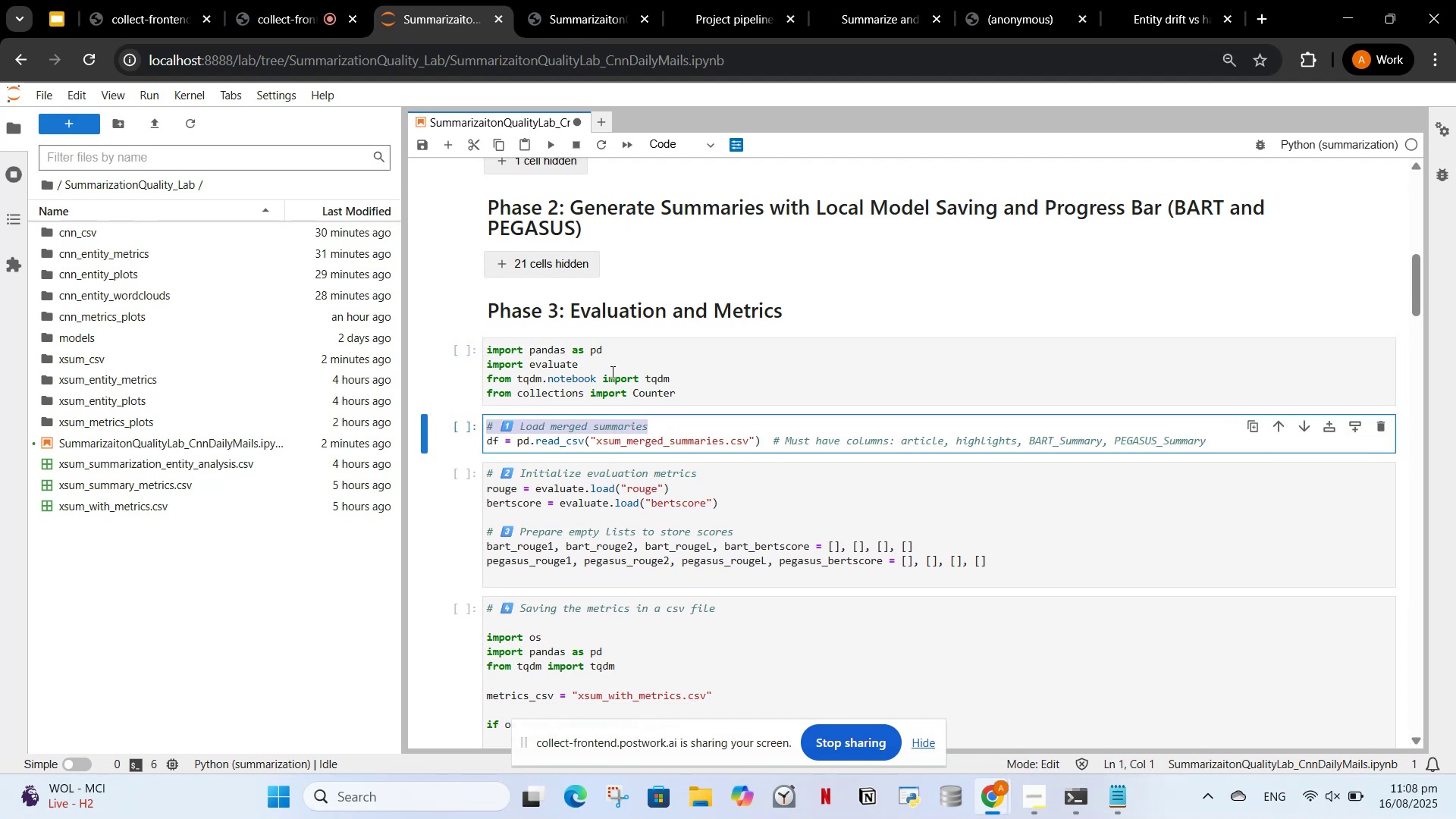 
key(Control+ControlLeft)
 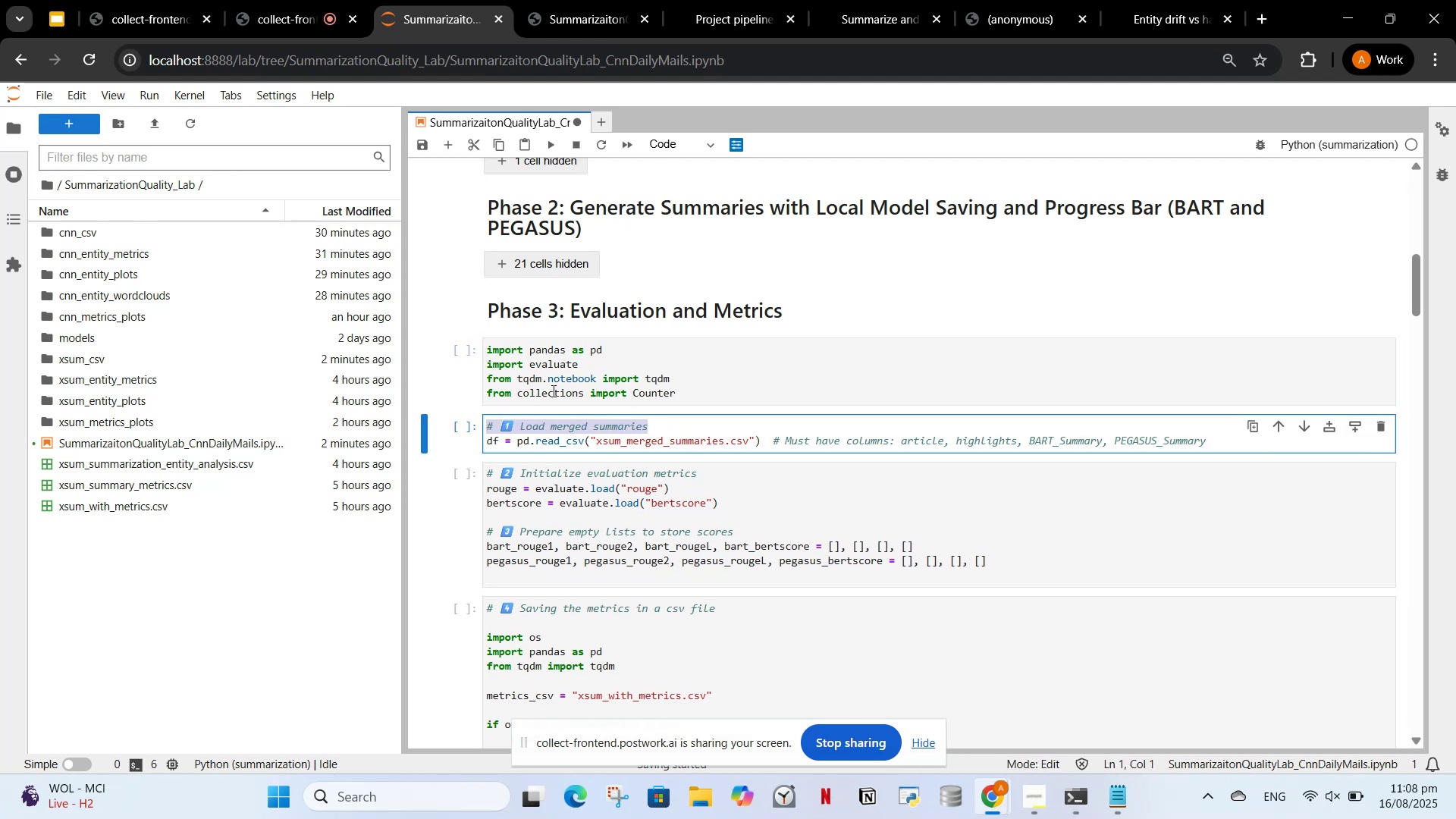 
key(Control+X)
 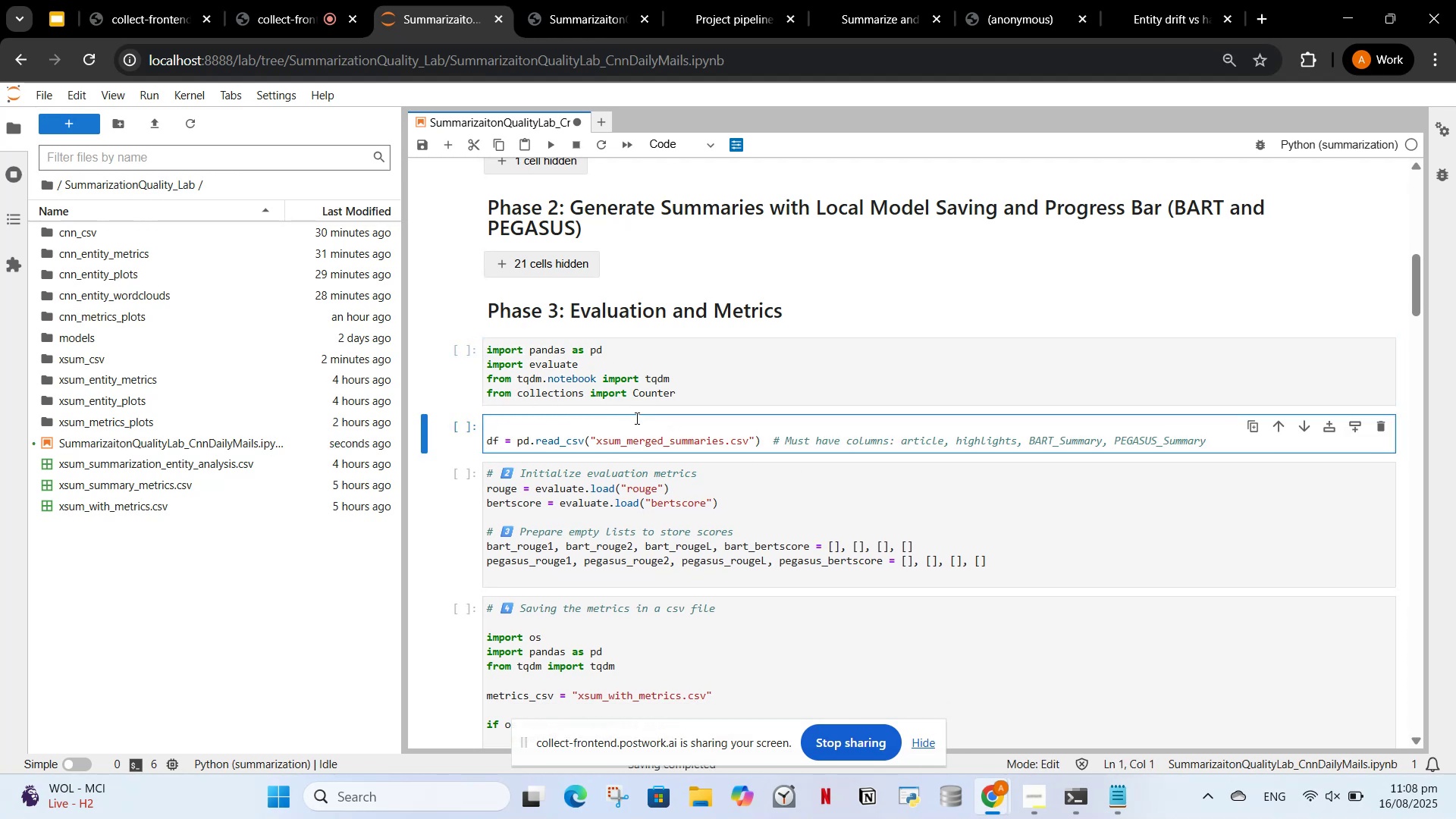 
key(ArrowDown)
 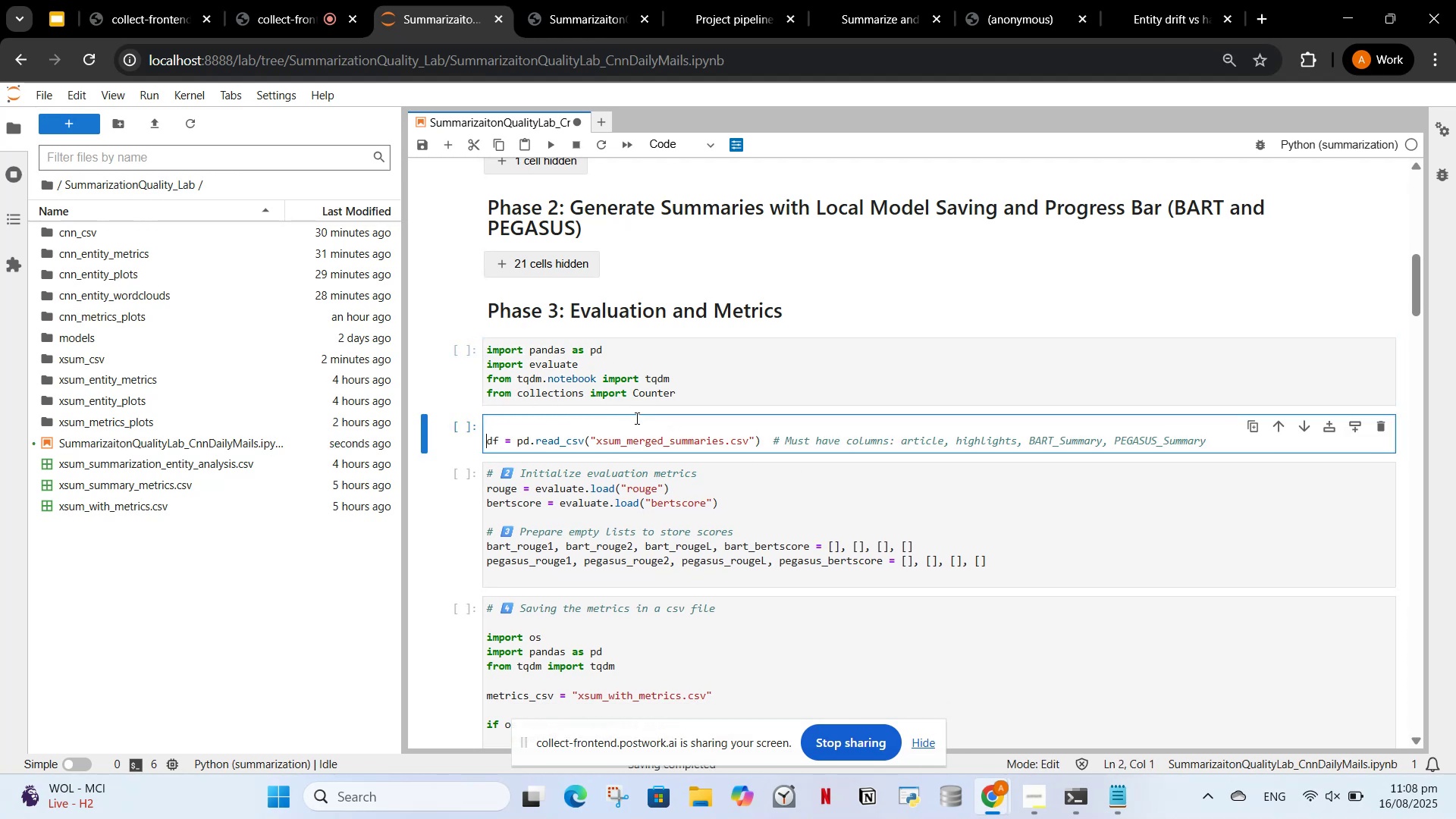 
key(Backspace)
 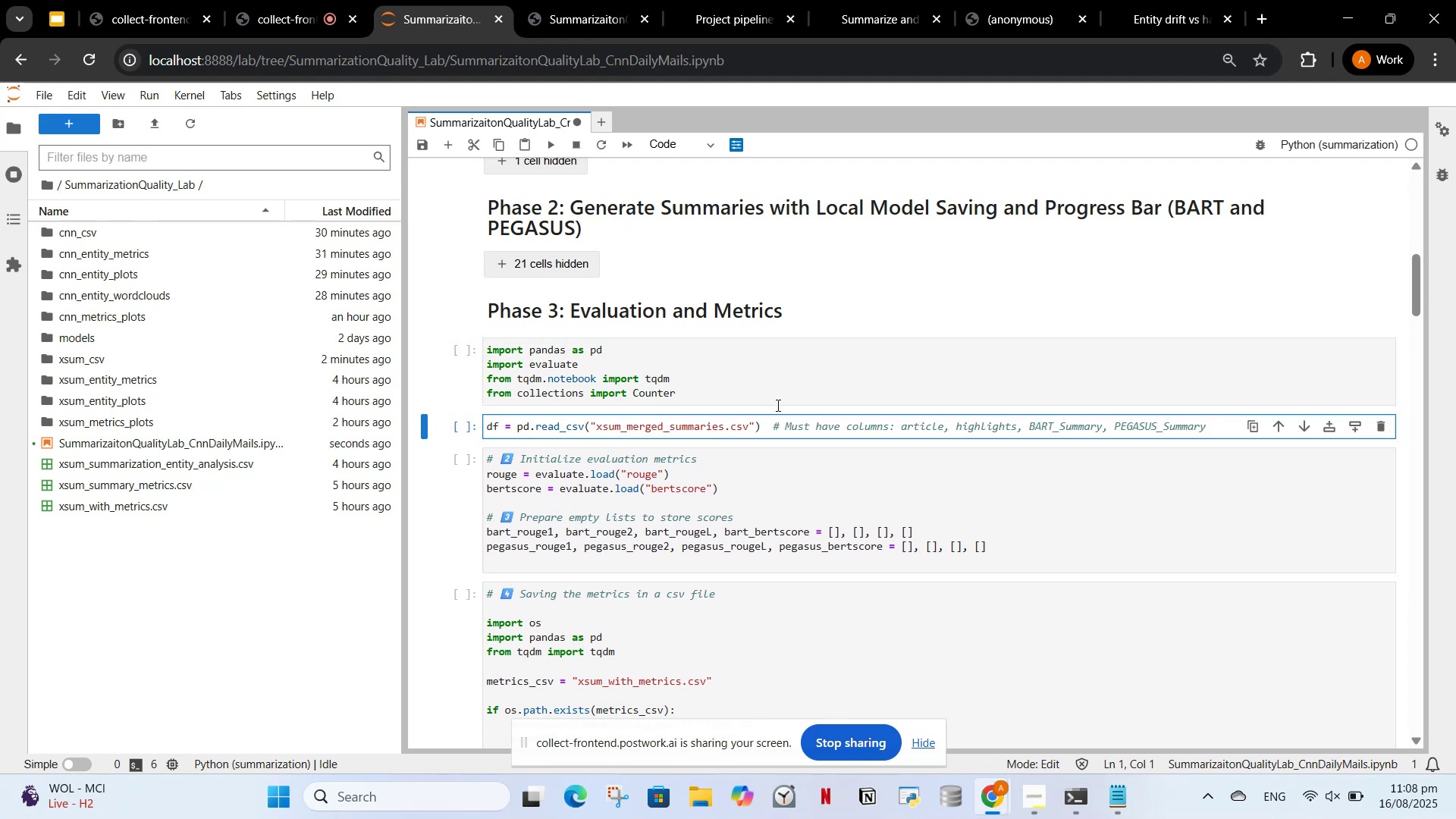 
left_click([774, 400])
 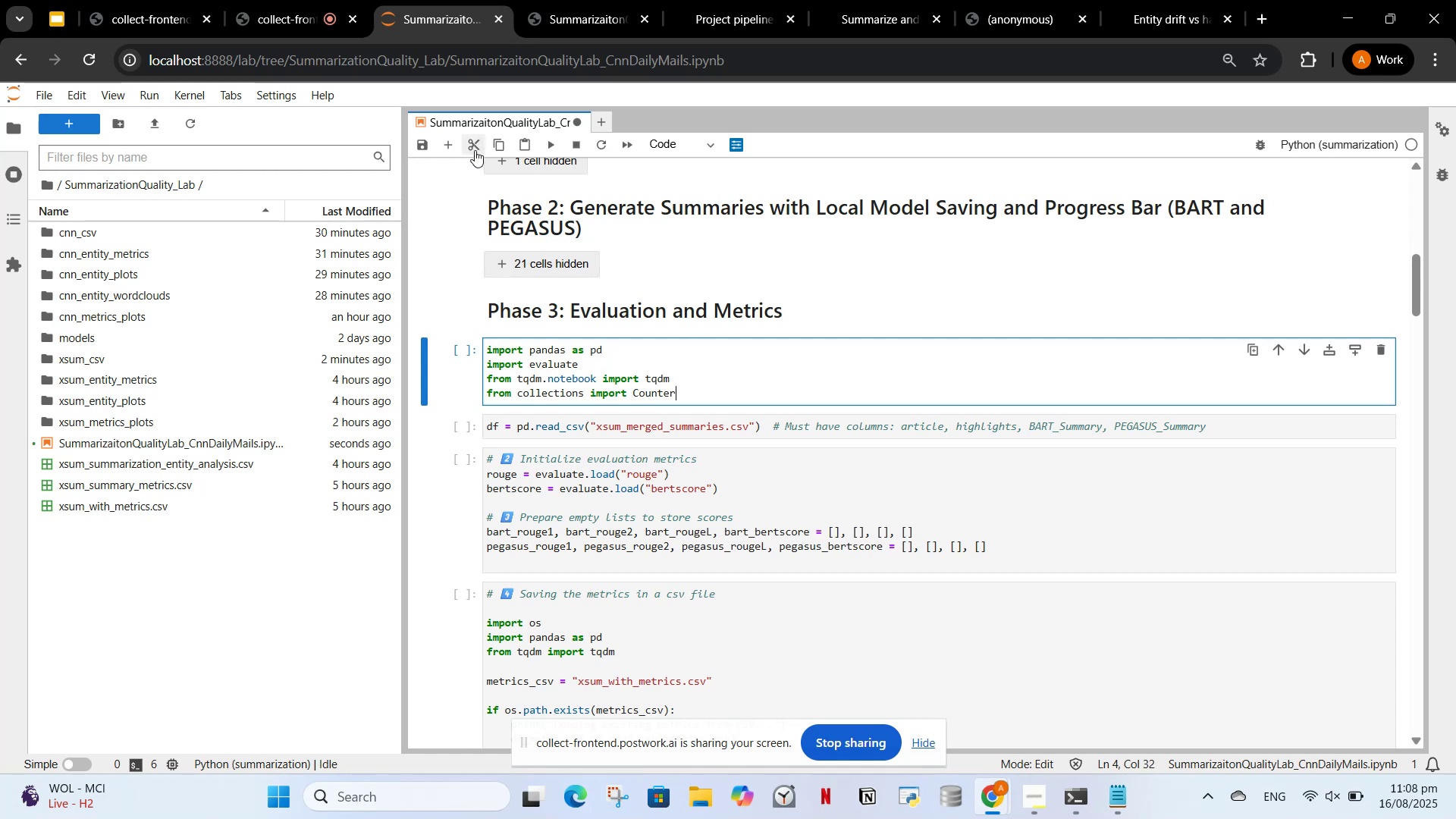 
left_click([448, 144])
 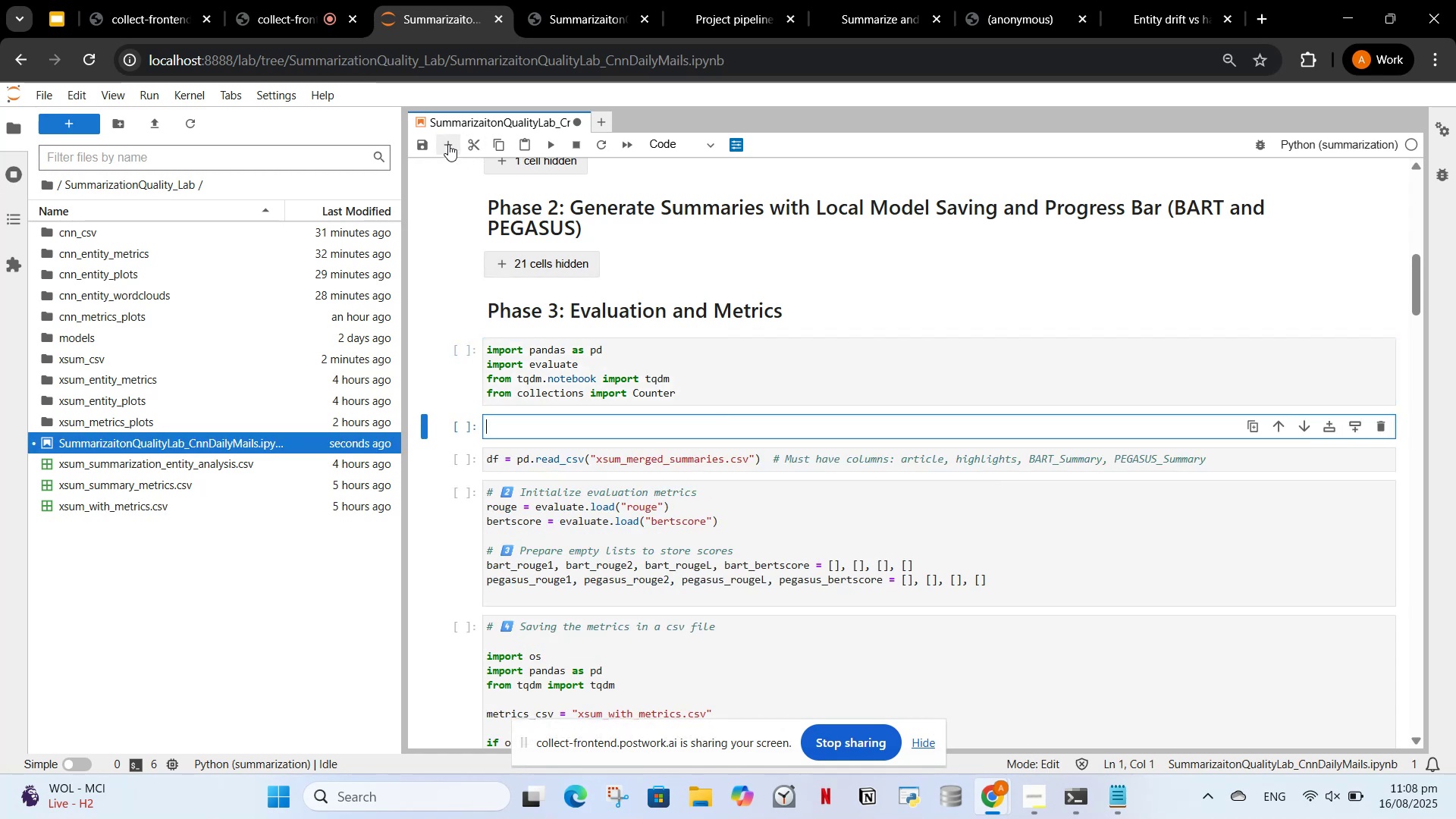 
key(Control+ControlLeft)
 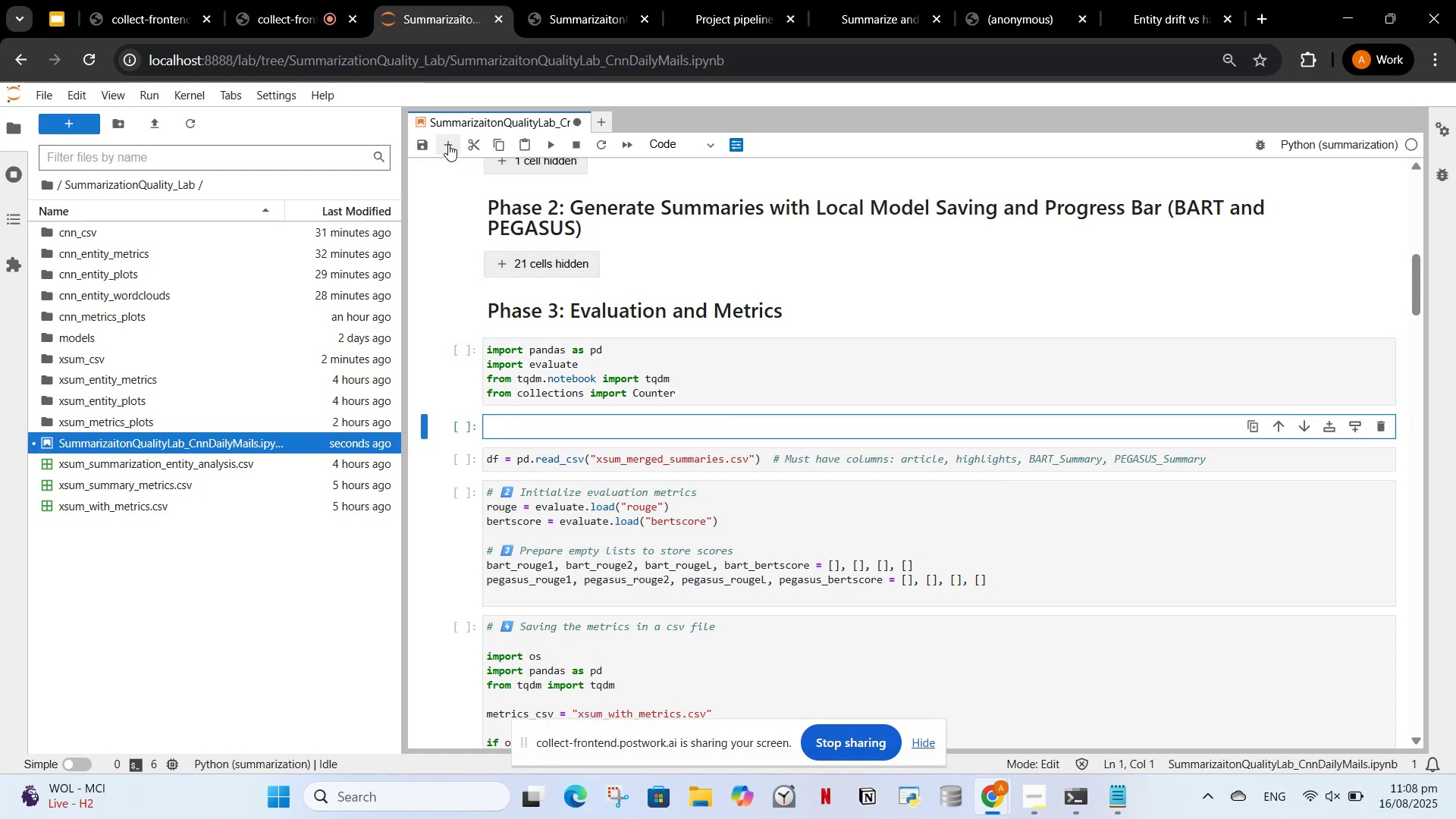 
key(Control+V)
 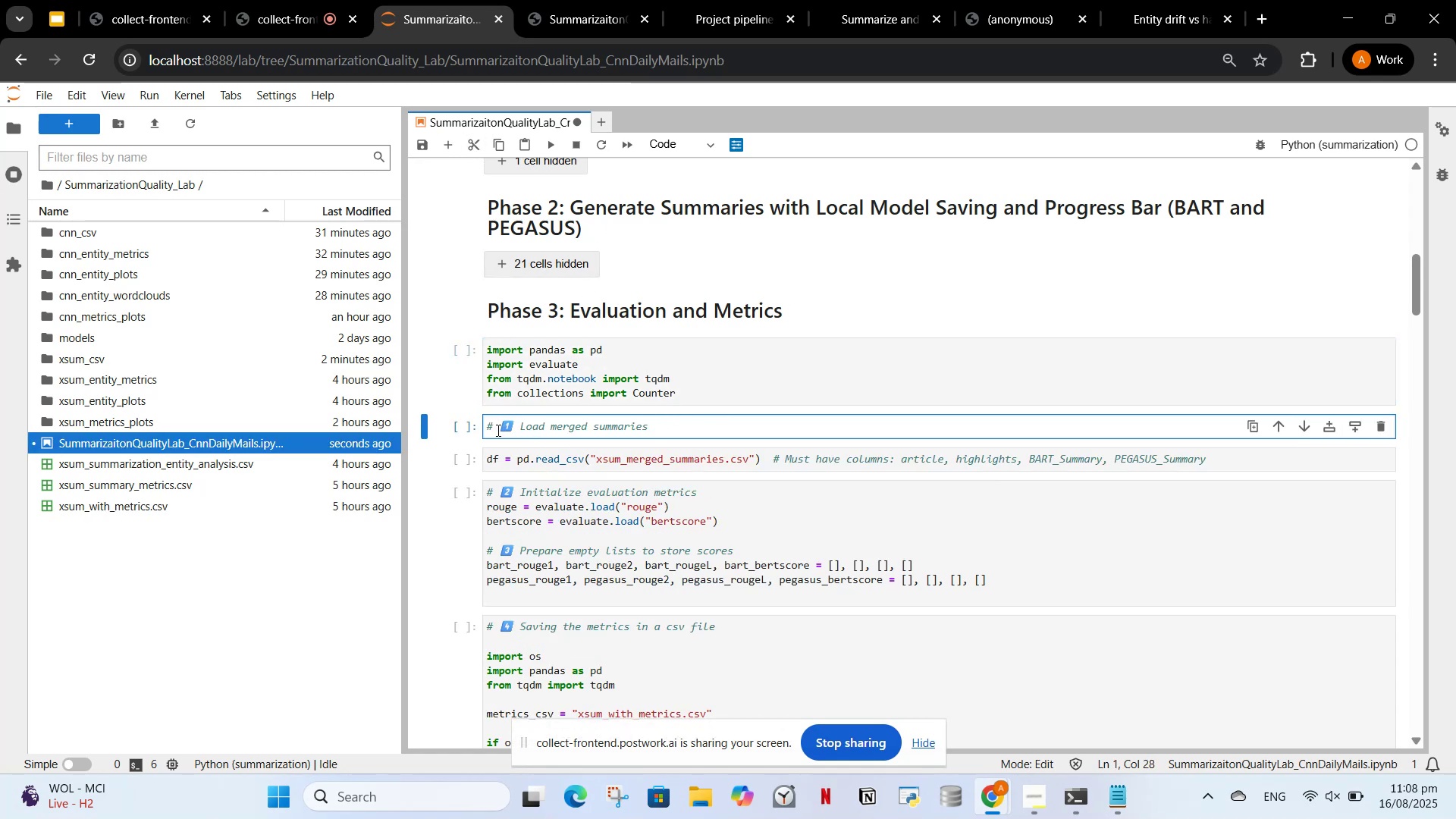 
left_click([494, 429])
 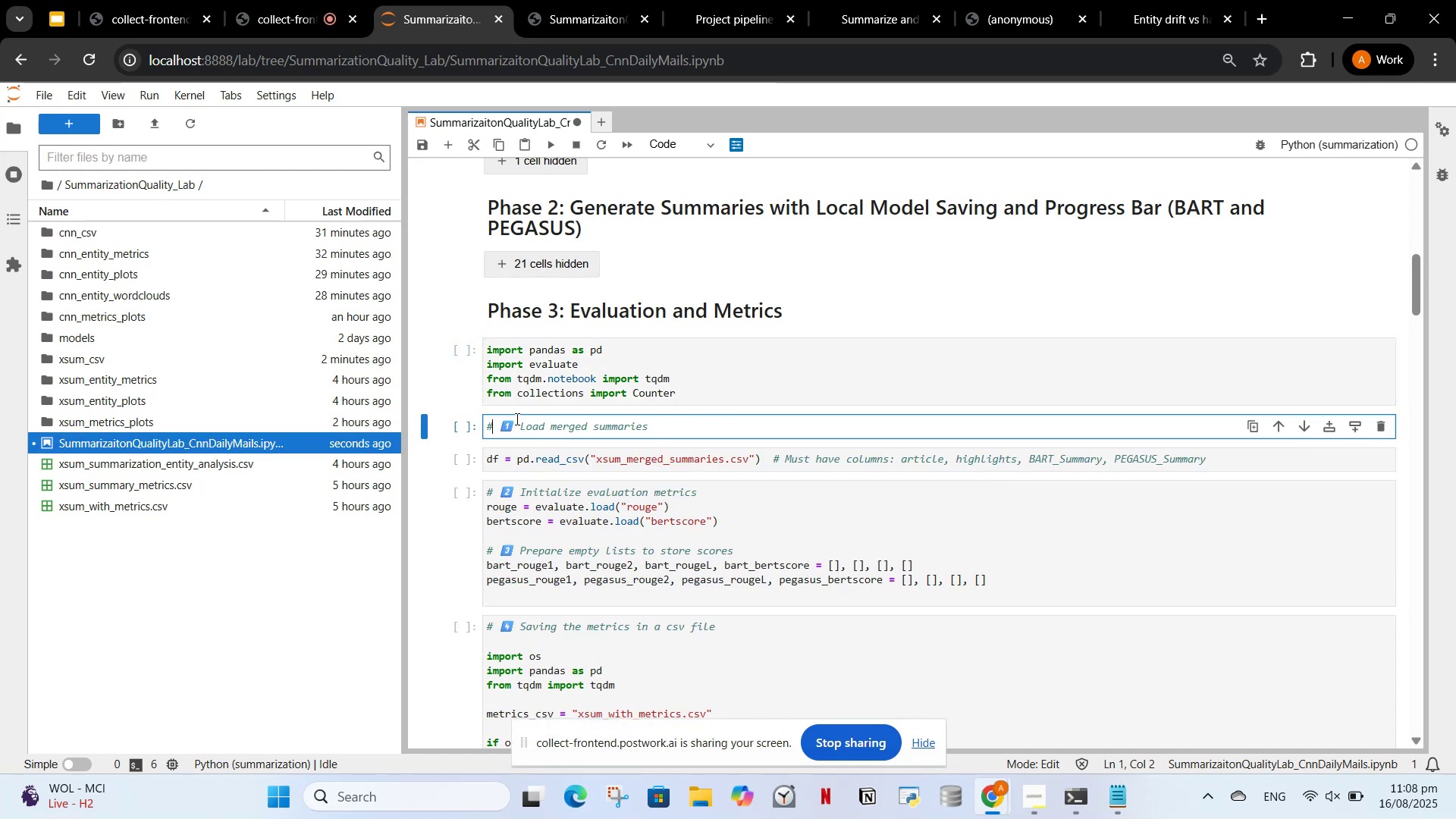 
type(##)
 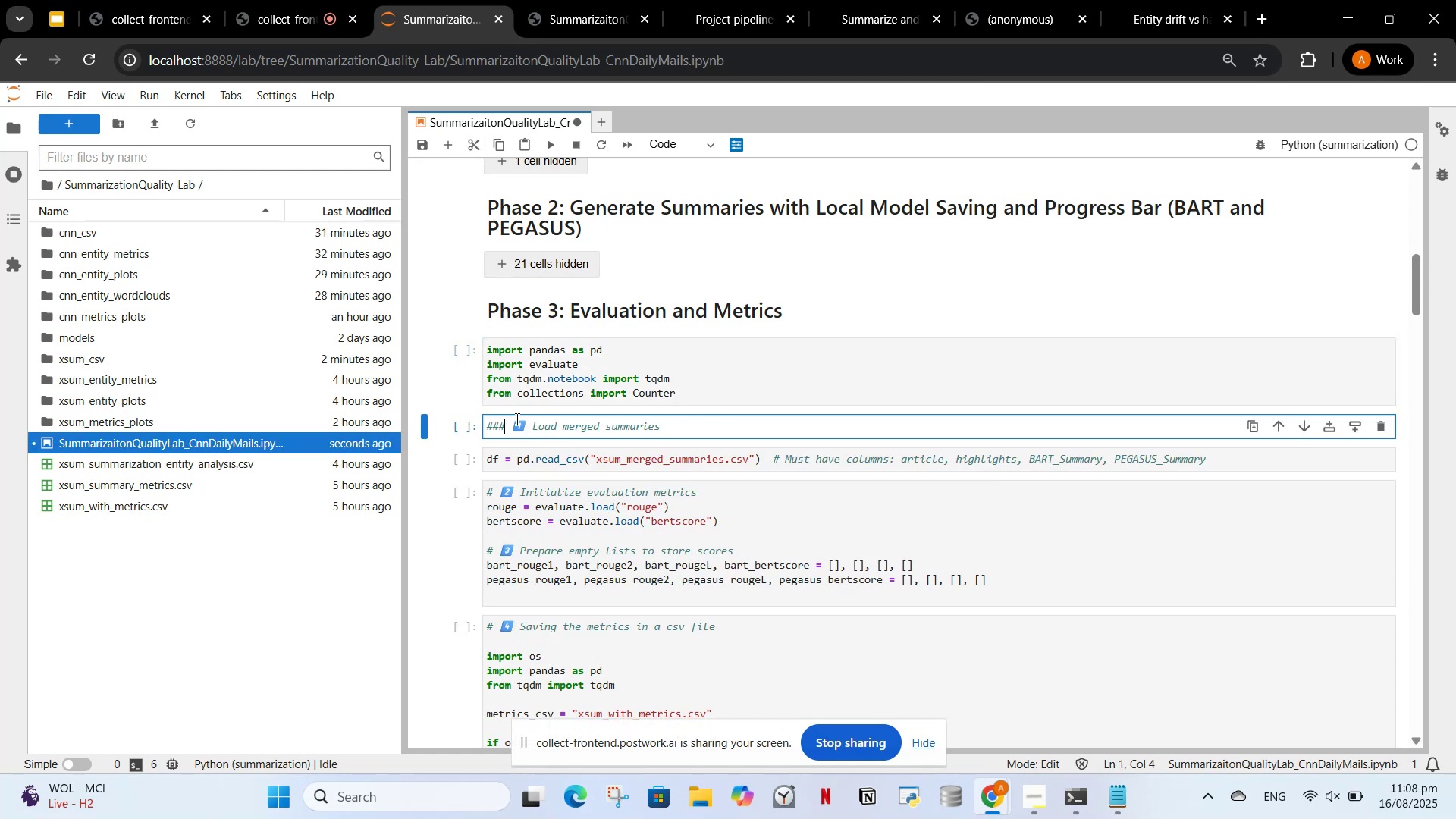 
left_click([665, 153])
 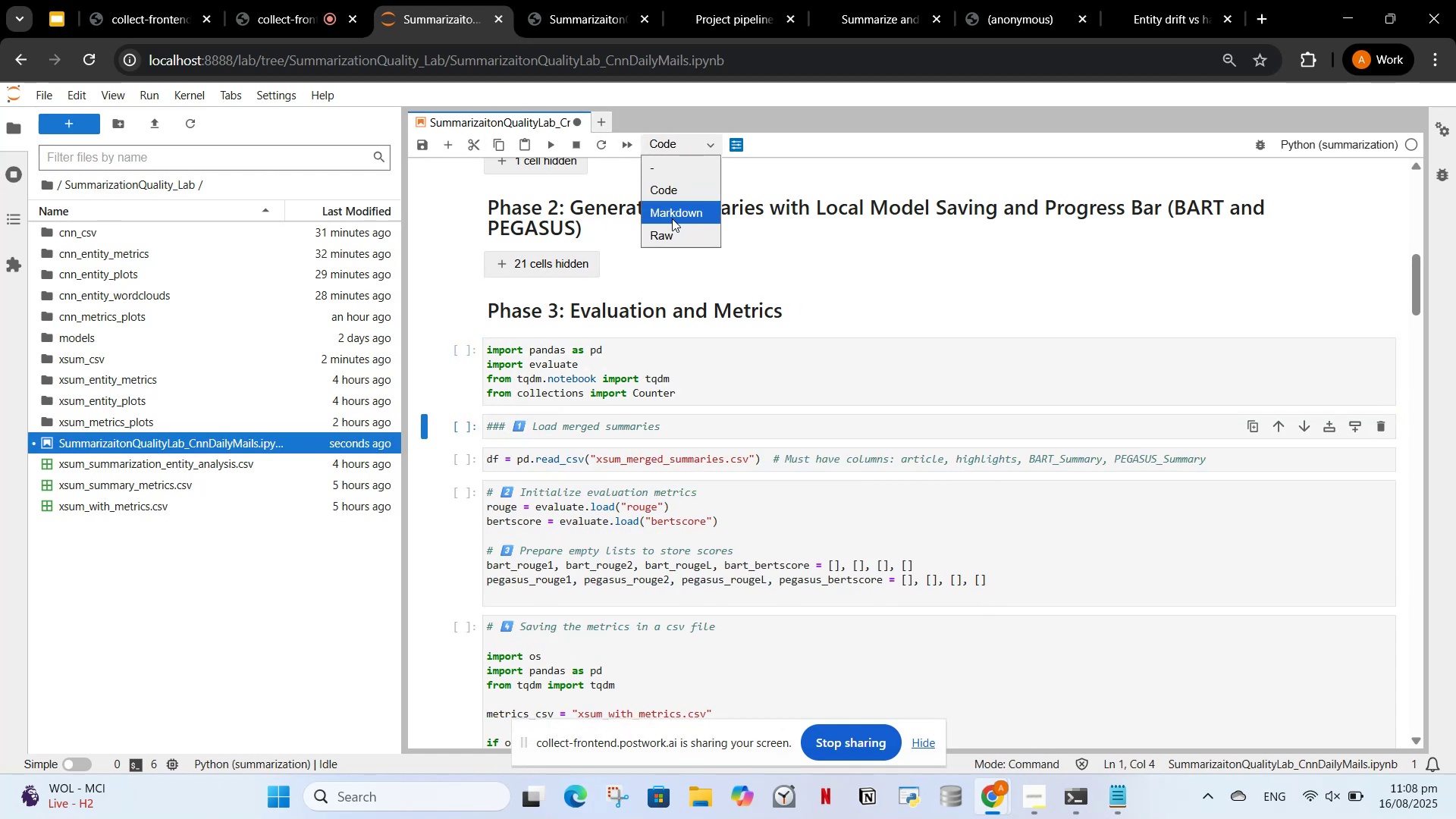 
left_click([672, 218])
 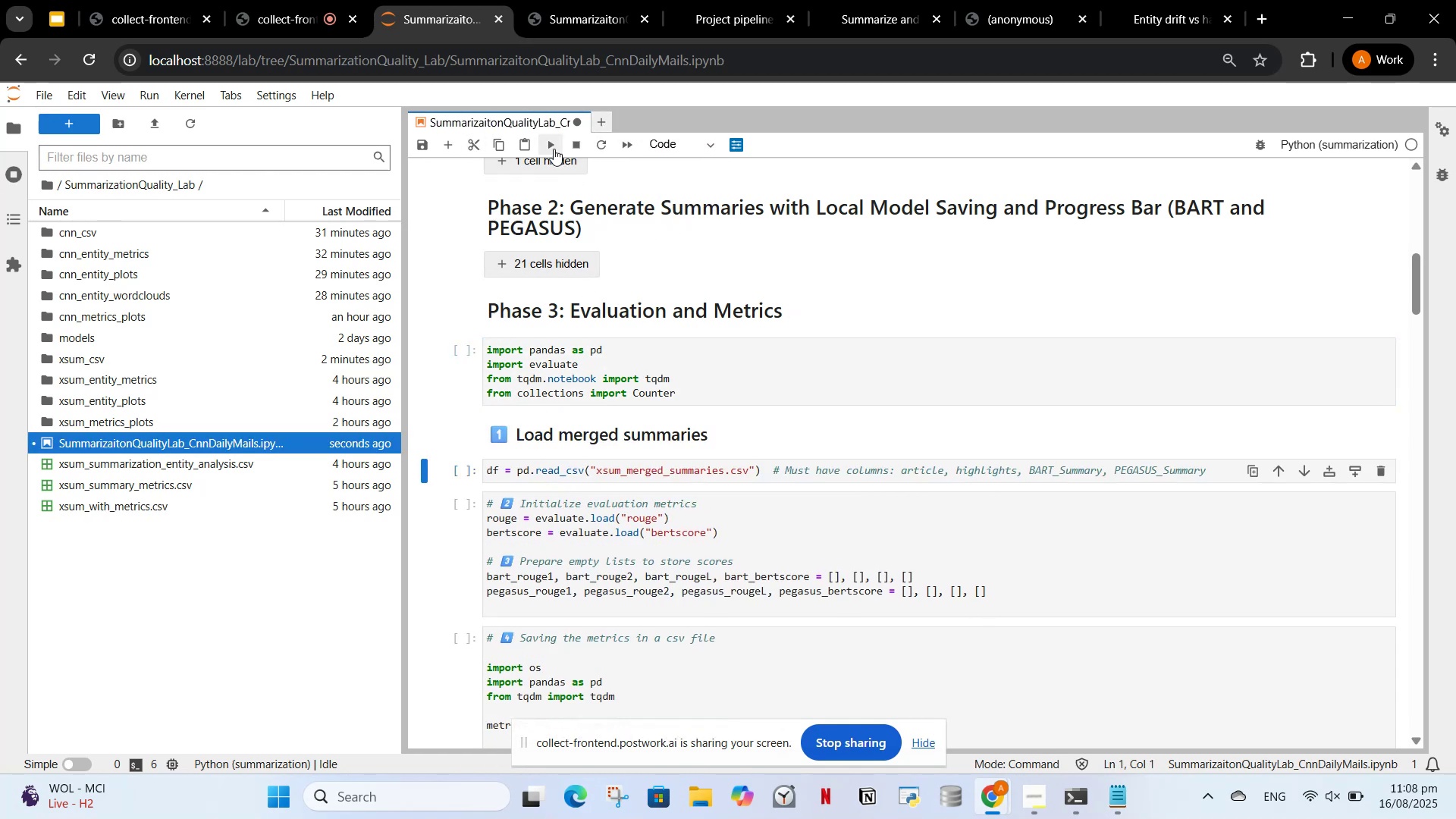 
left_click([554, 149])
 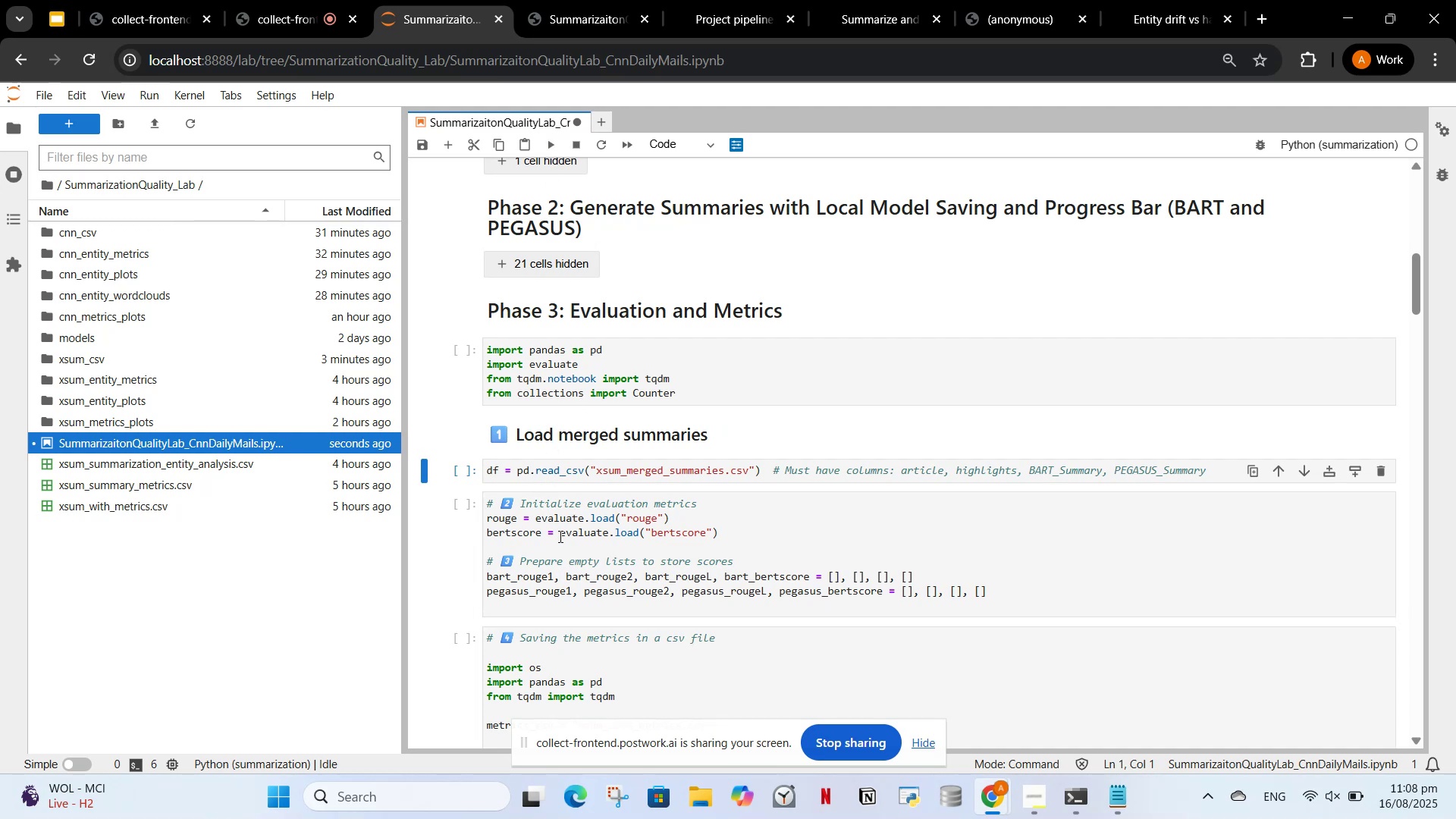 
left_click_drag(start_coordinate=[711, 507], to_coordinate=[497, 497])
 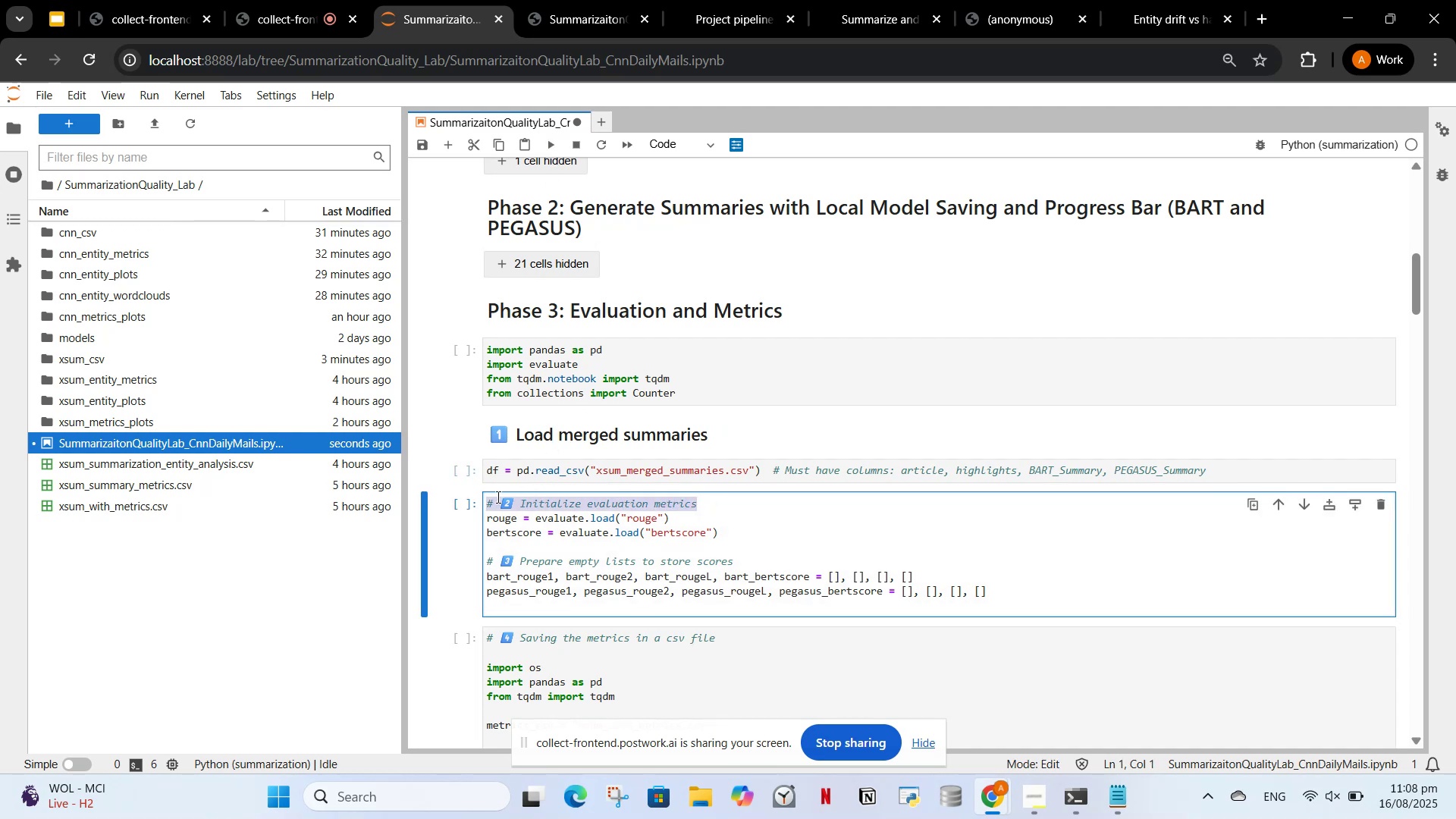 
key(Control+X)
 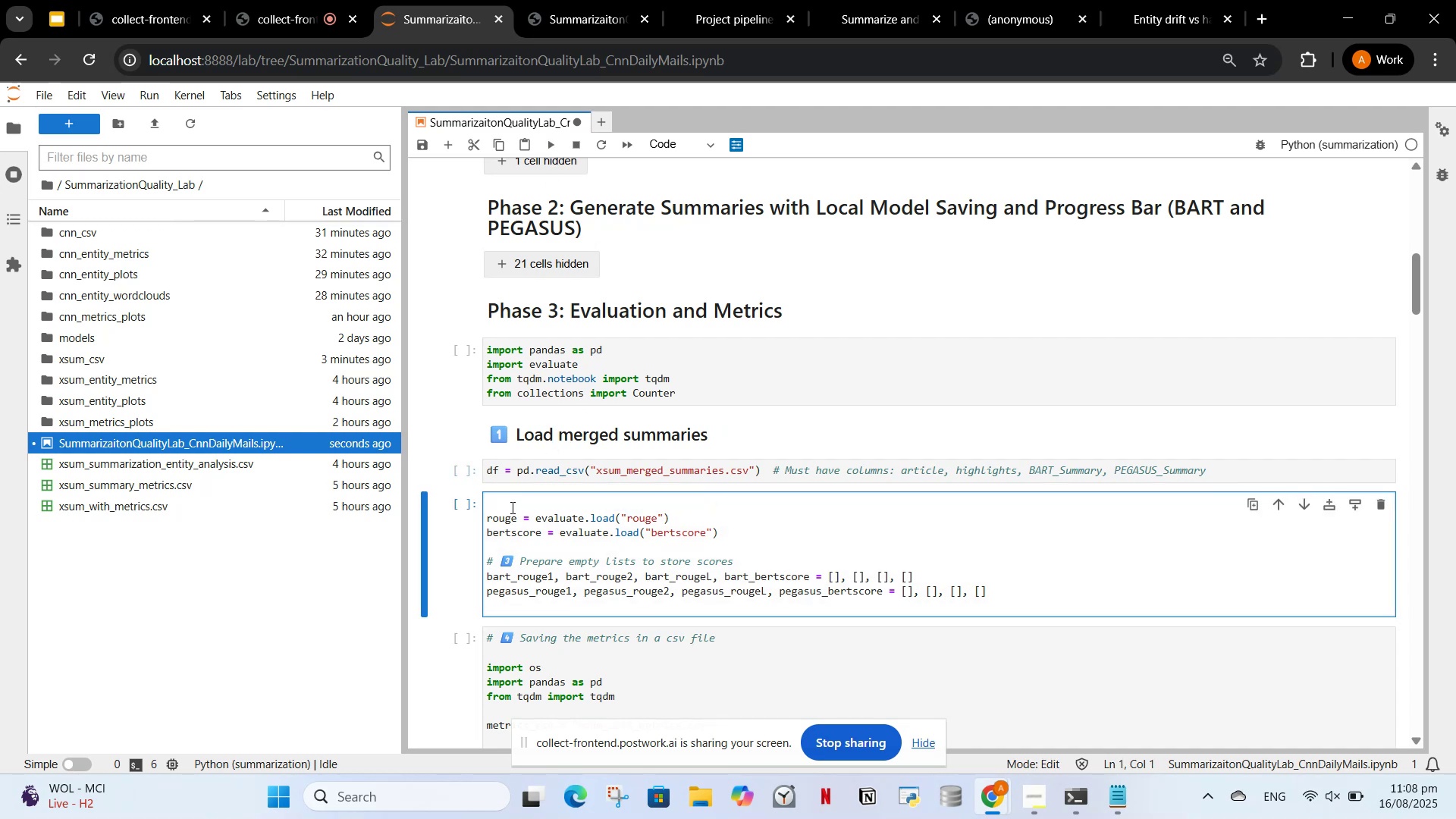 
key(ArrowUp)
 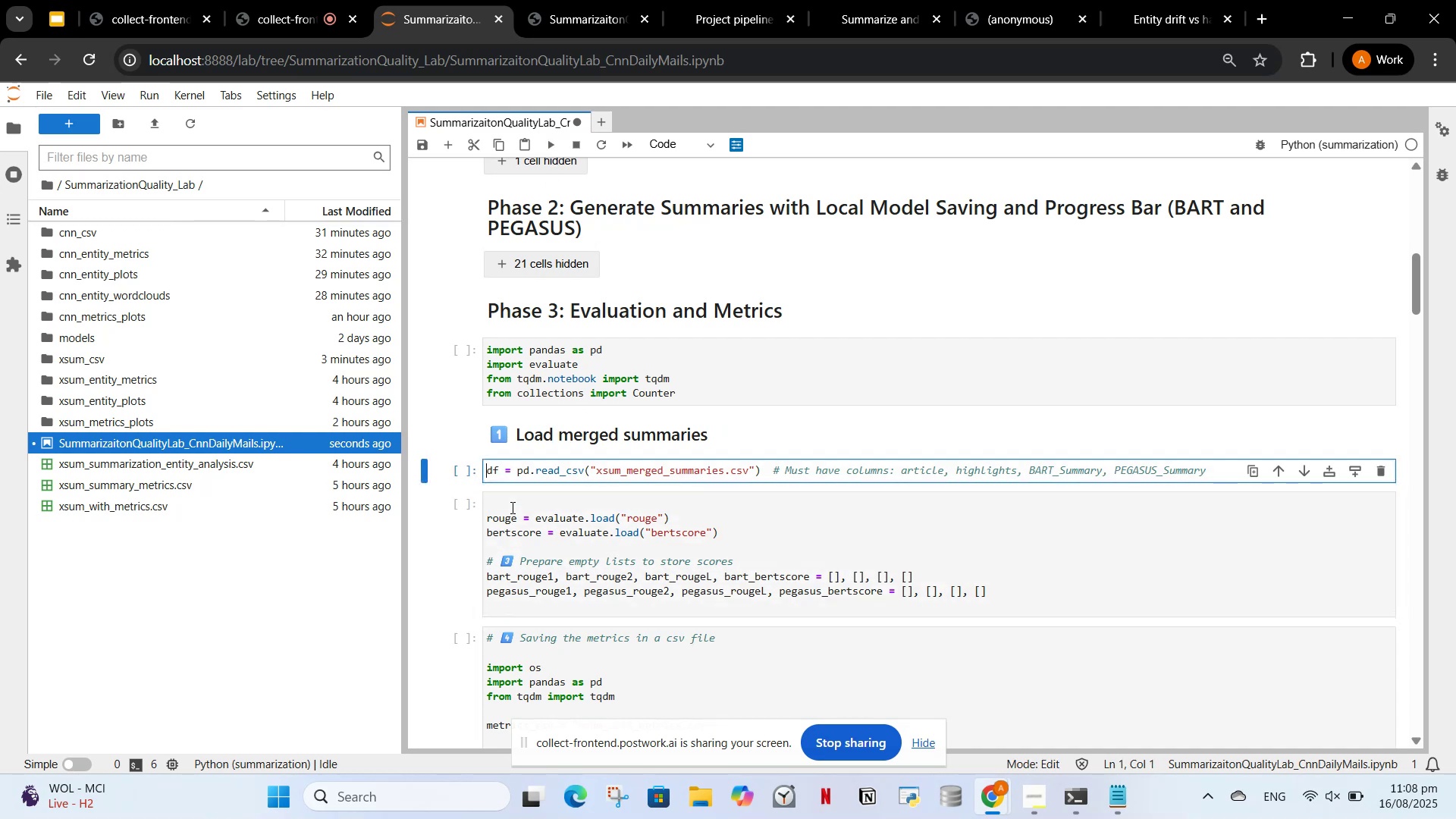 
key(ArrowDown)
 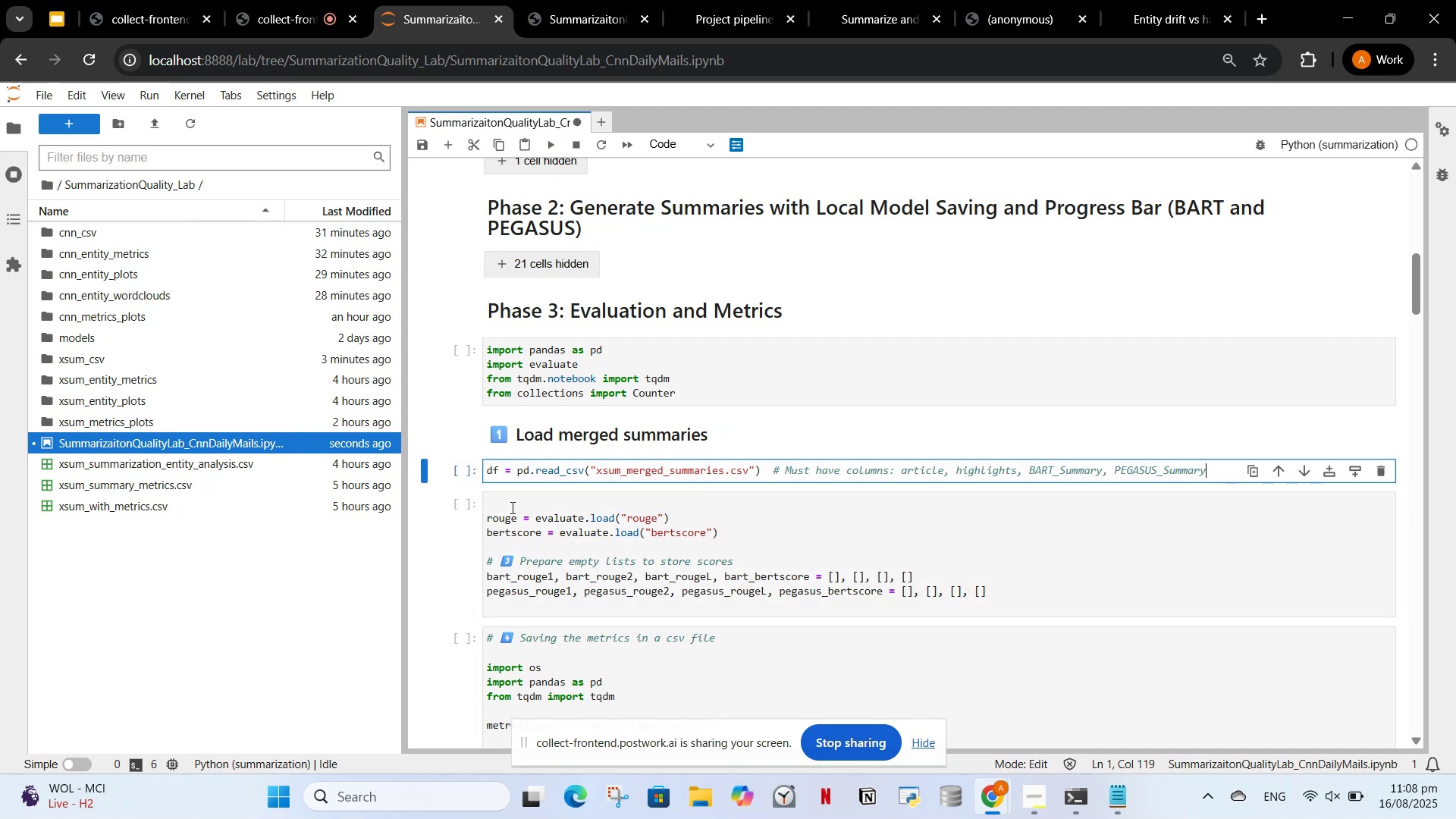 
key(ArrowDown)
 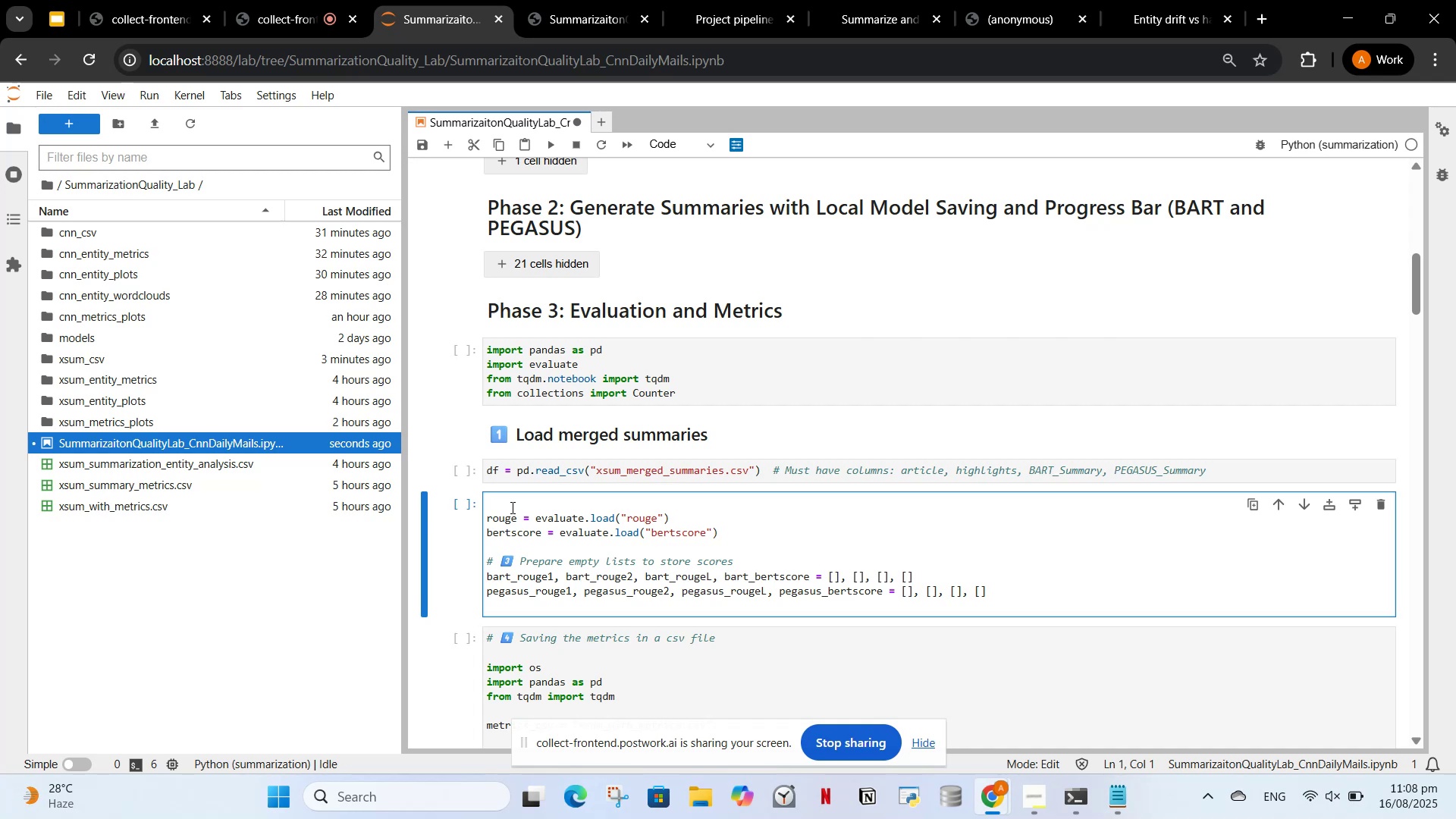 
key(ArrowUp)
 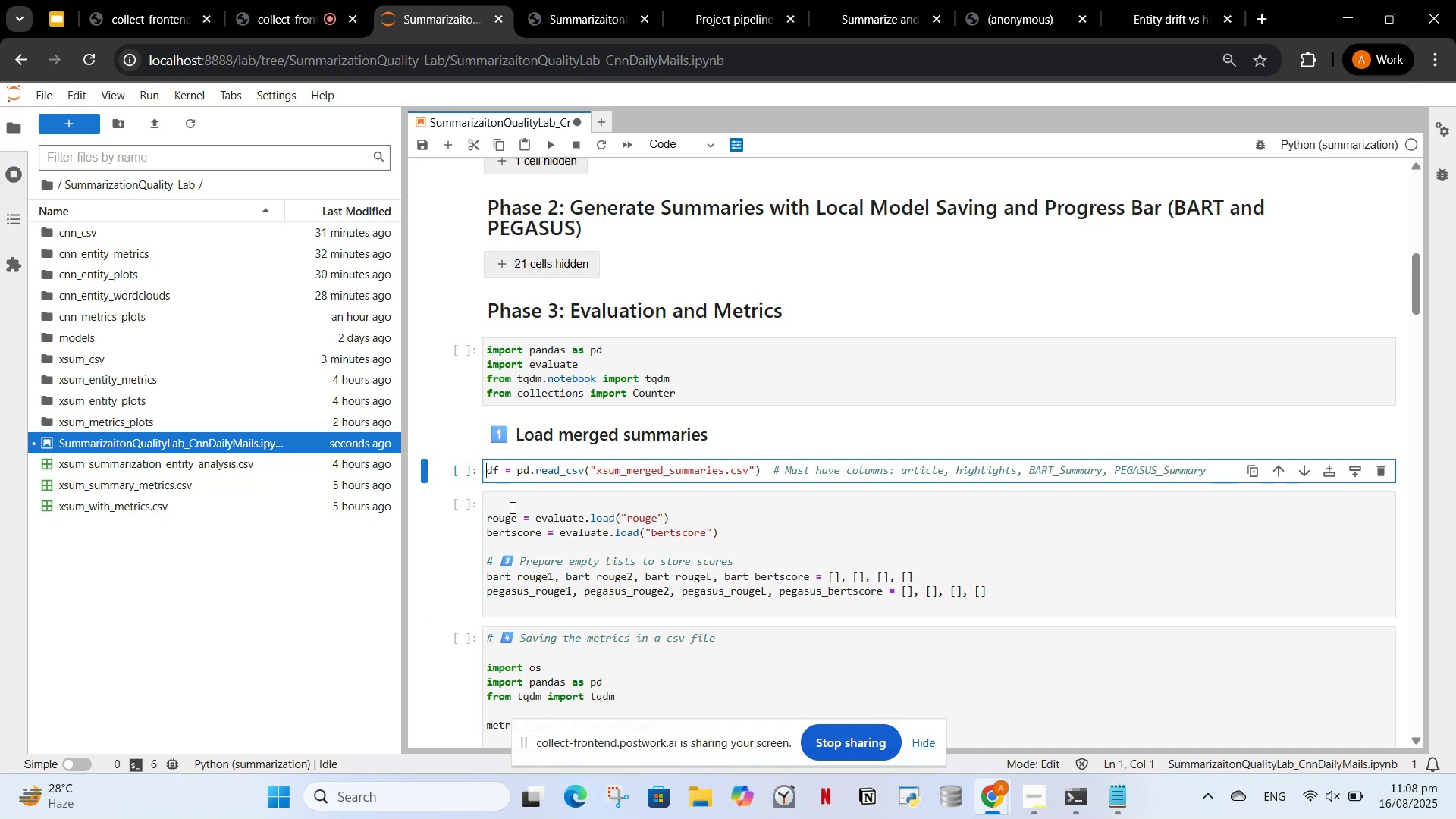 
key(ArrowDown)
 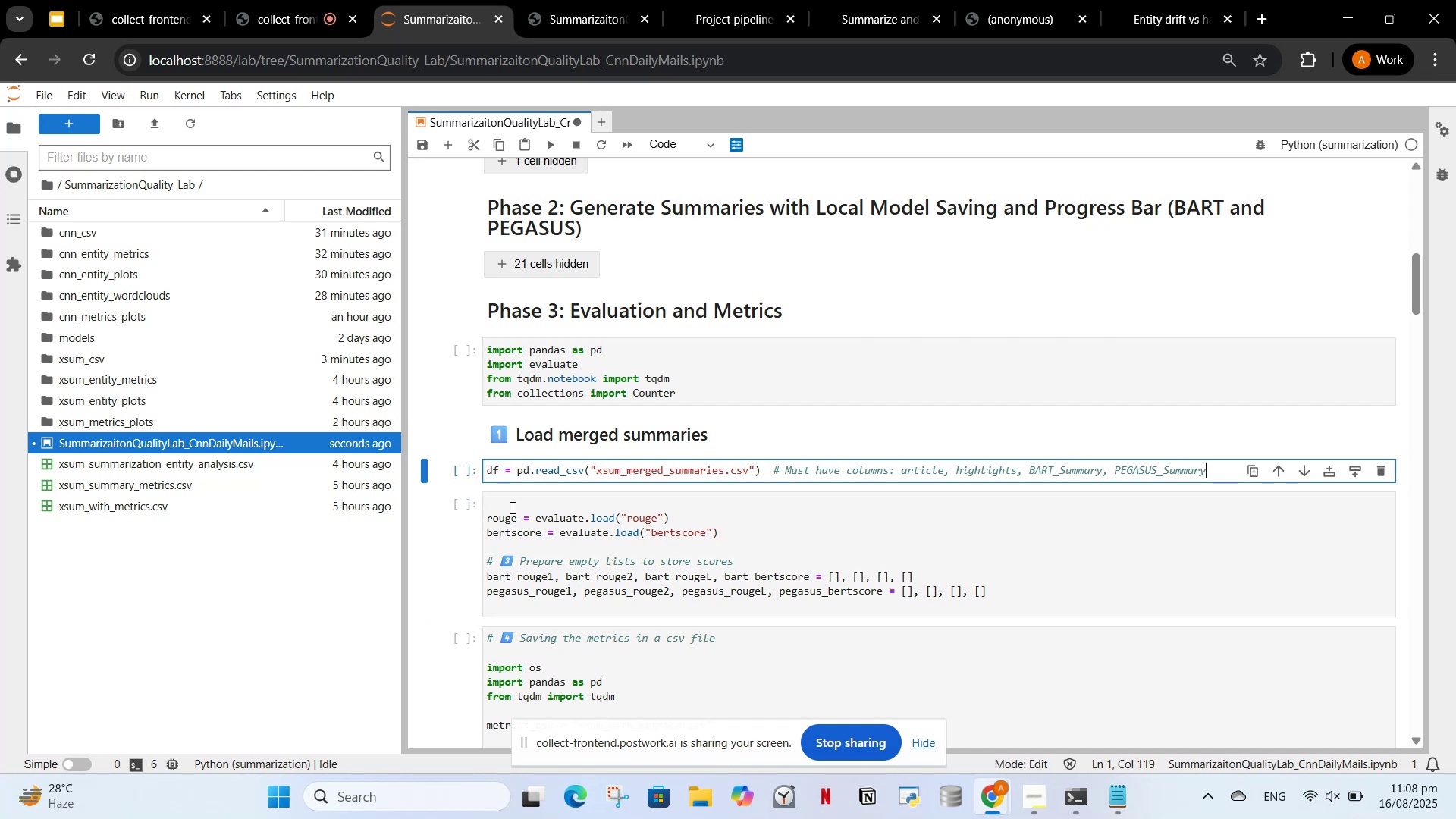 
key(ArrowDown)
 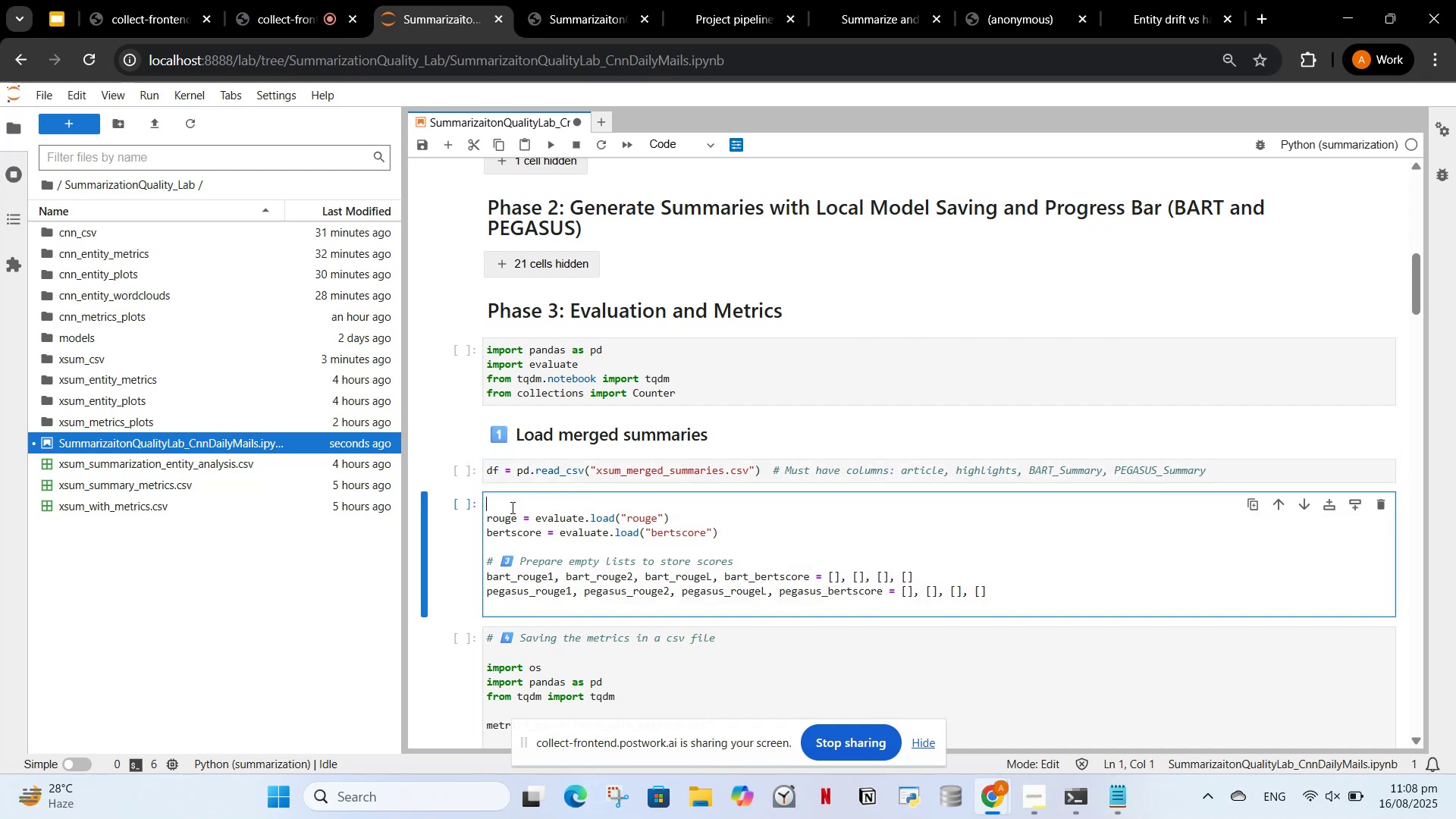 
key(ArrowUp)
 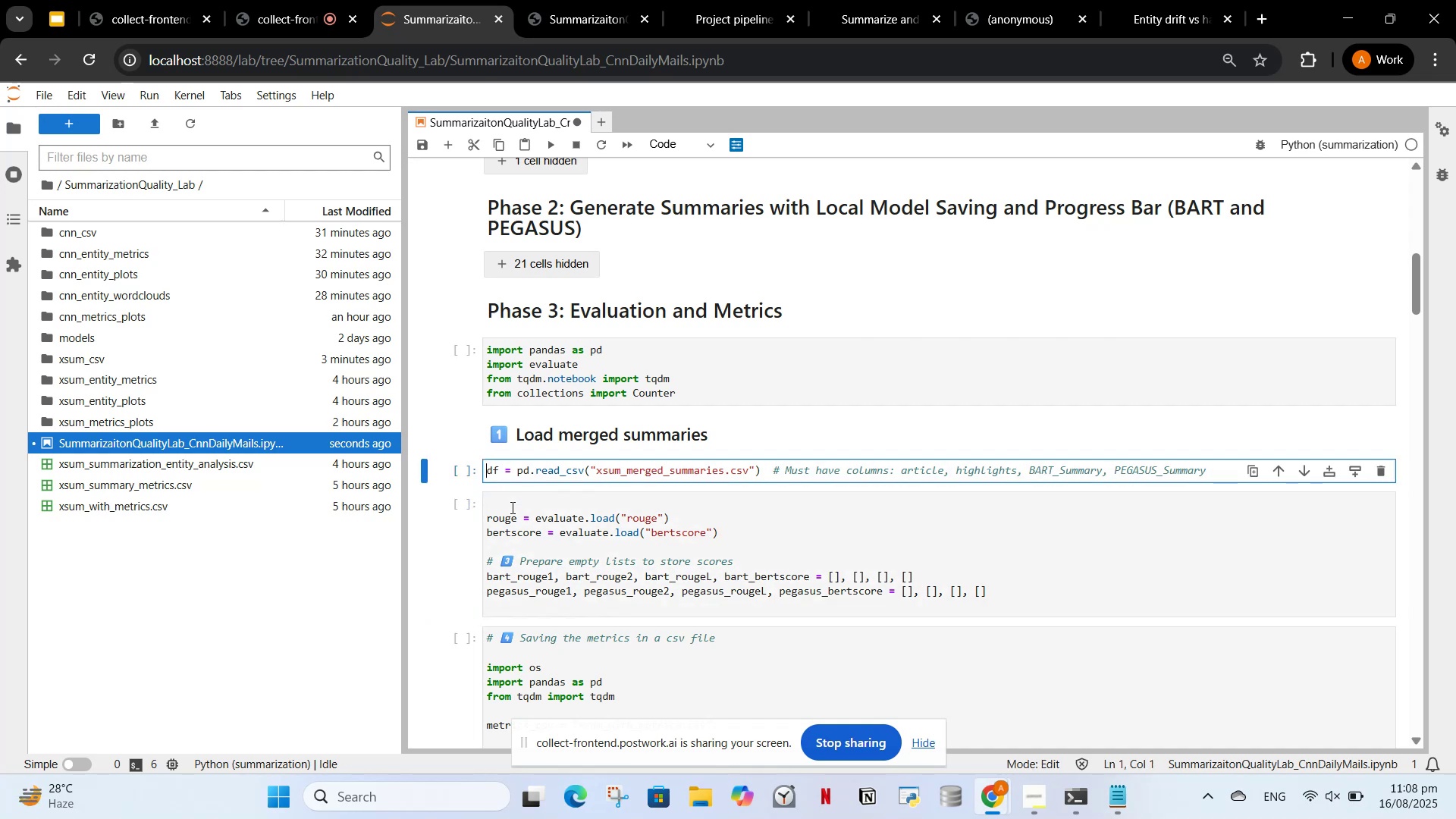 
key(ArrowDown)
 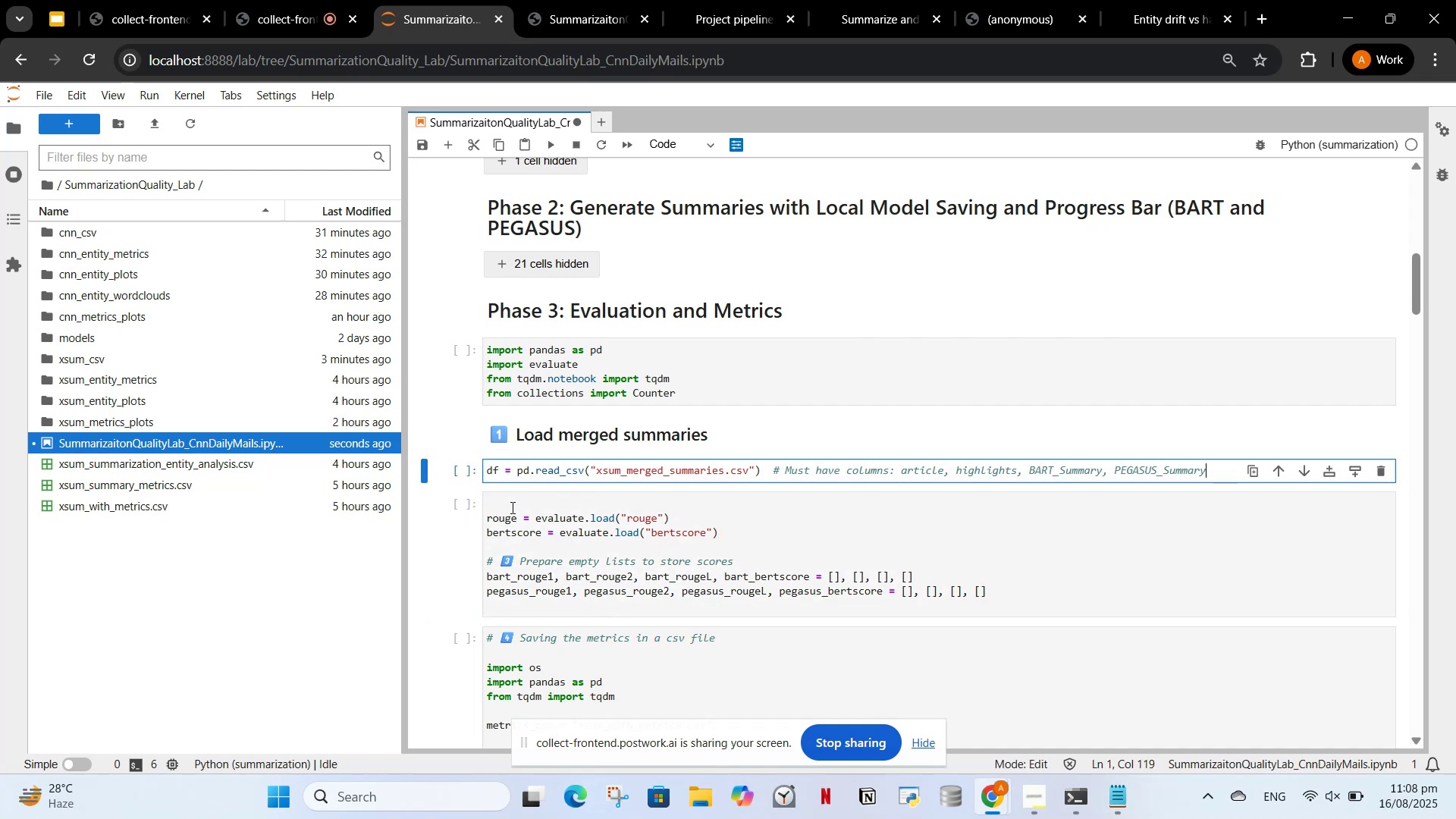 
key(ArrowDown)
 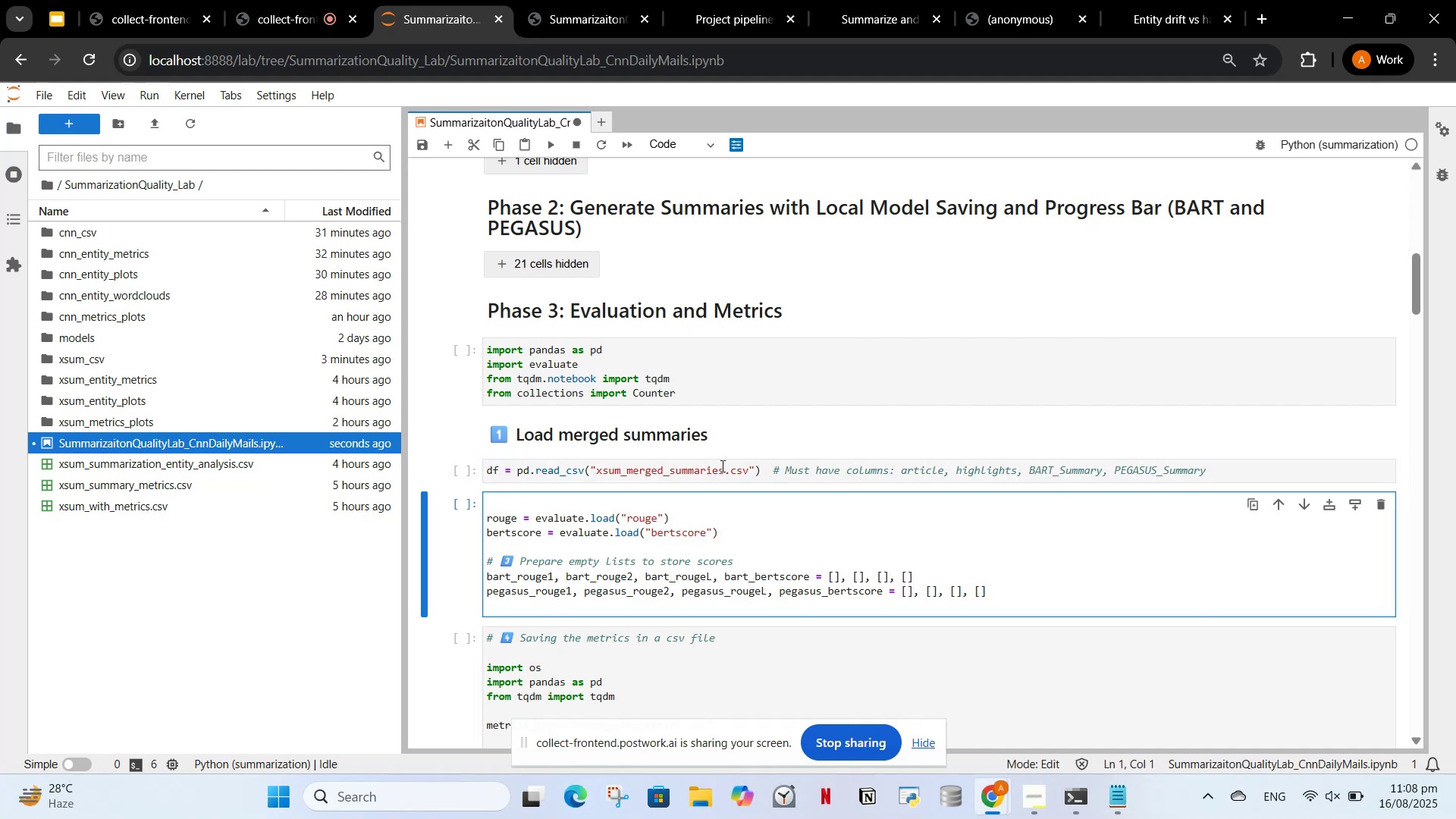 
left_click([686, 562])
 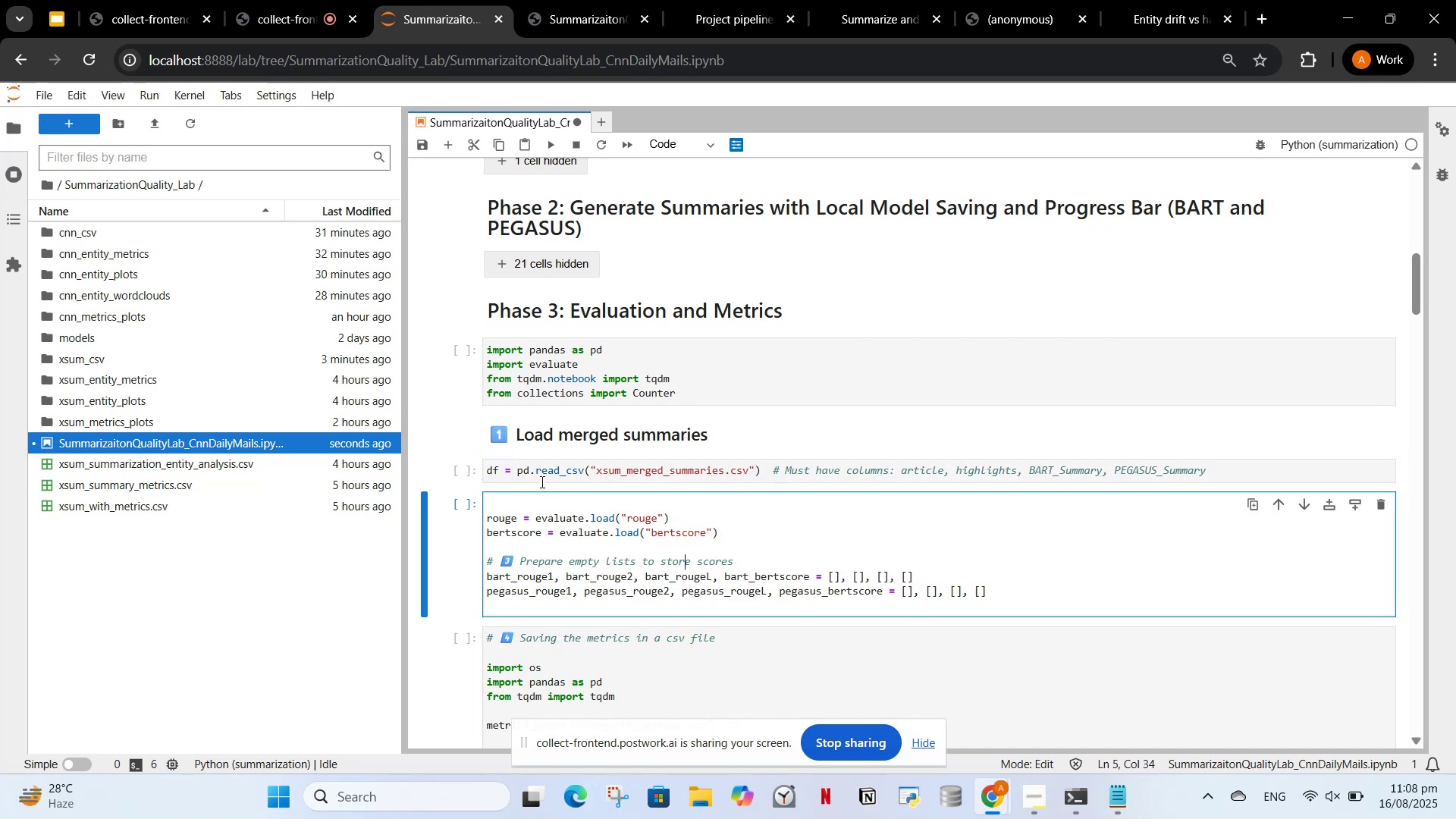 
left_click([525, 503])
 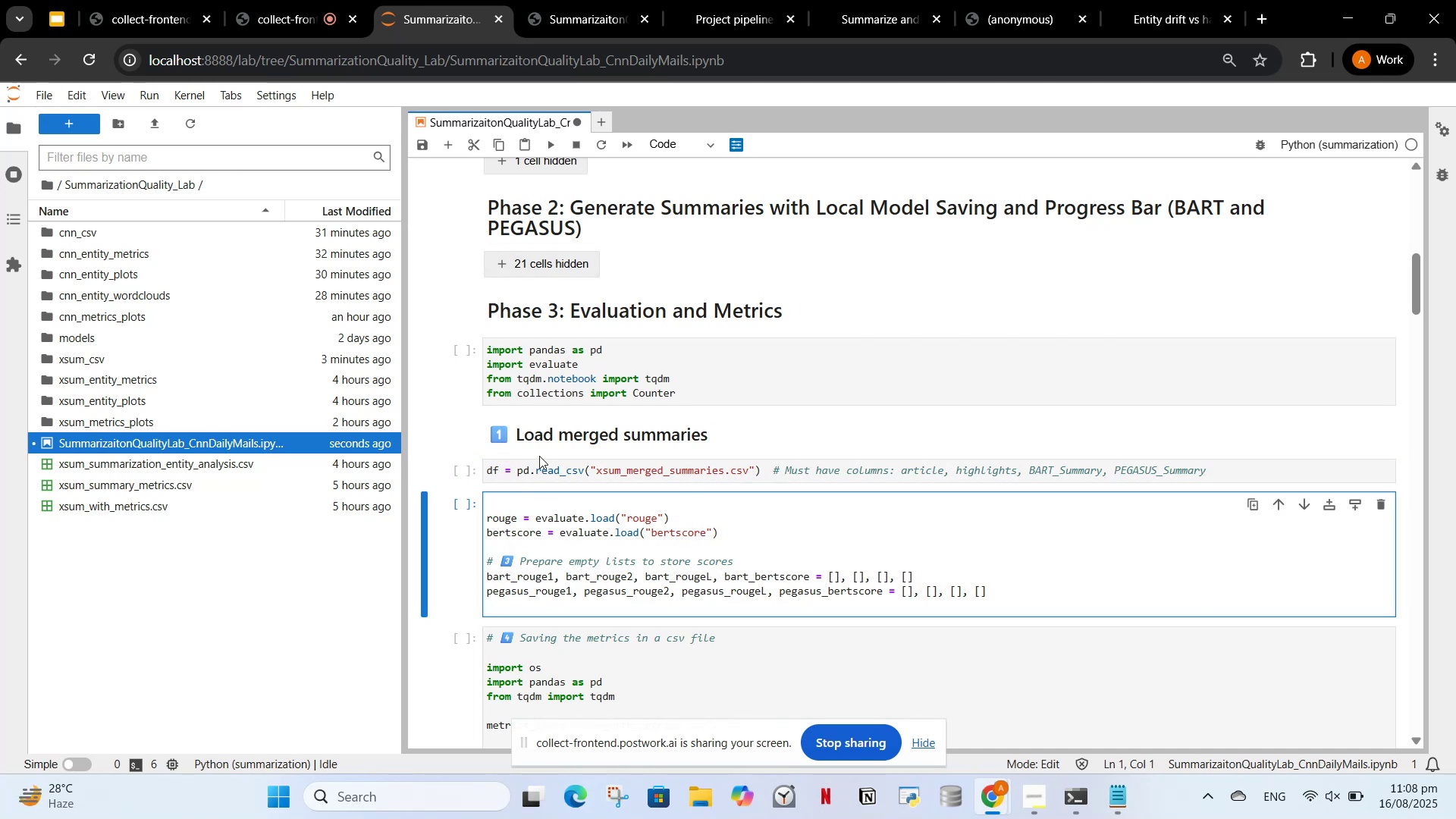 
left_click([535, 470])
 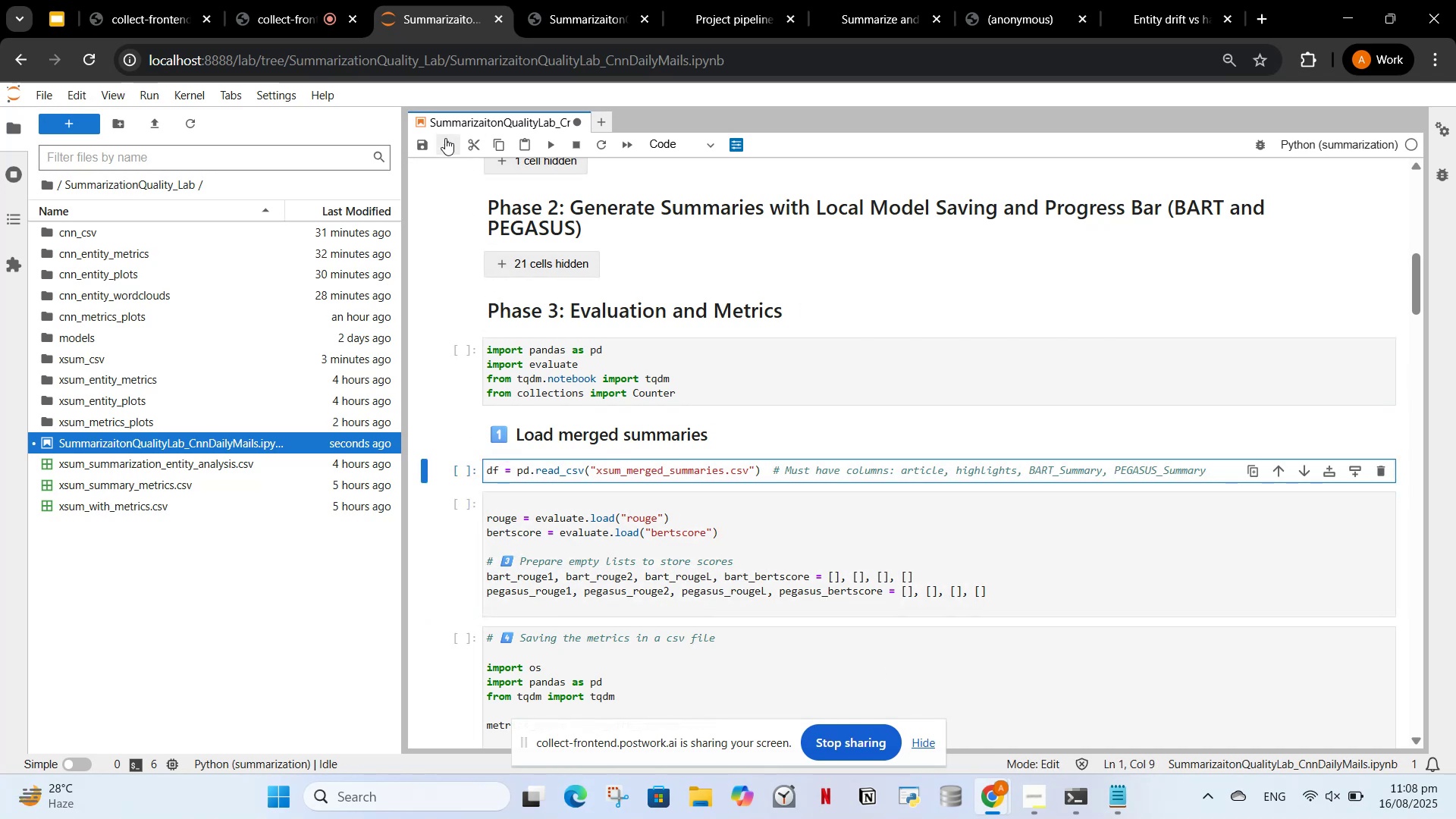 
left_click([439, 137])
 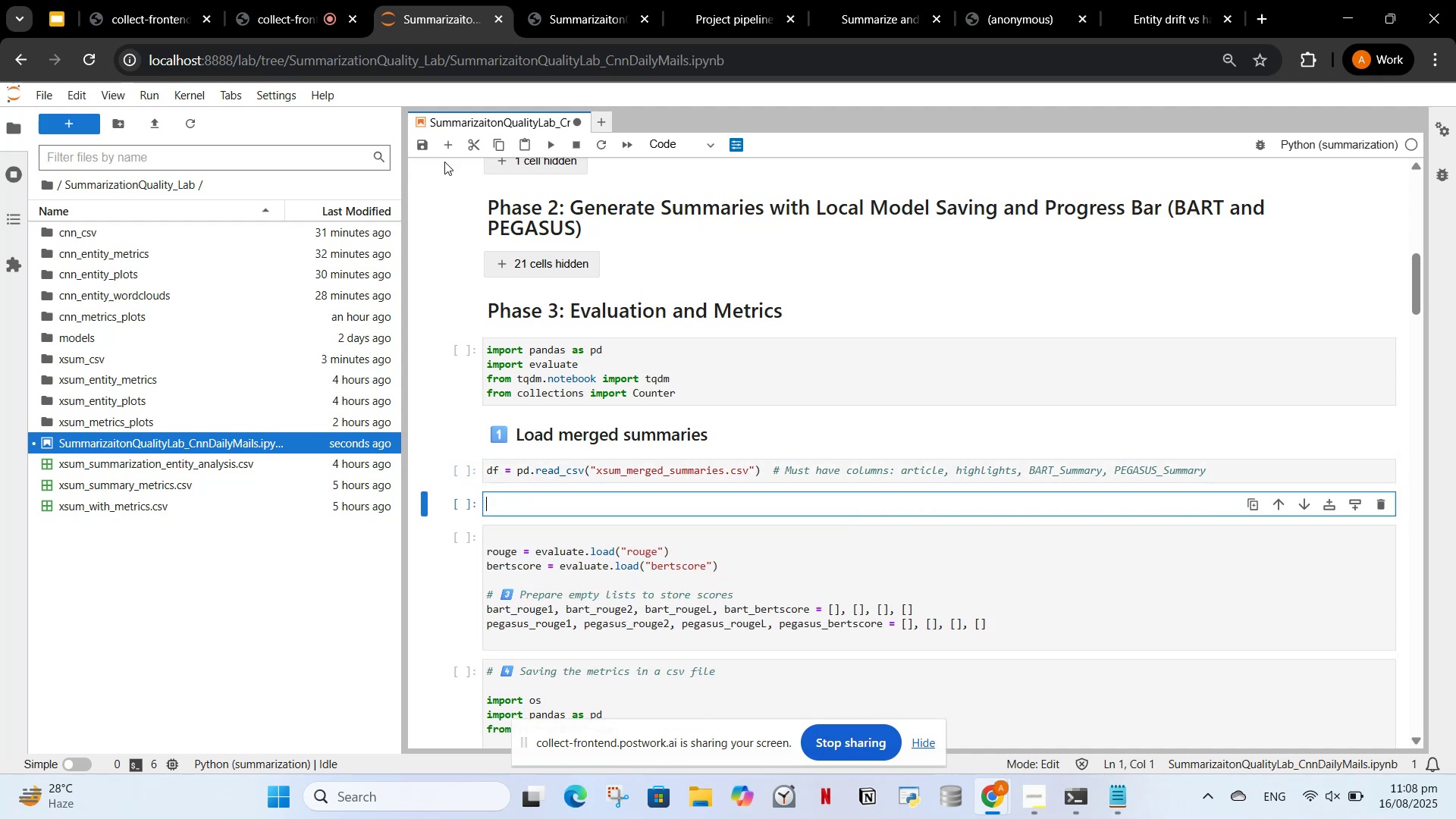 
key(Control+V)
 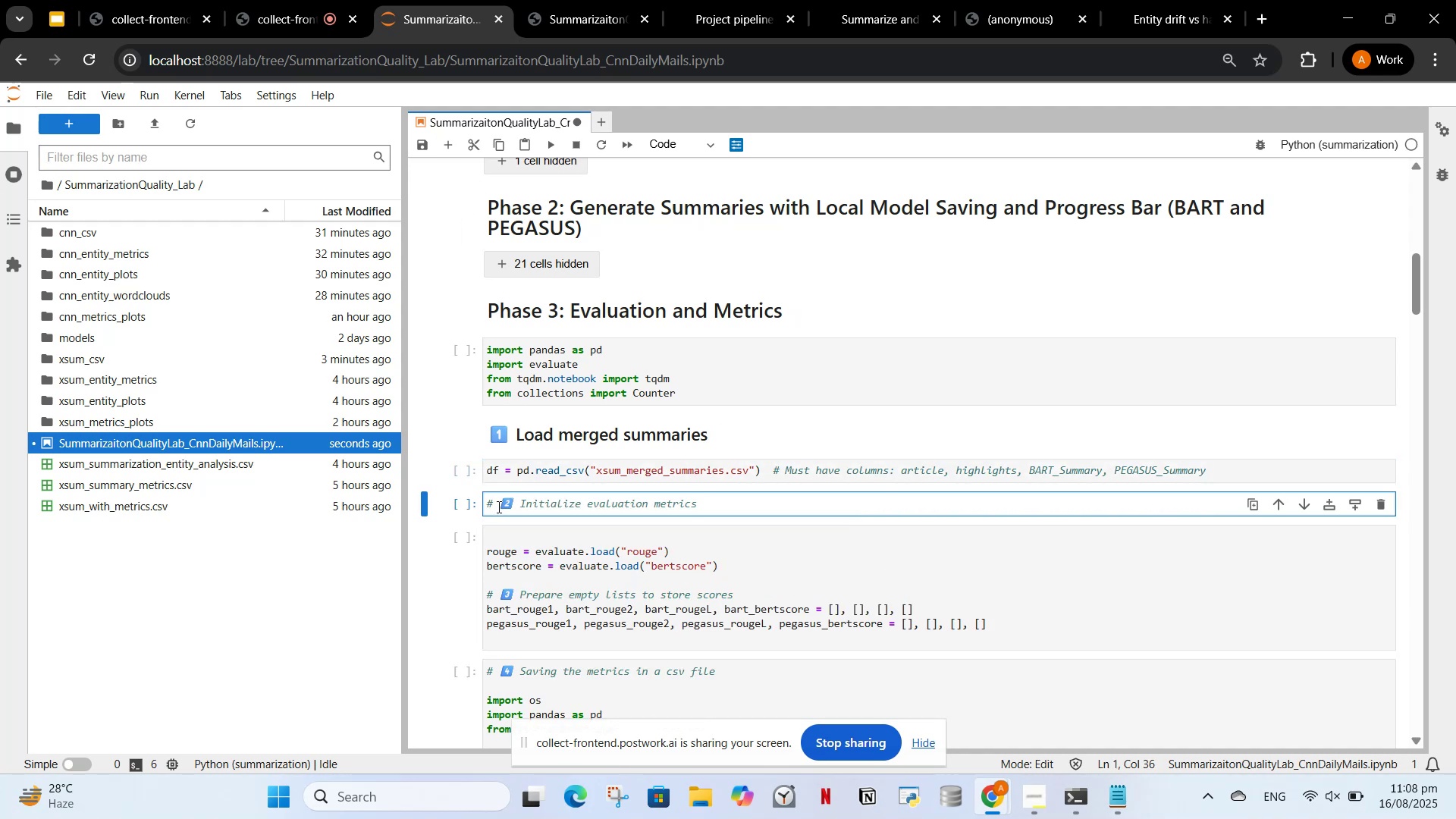 
left_click([495, 506])
 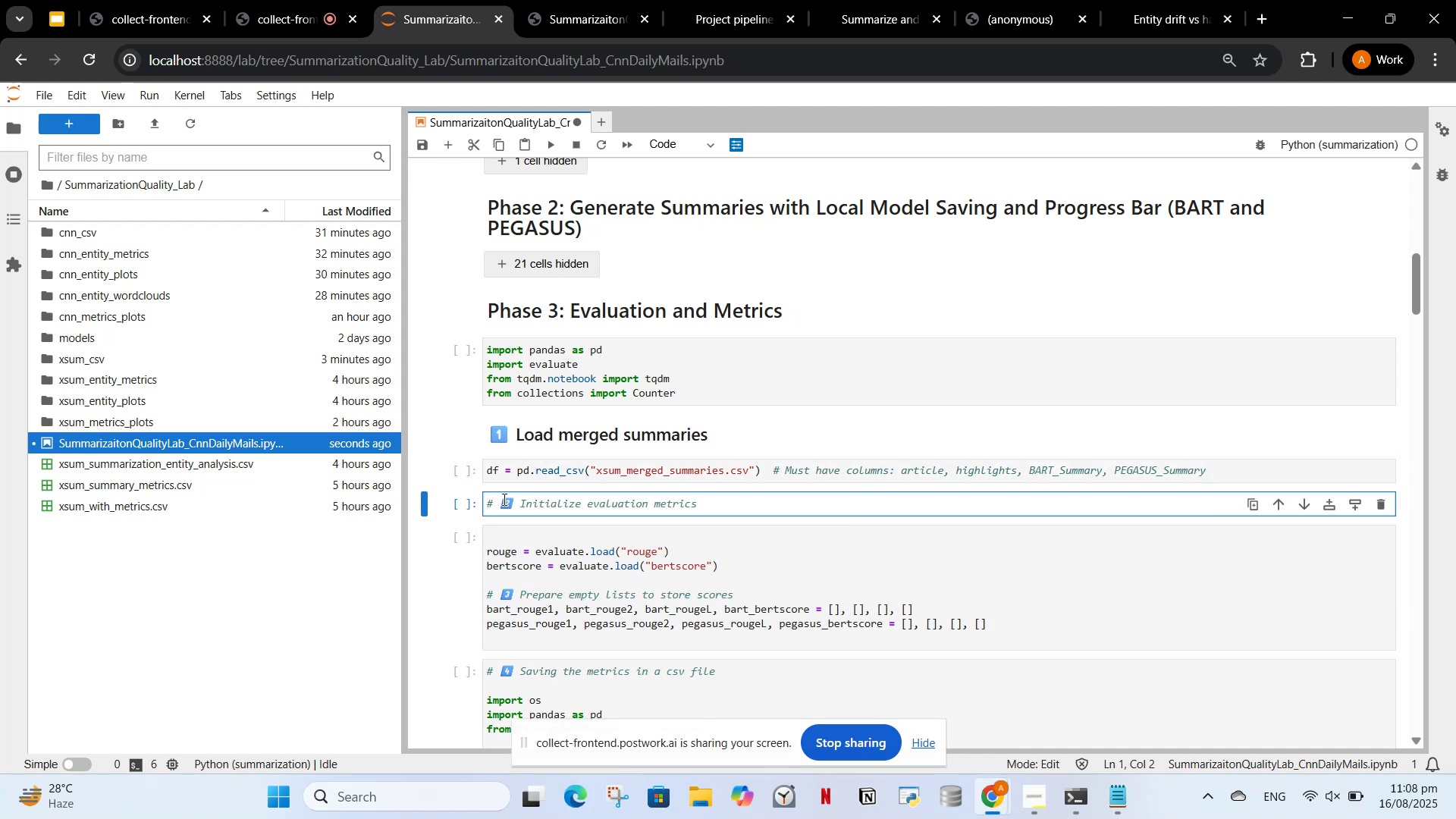 
type(##)
 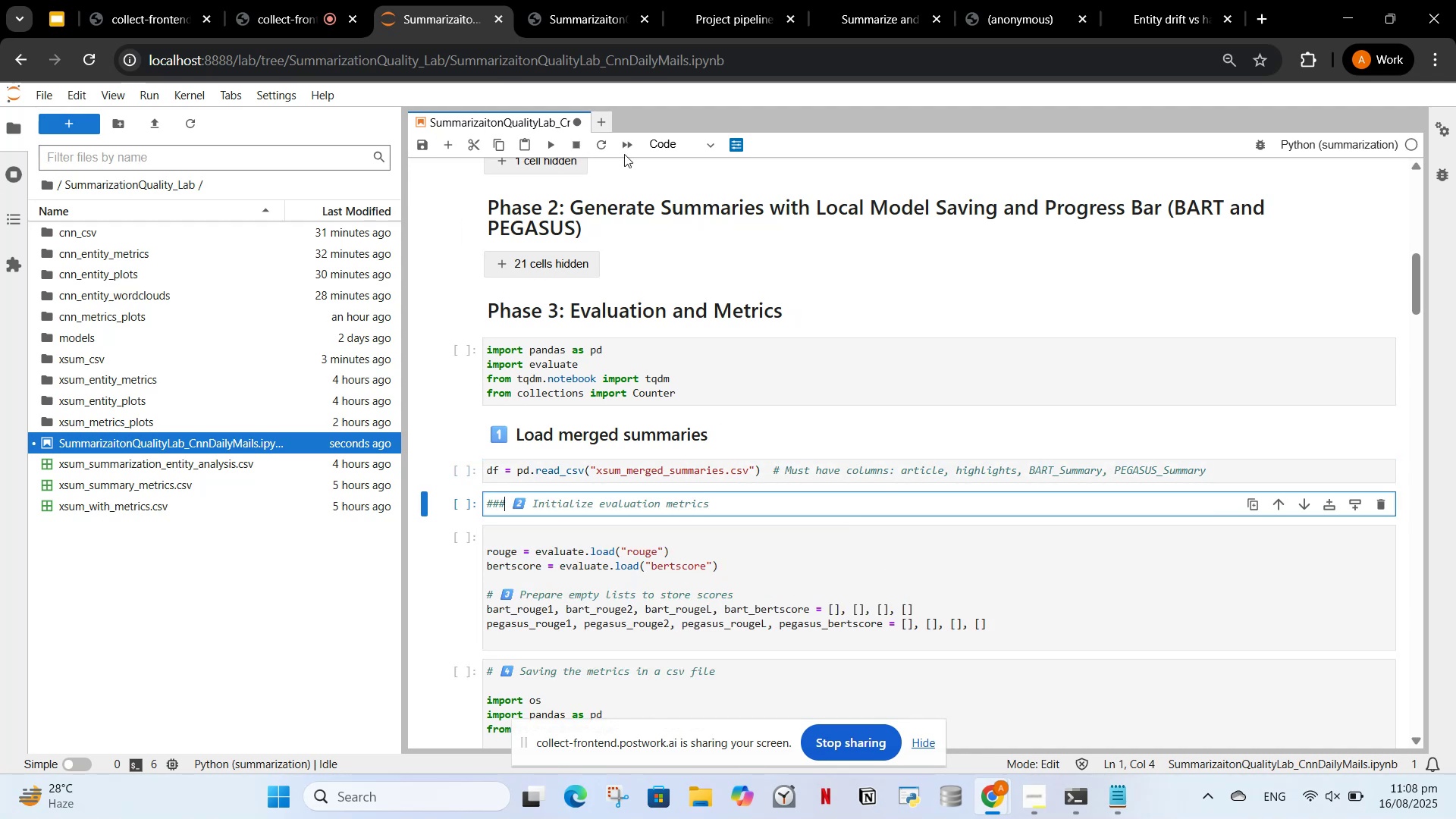 
left_click([676, 149])
 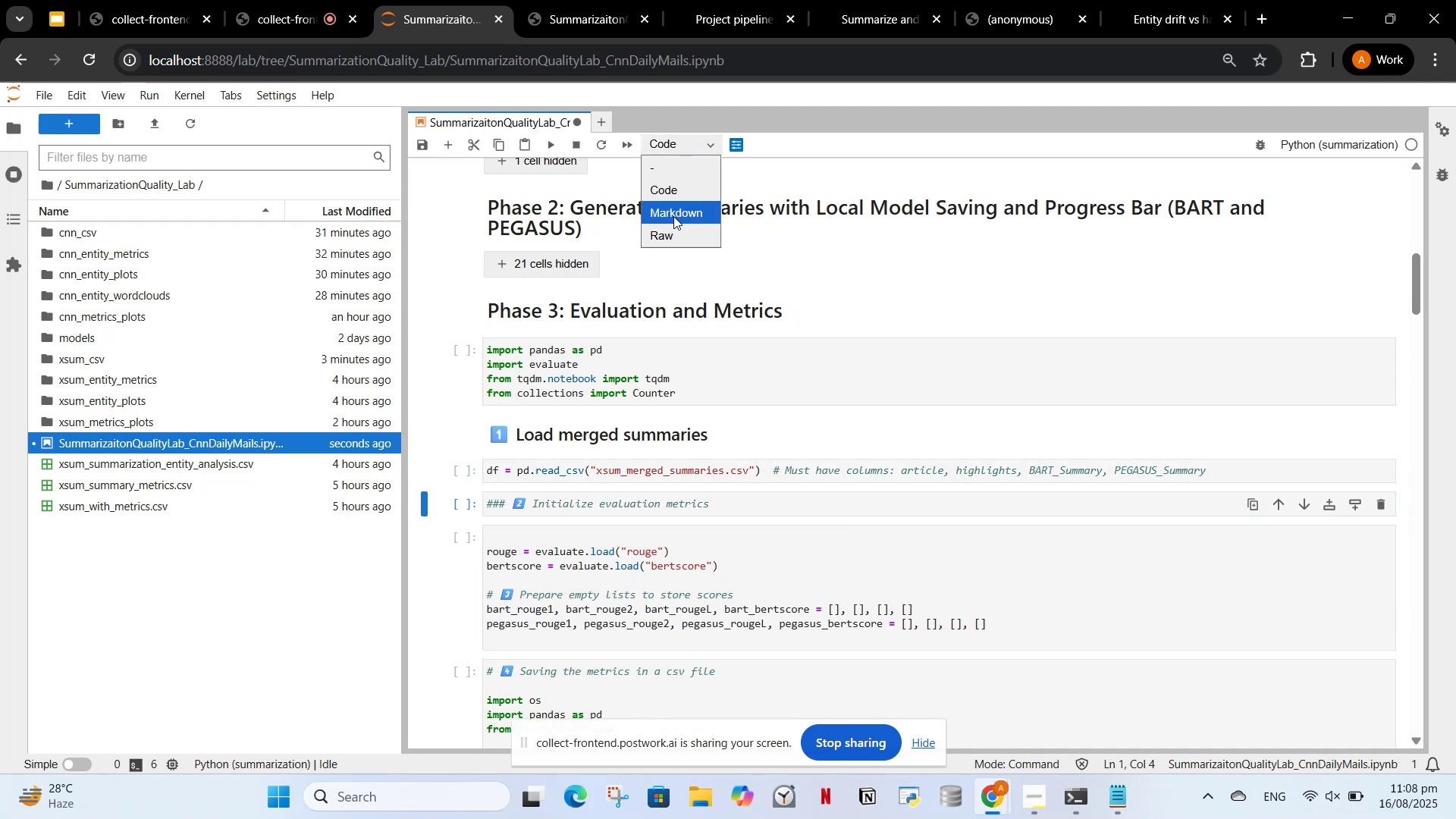 
left_click([673, 216])
 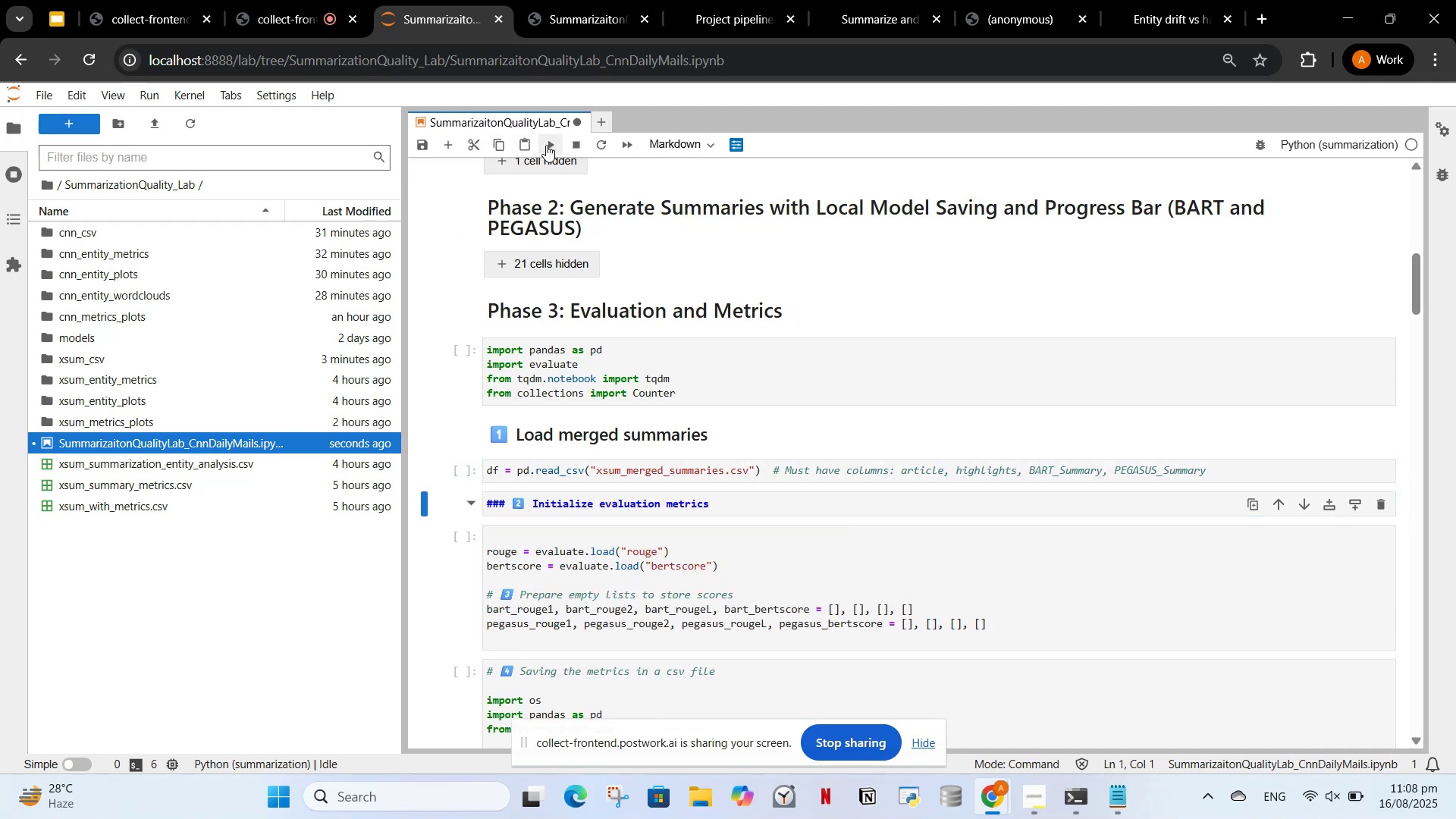 
left_click([546, 145])
 